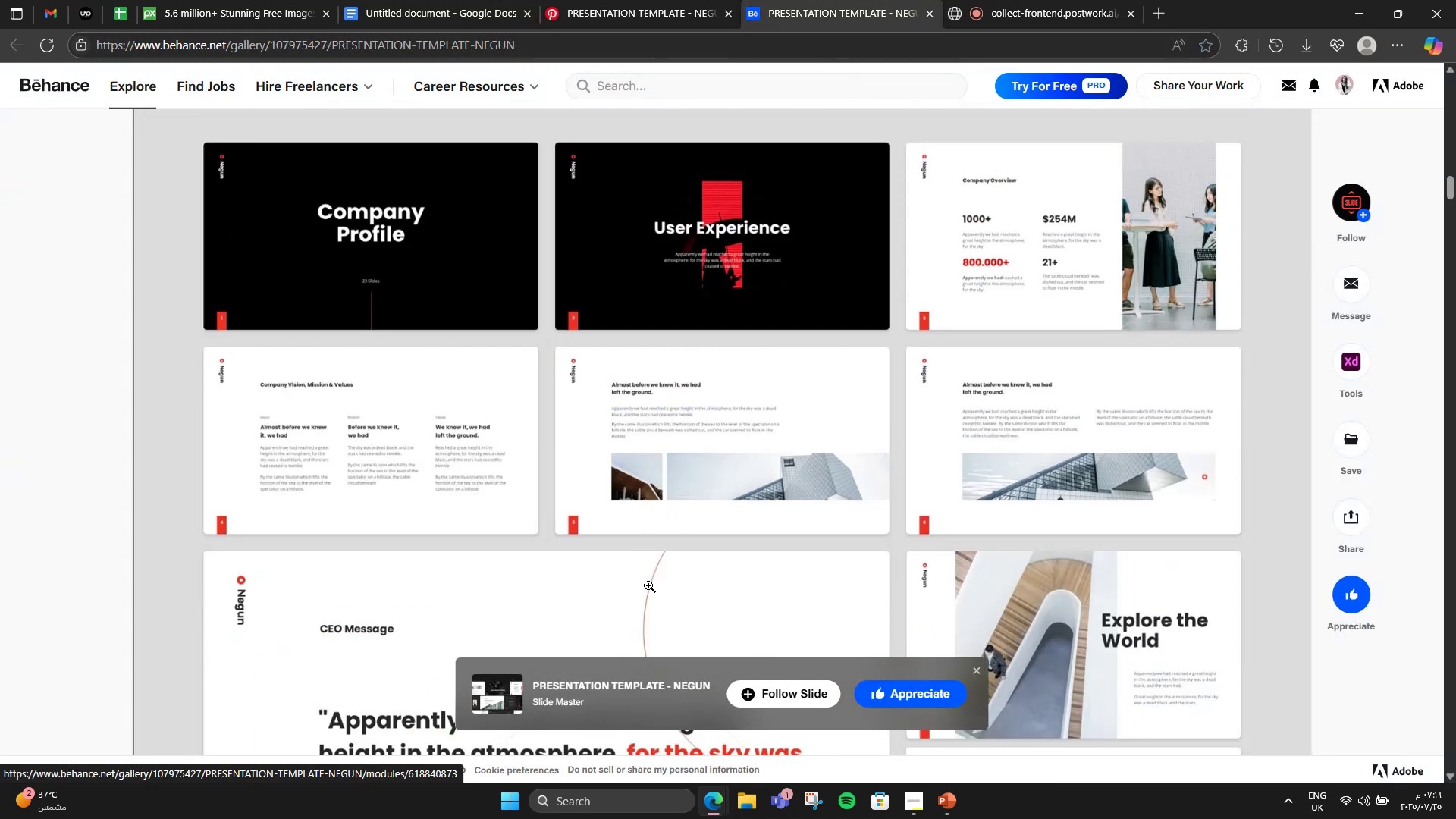 
scroll: coordinate [717, 528], scroll_direction: down, amount: 9.0
 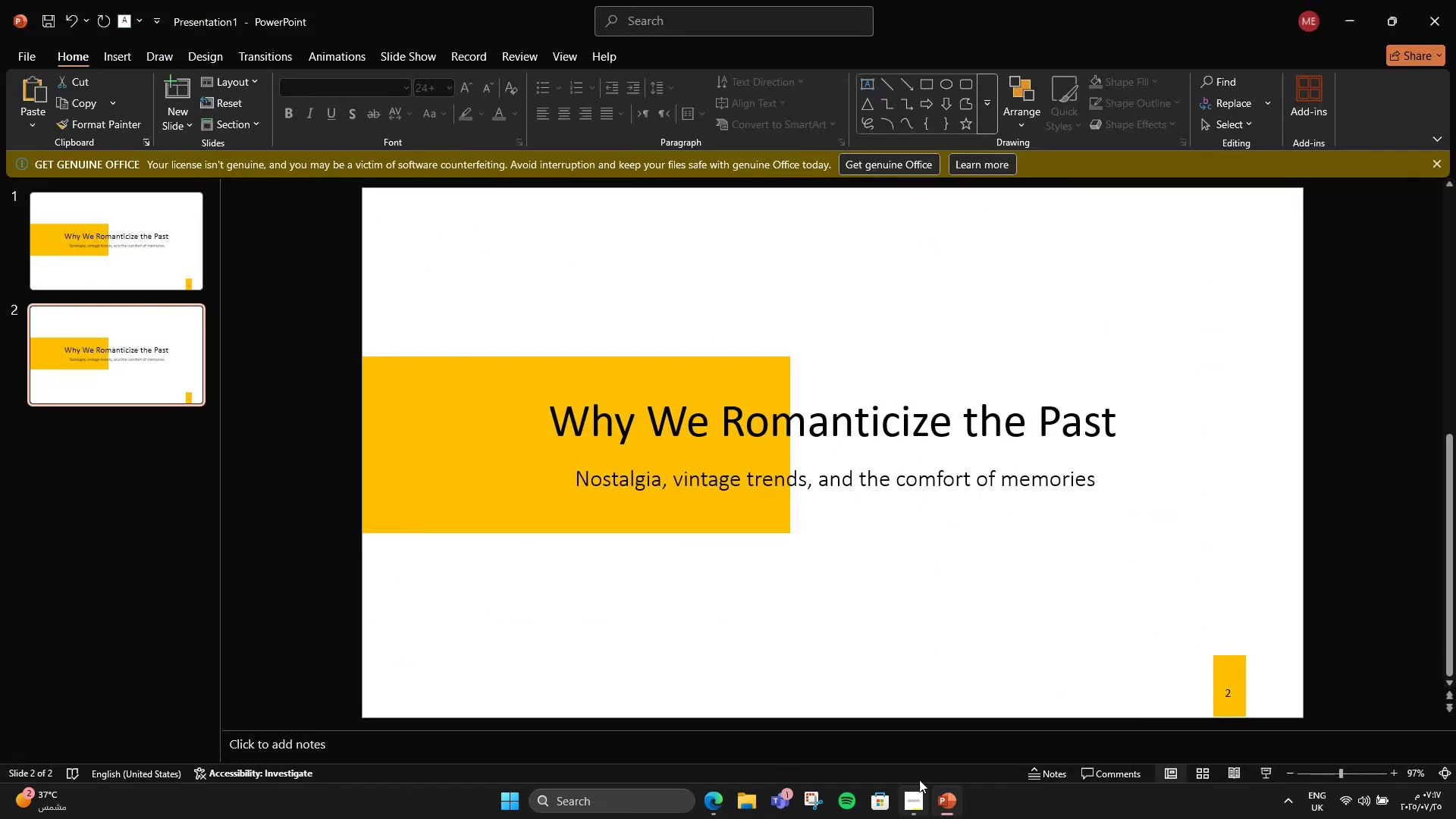 
double_click([833, 448])
 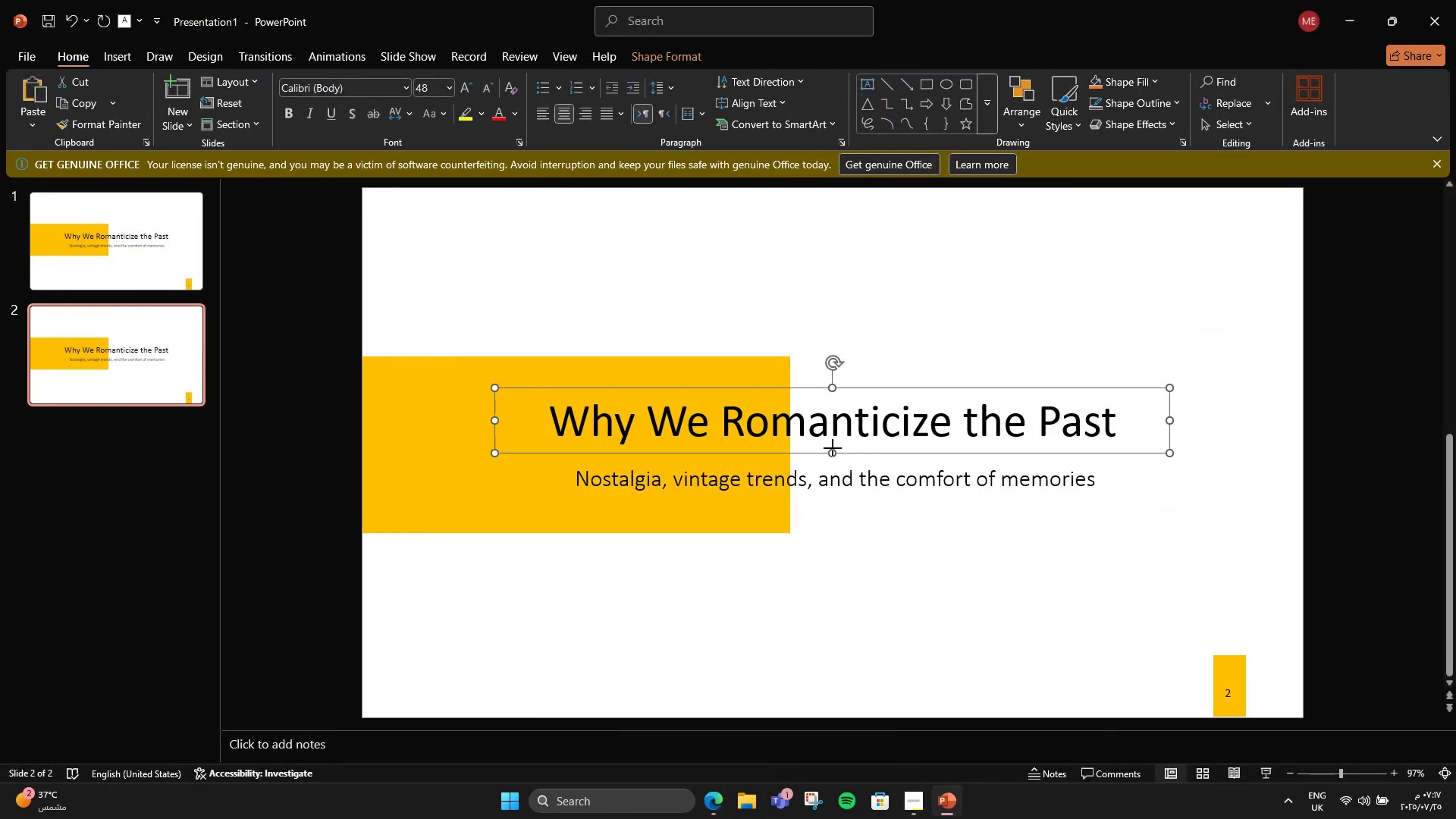 
triple_click([833, 448])
 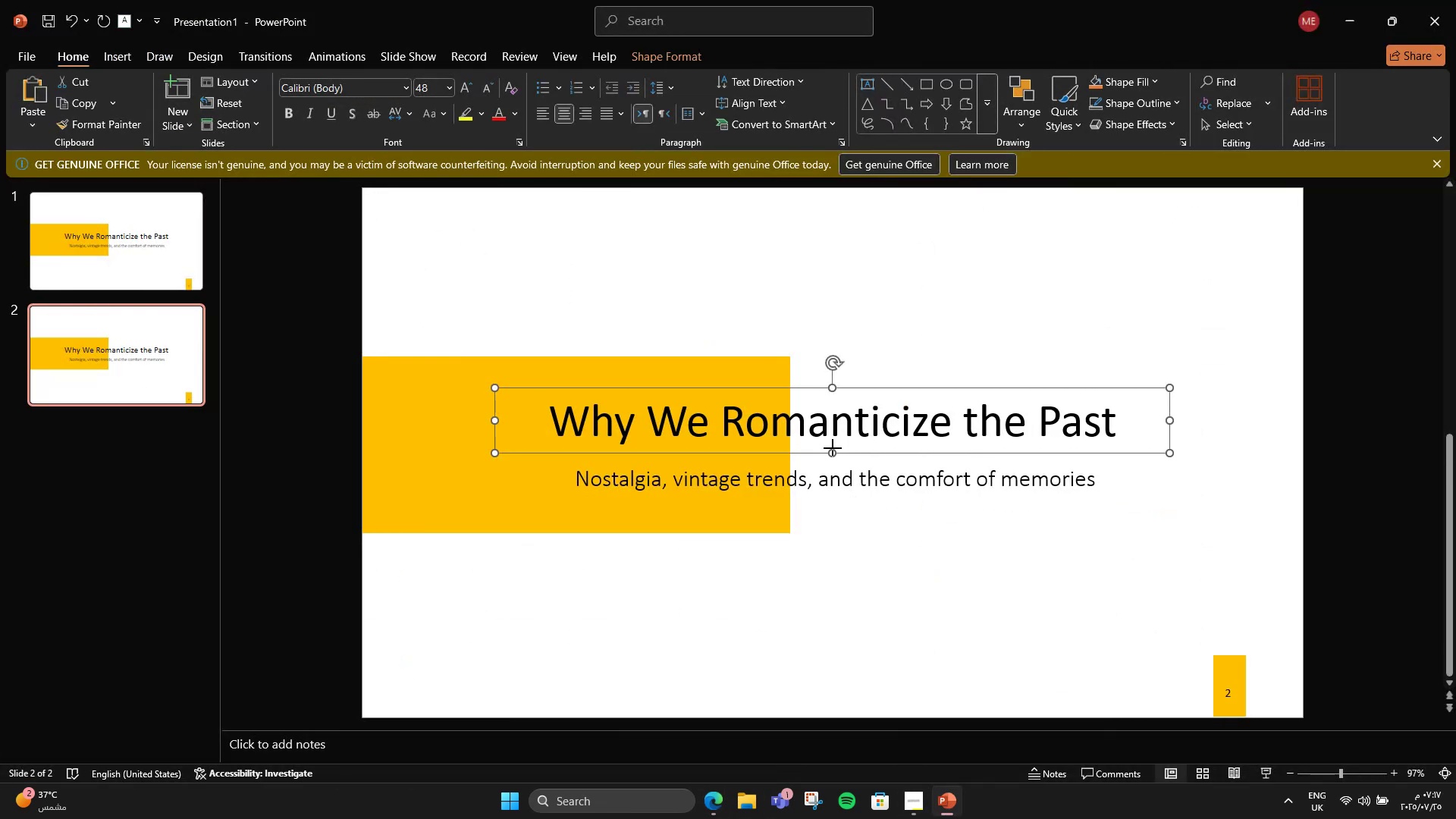 
hold_key(key=ControlLeft, duration=1.04)
double_click([833, 427])
 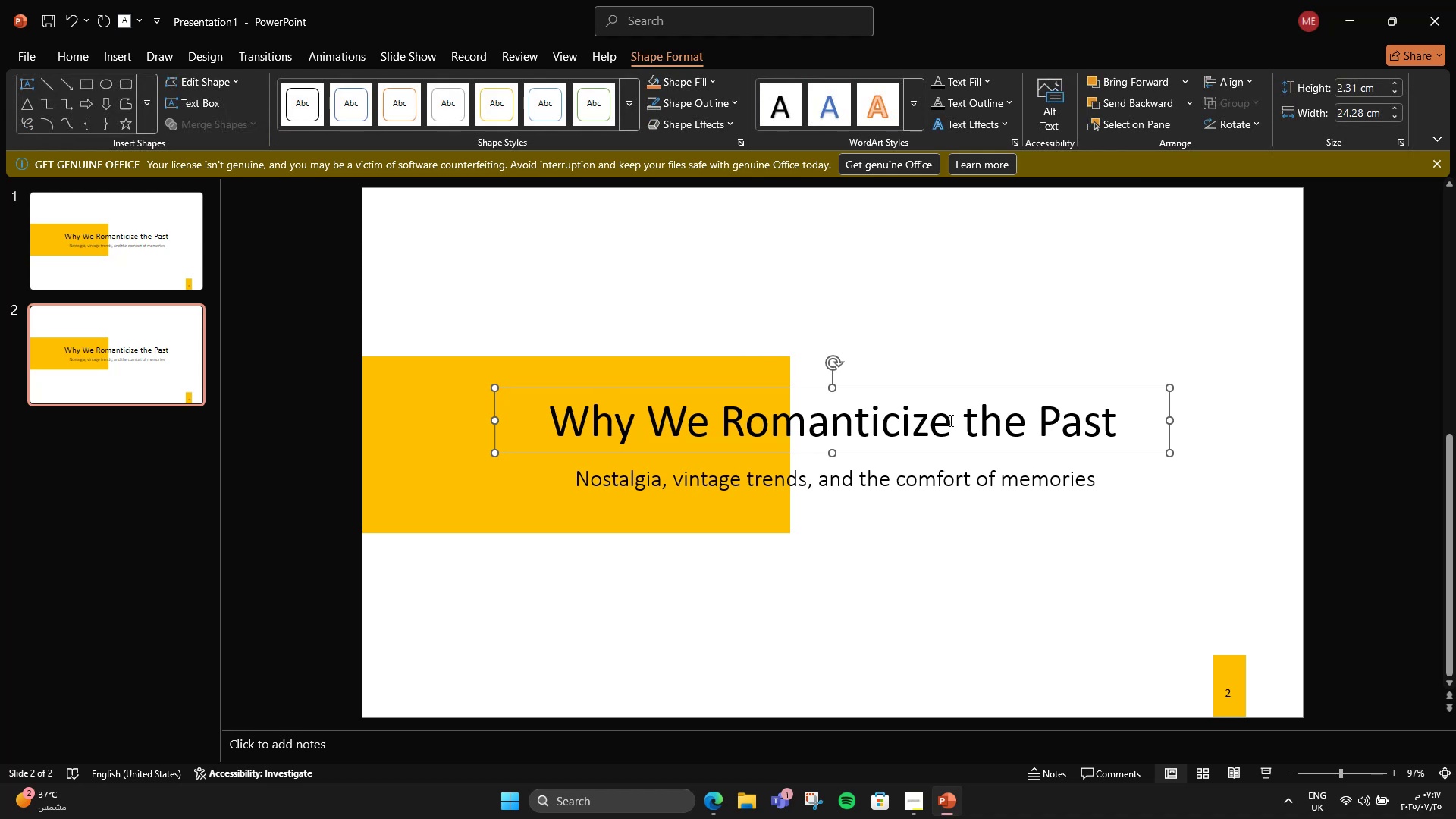 
double_click([949, 420])
 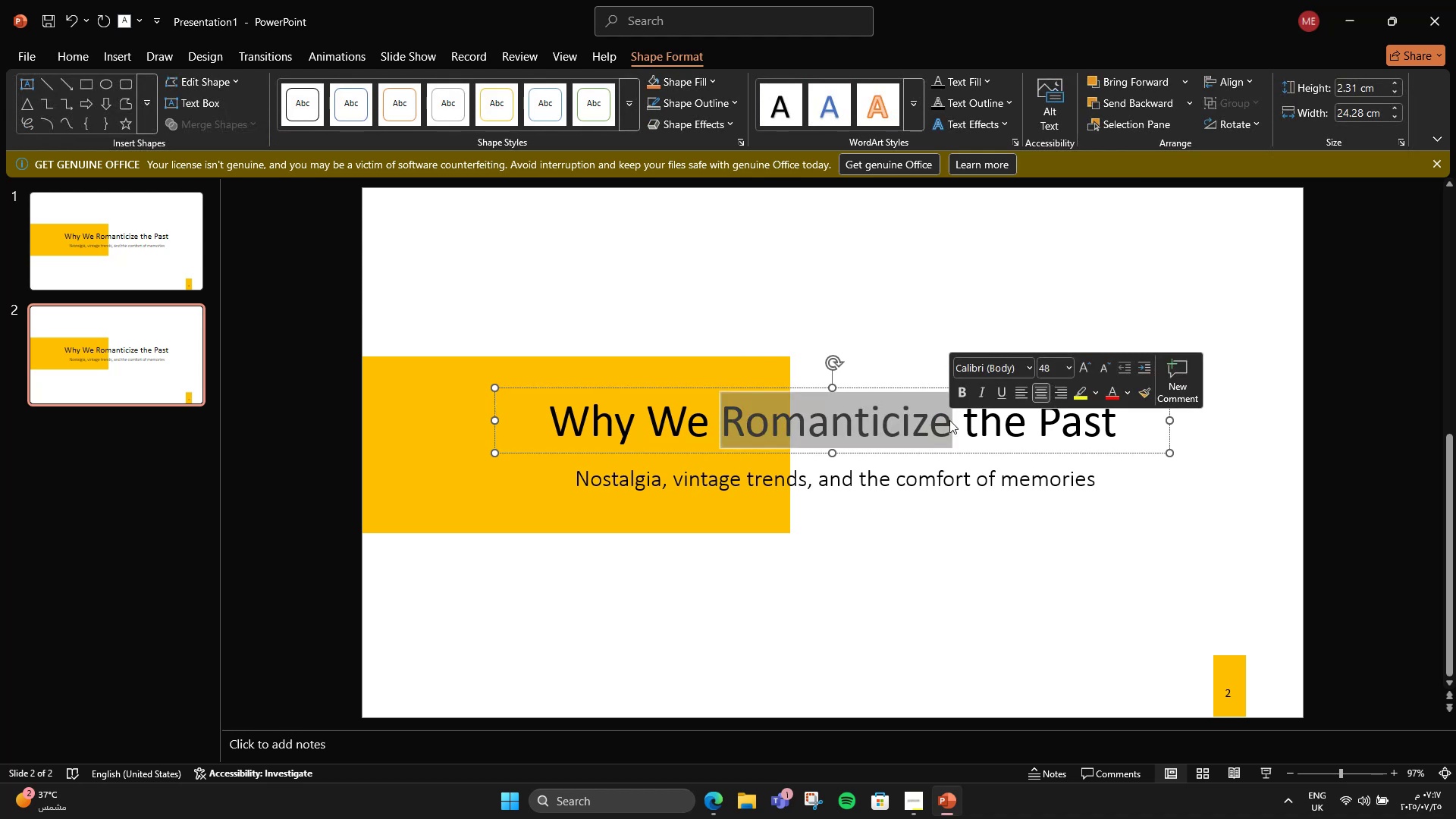 
triple_click([949, 420])
 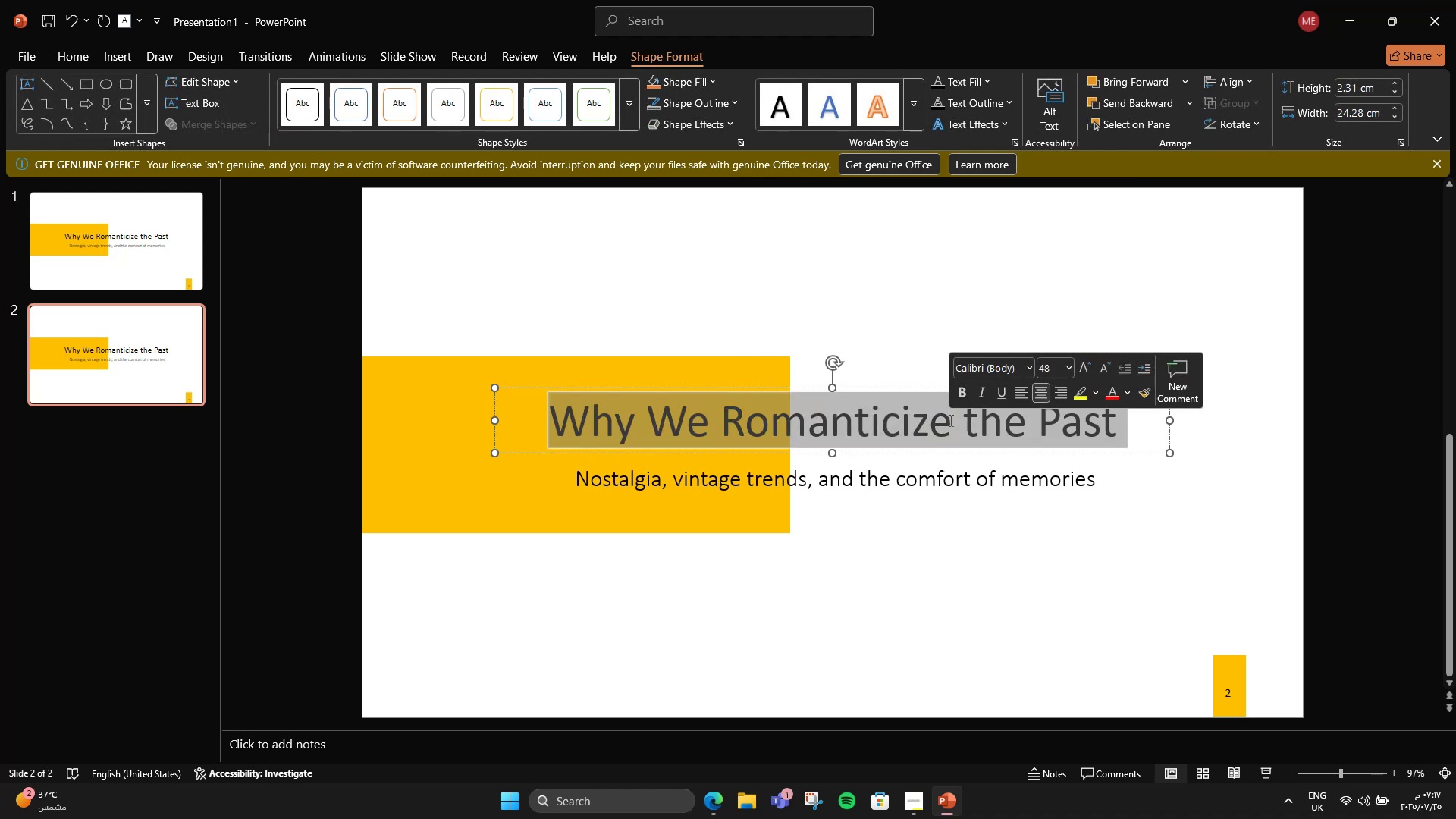 
key(Control+V)
 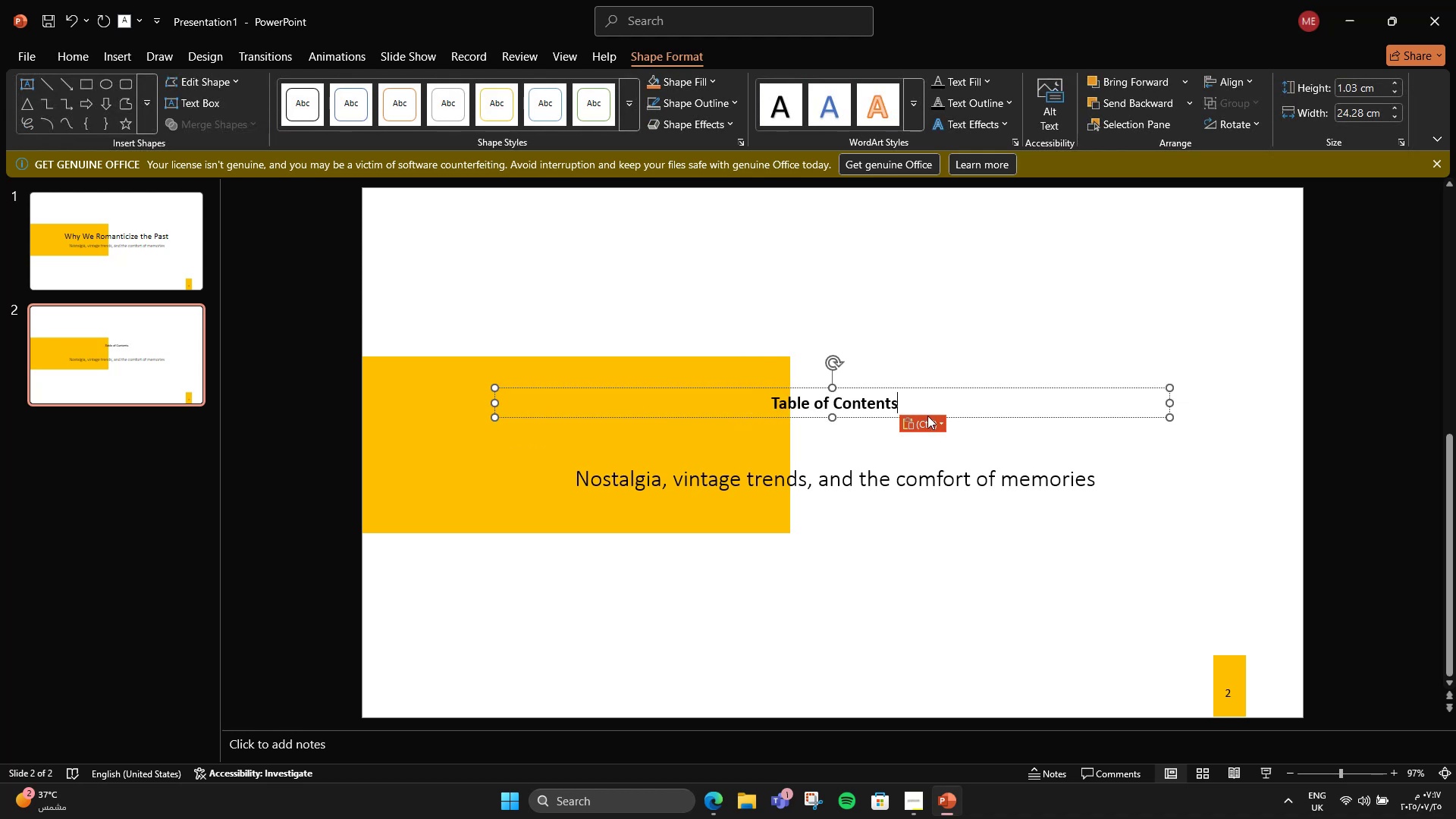 
left_click([926, 416])
 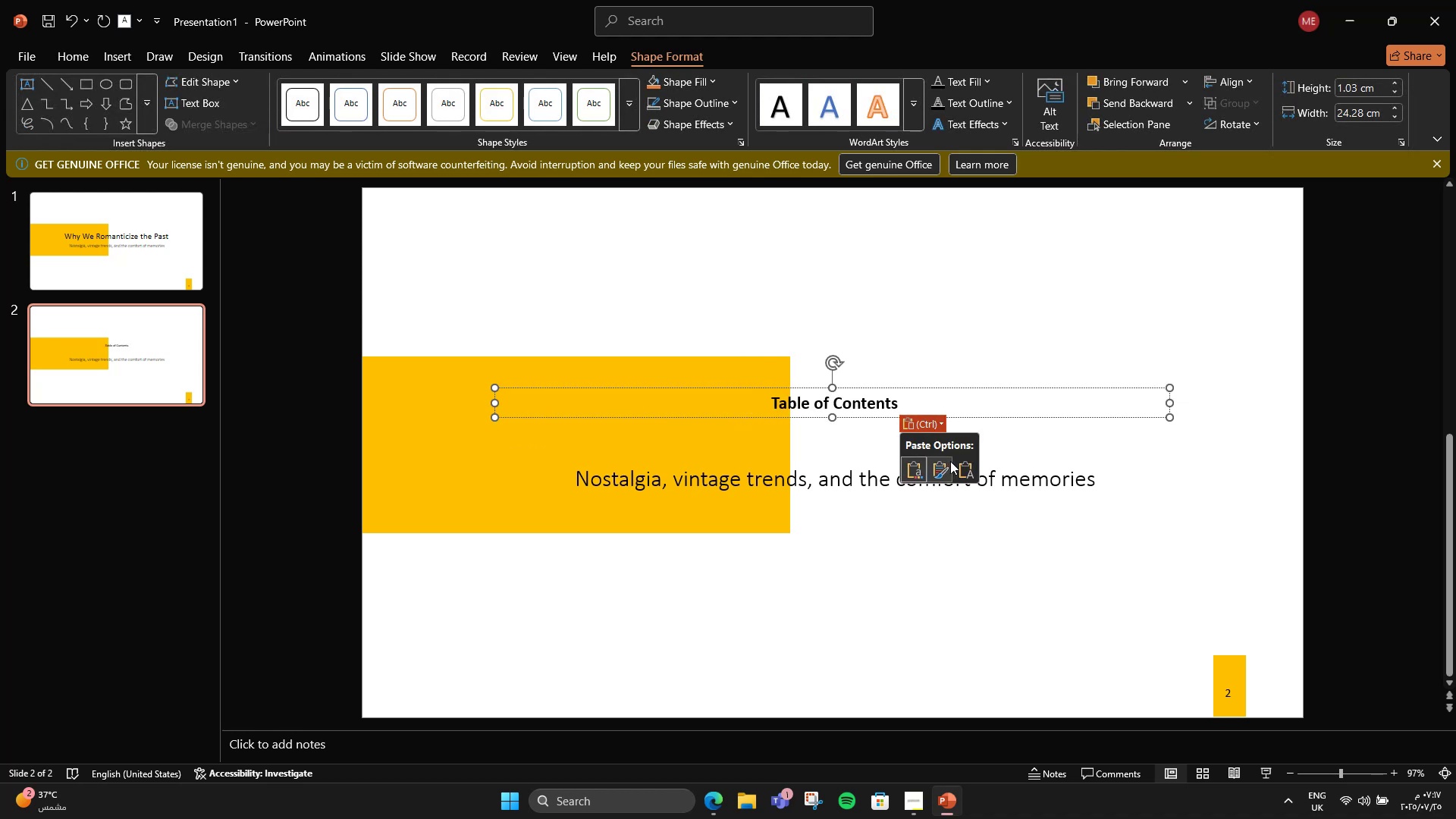 
left_click([956, 460])
 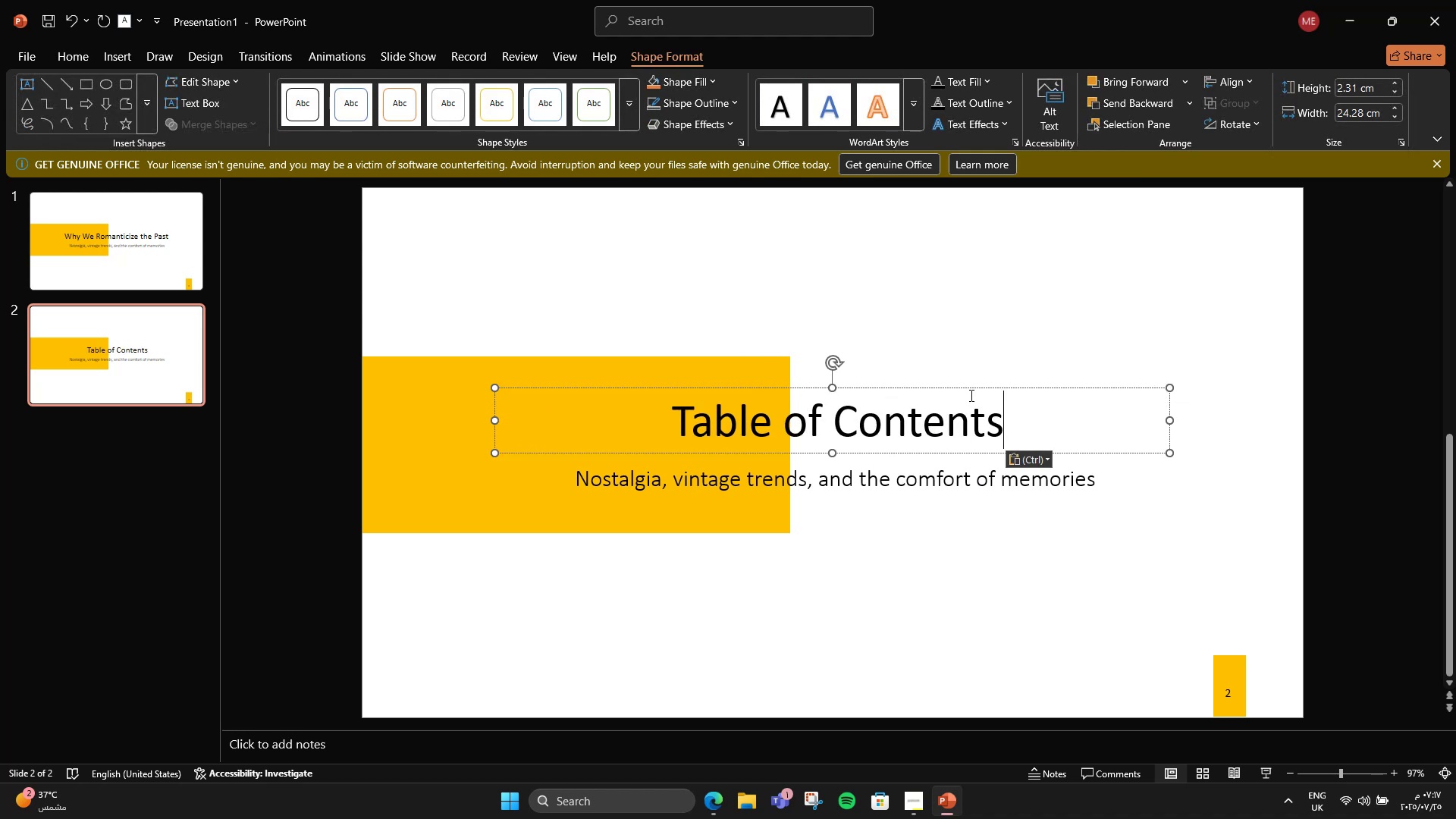 
left_click([954, 387])
 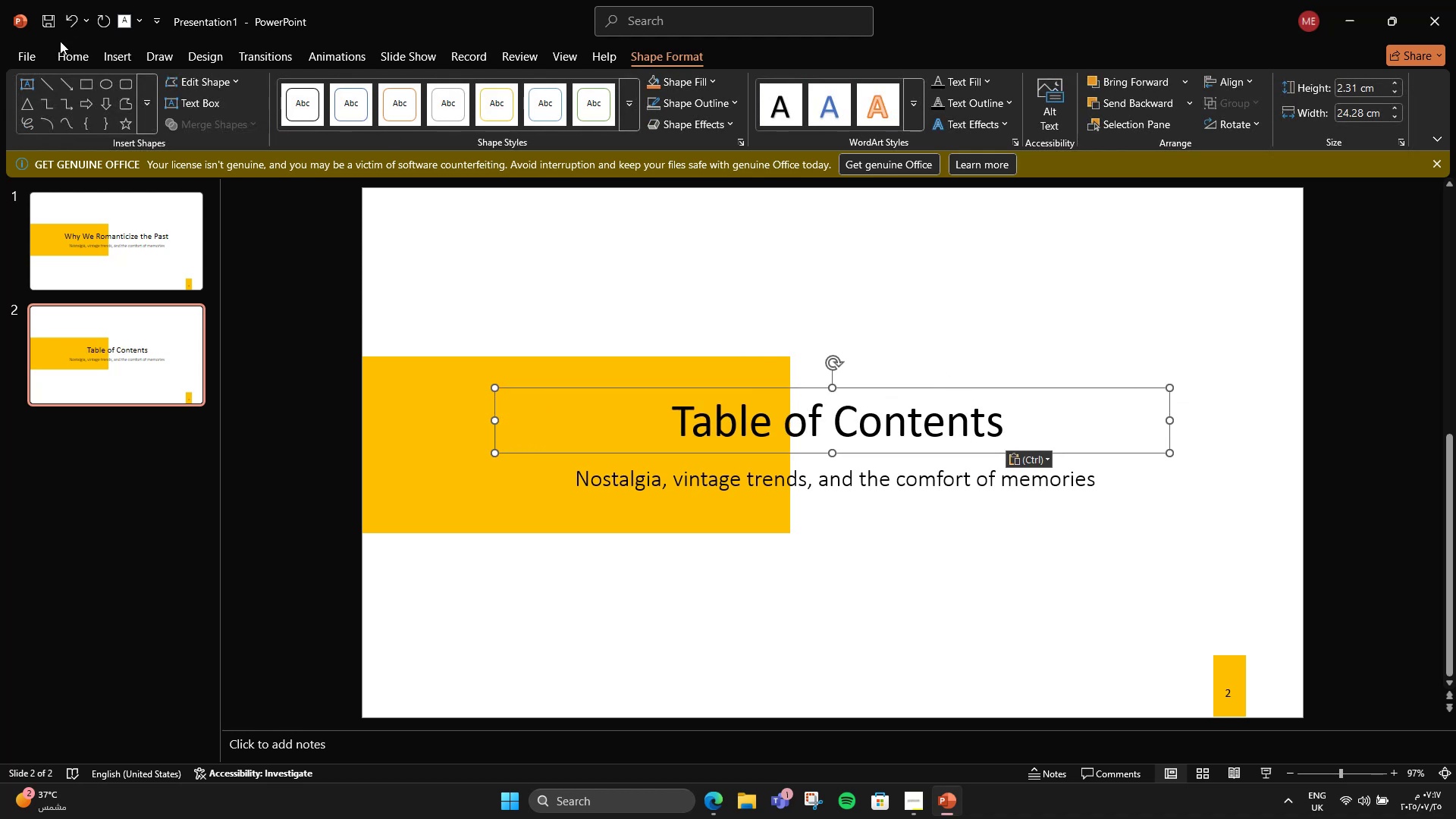 
left_click([69, 57])
 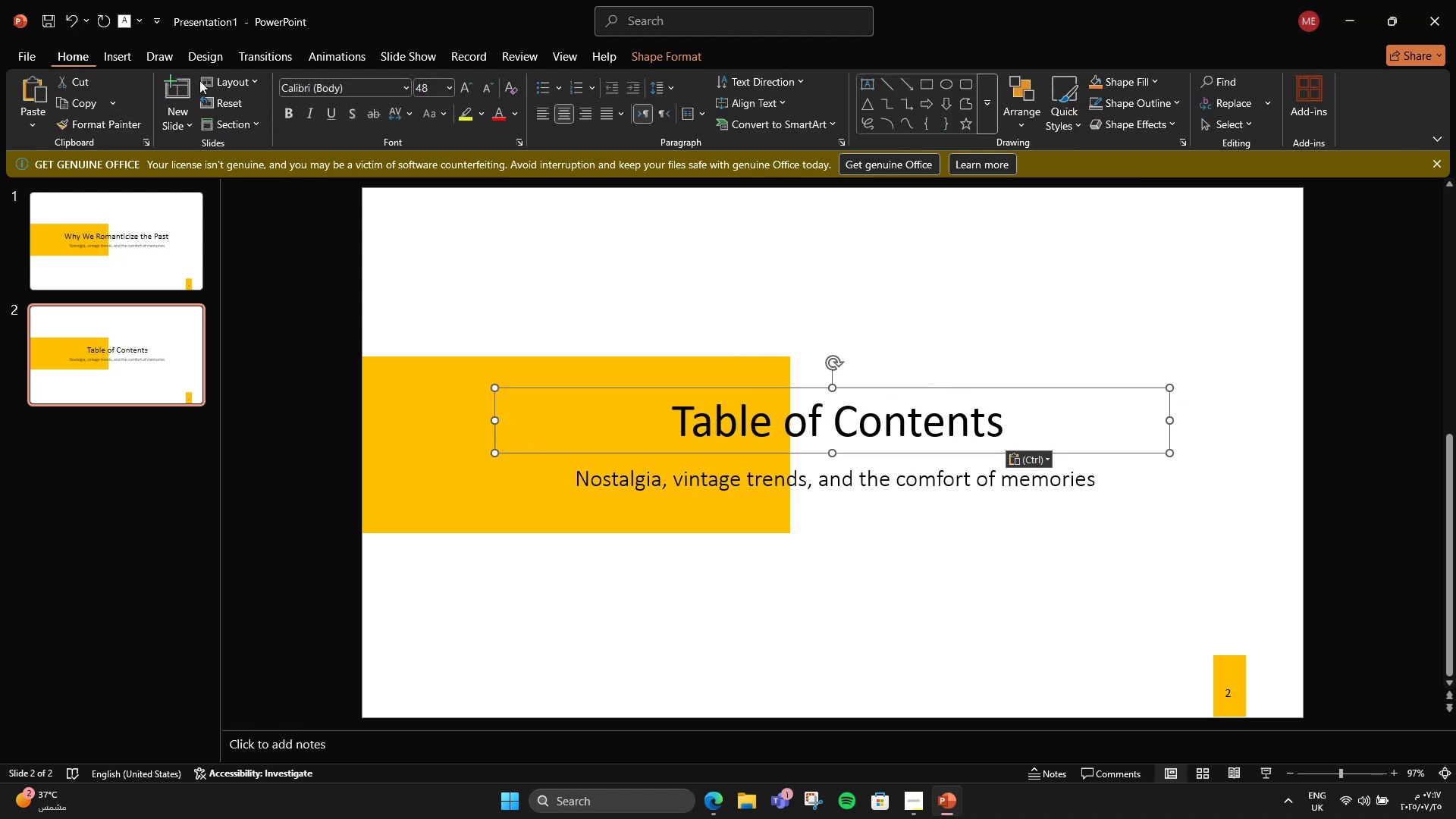 
mouse_move([620, 99])
 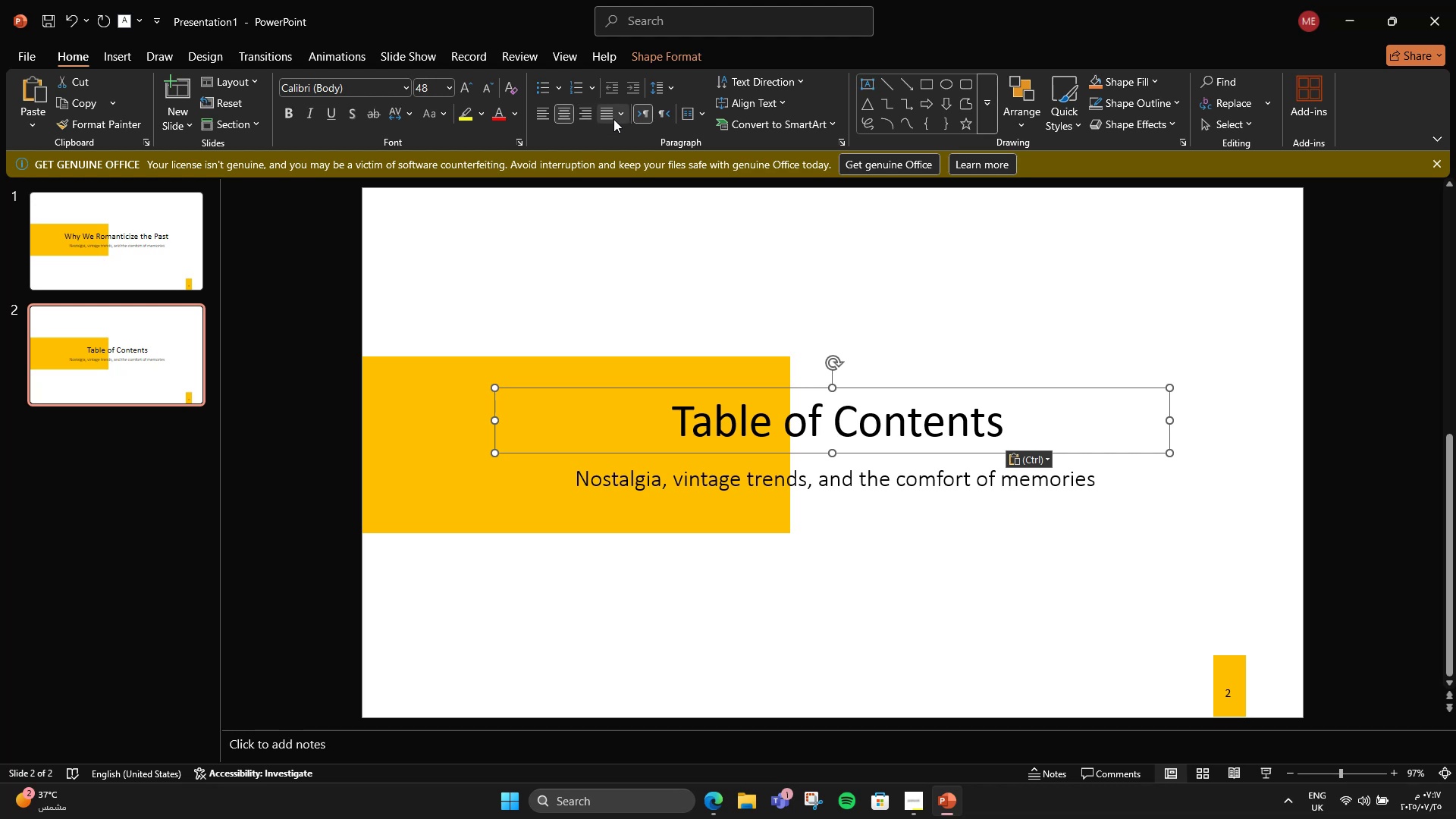 
left_click([481, 91])
 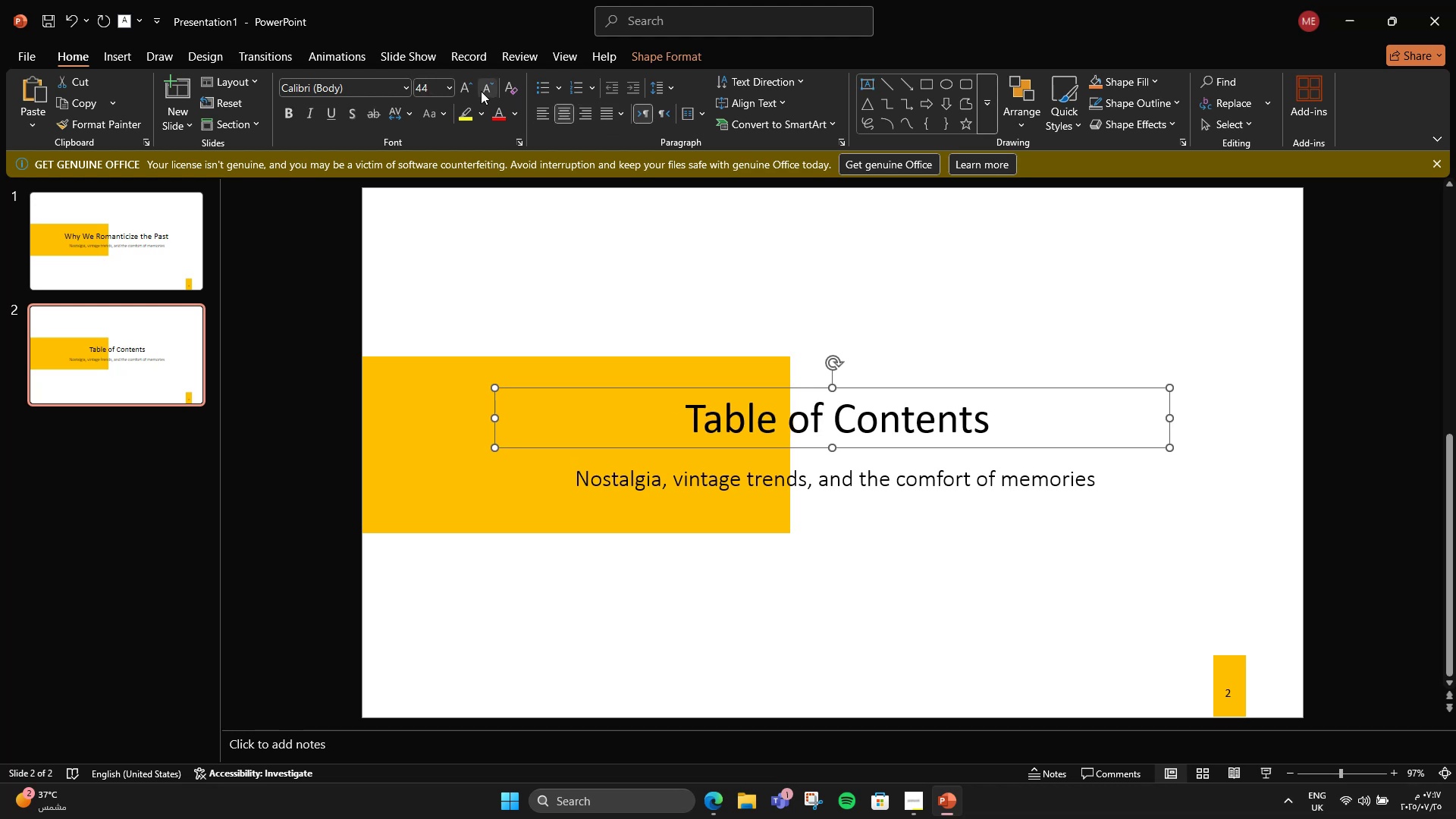 
double_click([481, 91])
 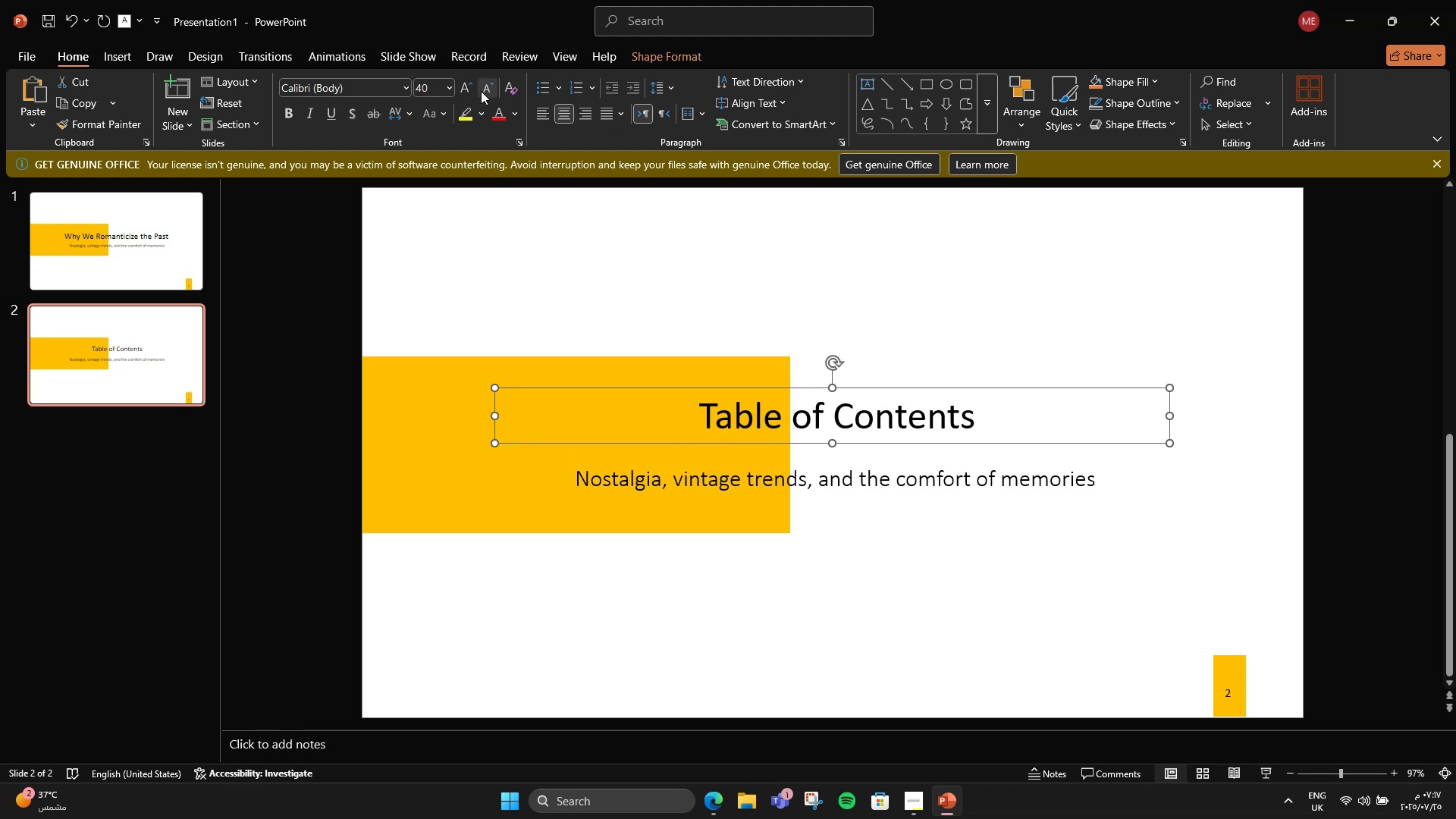 
left_click([481, 91])
 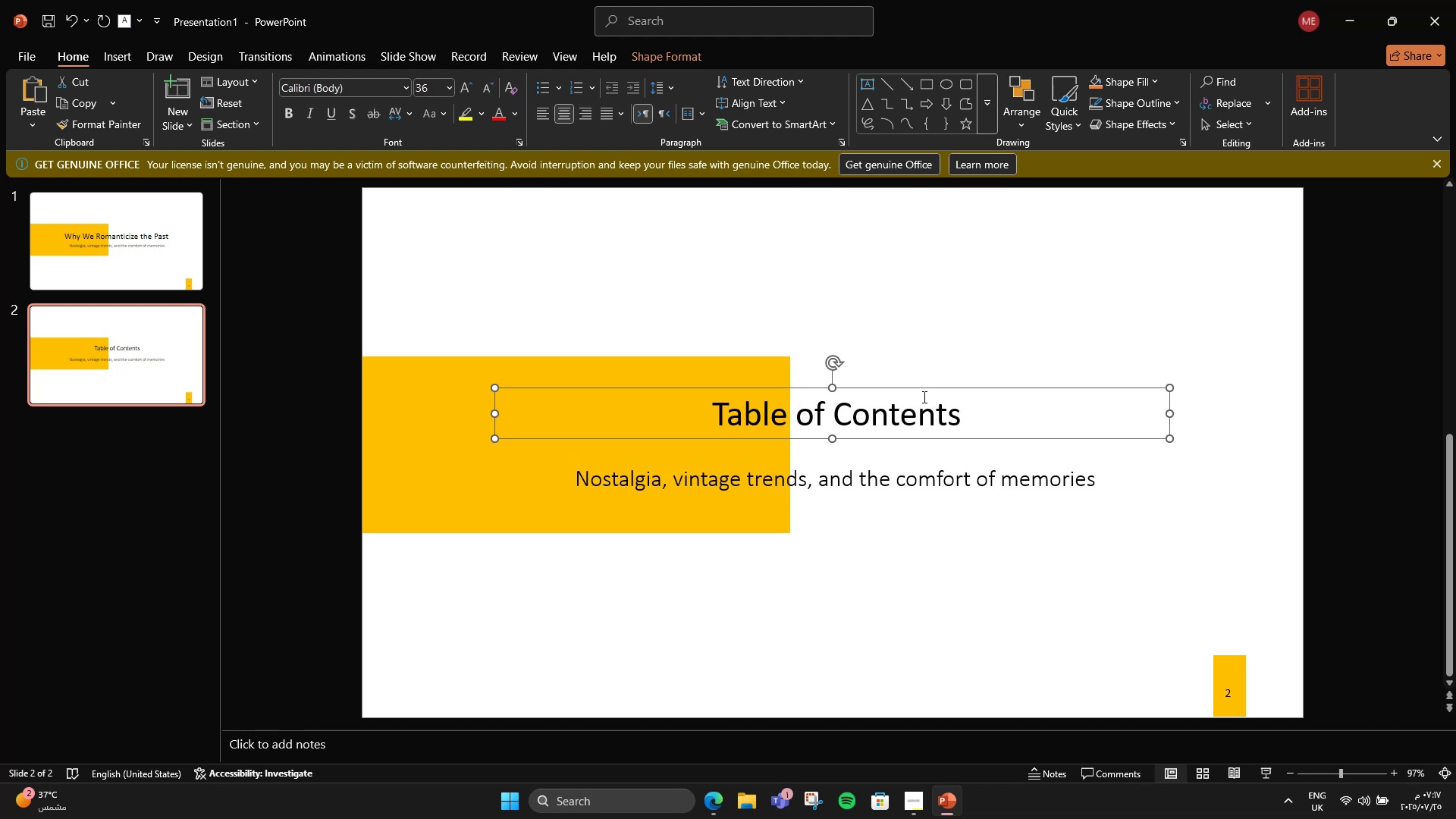 
left_click_drag(start_coordinate=[908, 389], to_coordinate=[695, 232])
 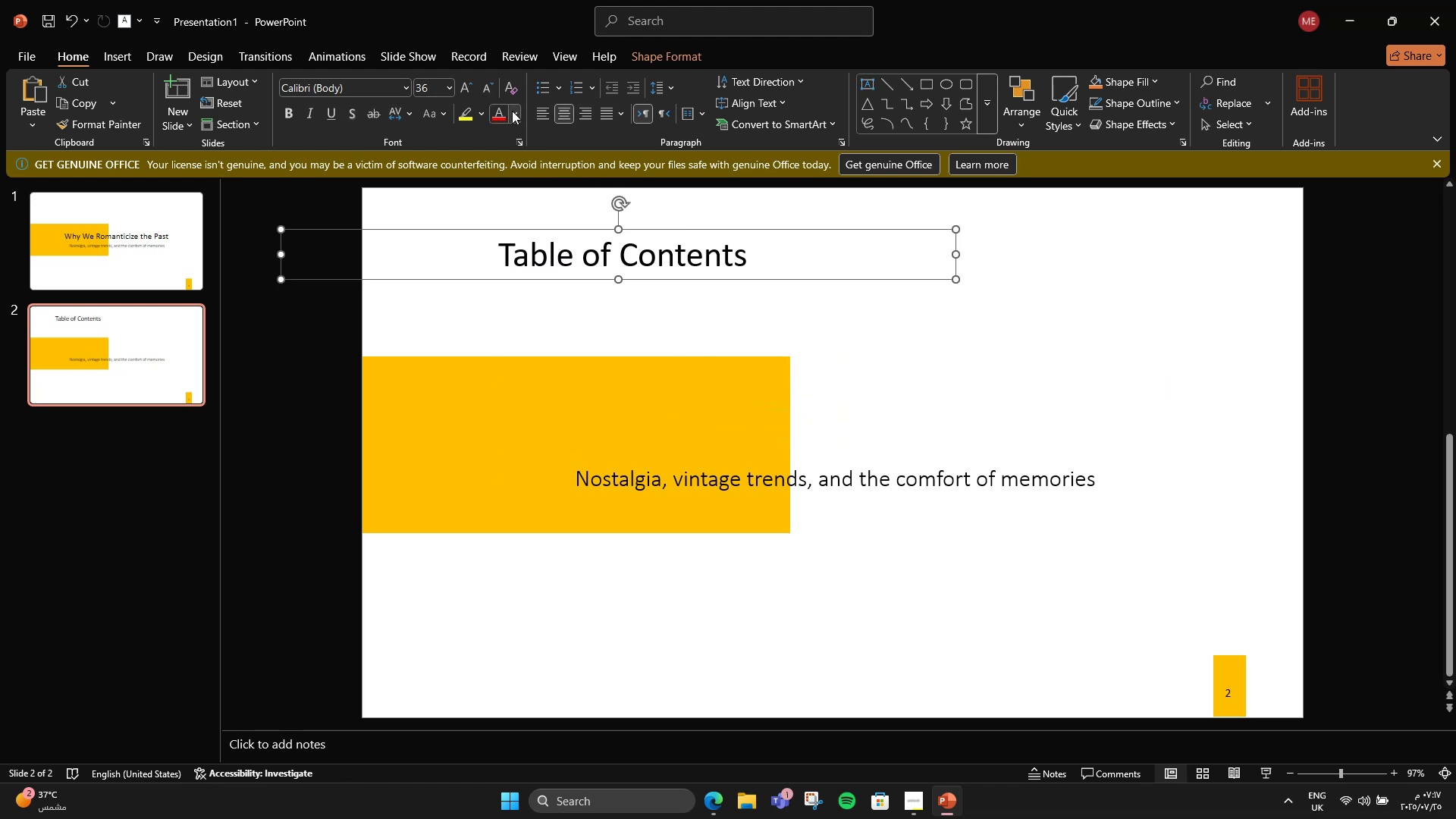 
left_click([541, 112])
 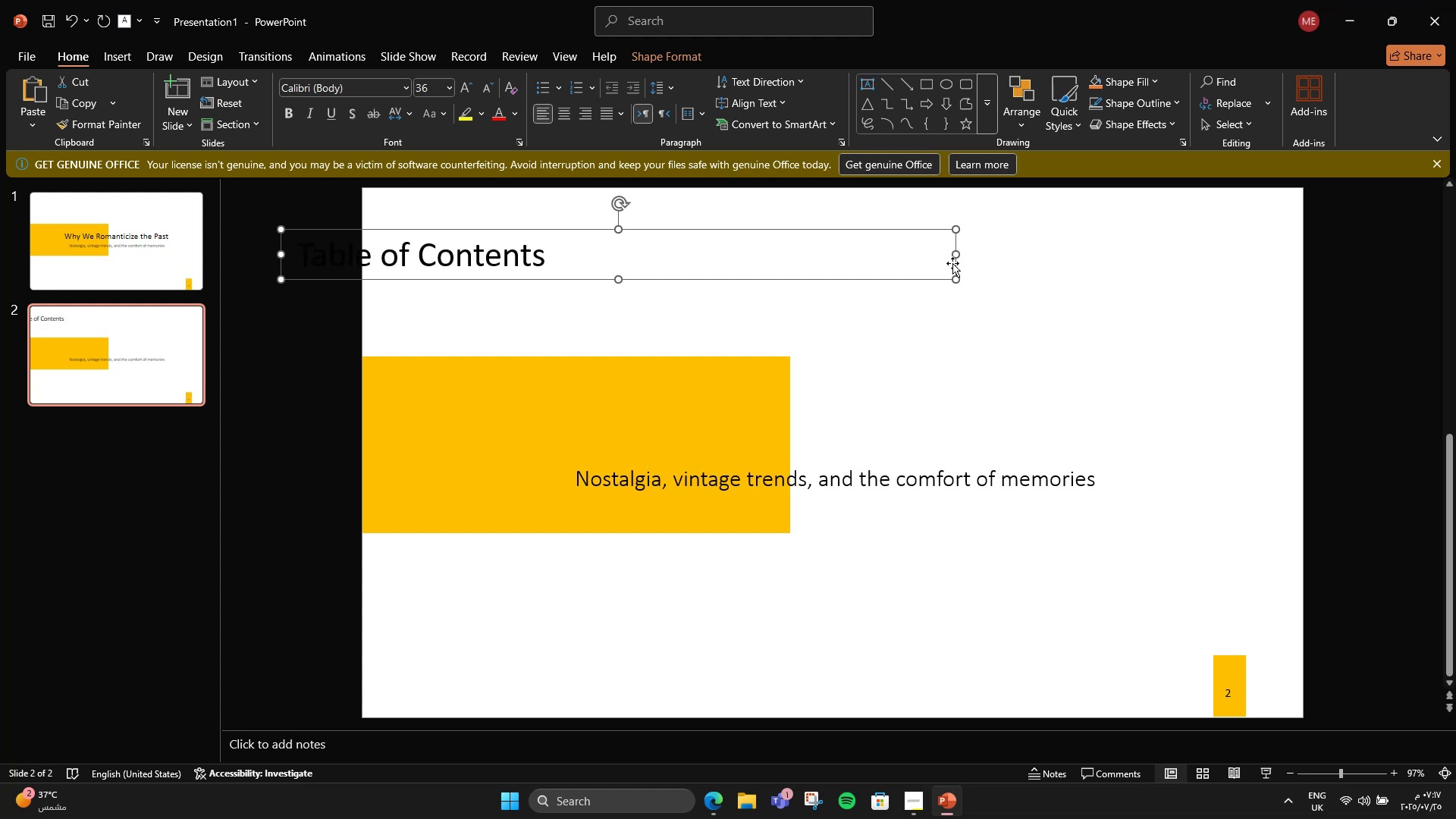 
left_click_drag(start_coordinate=[956, 253], to_coordinate=[559, 221])
 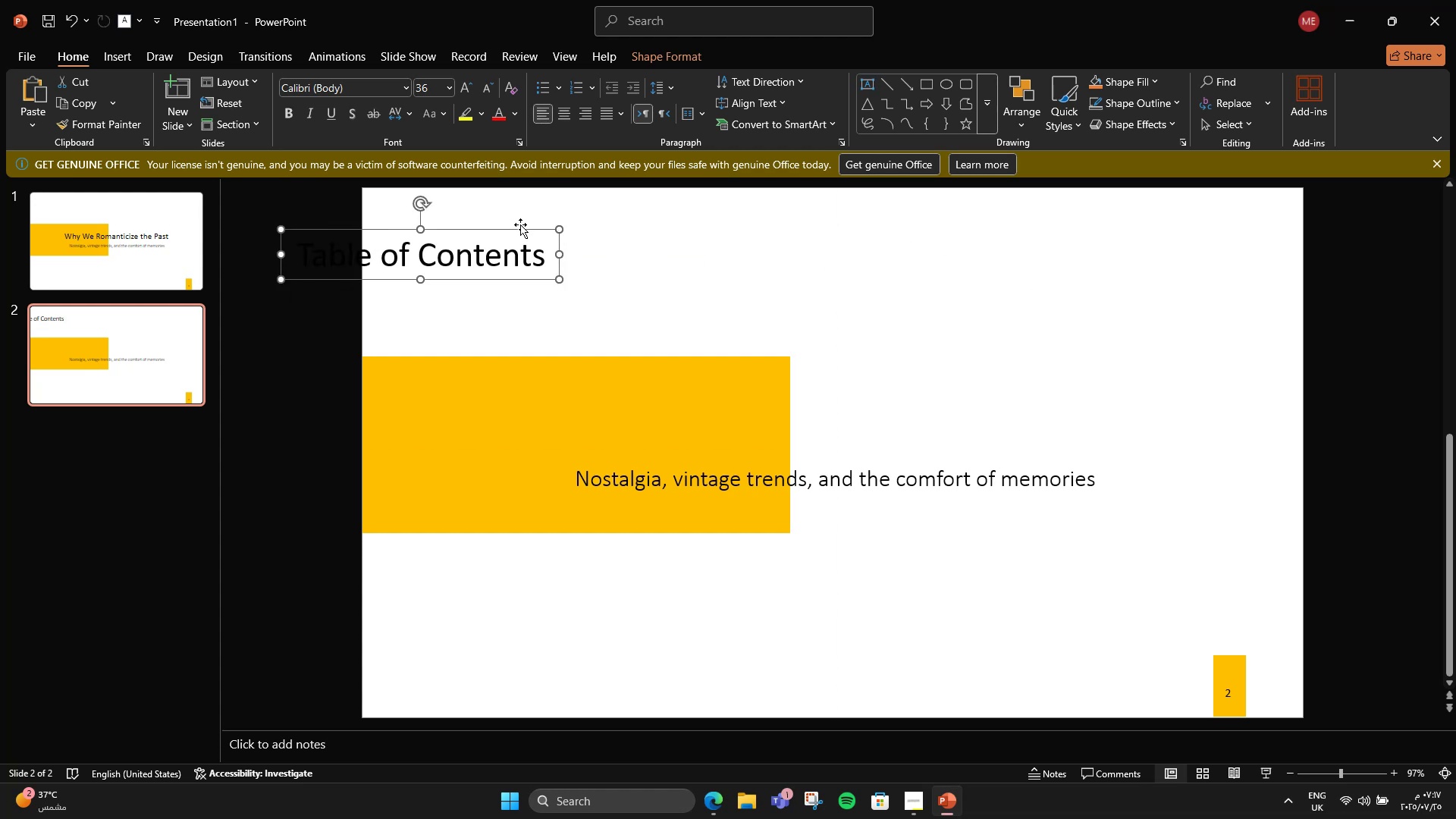 
left_click_drag(start_coordinate=[513, 229], to_coordinate=[640, 231])
 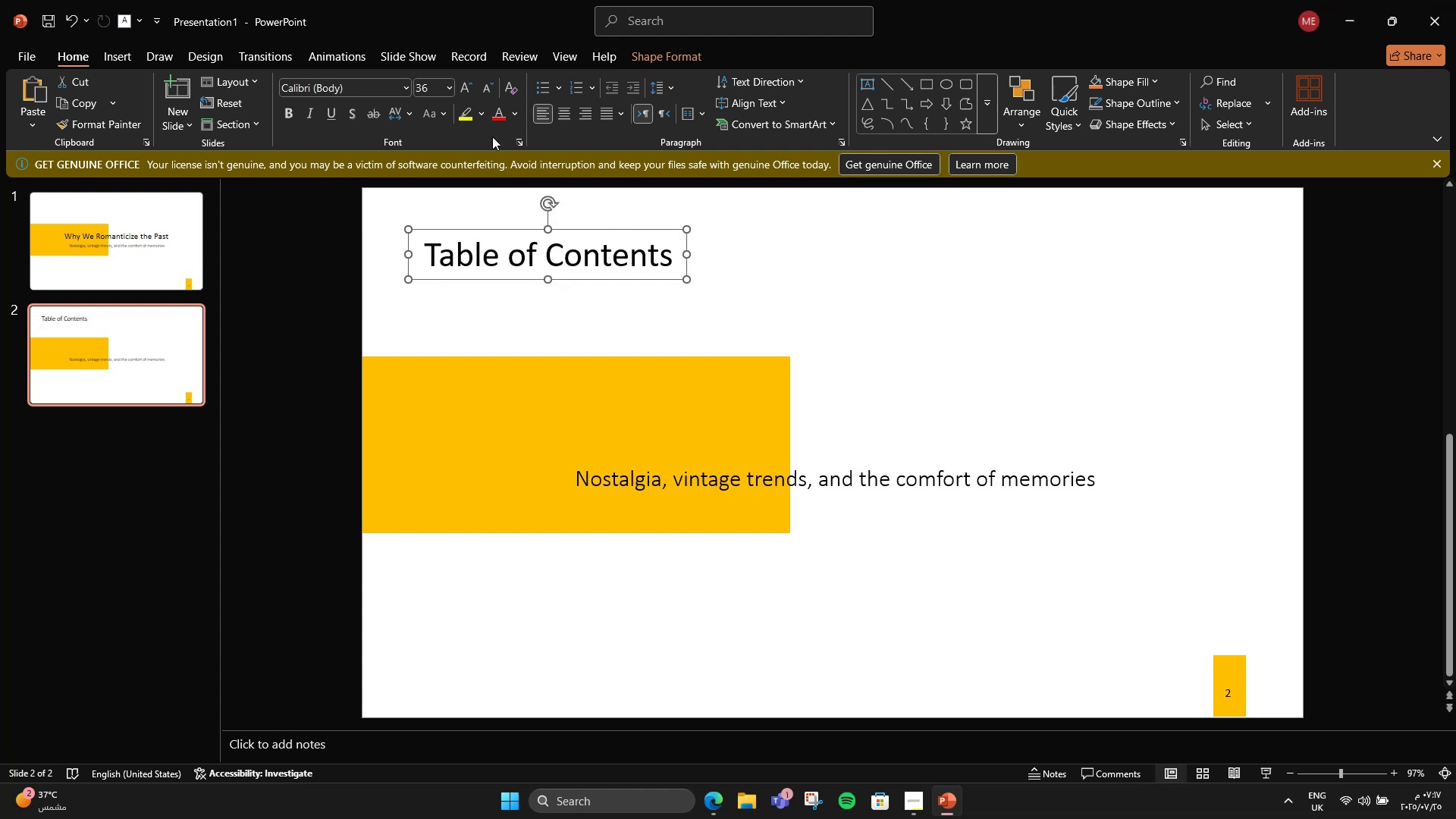 
hold_key(key=ShiftLeft, duration=1.22)
 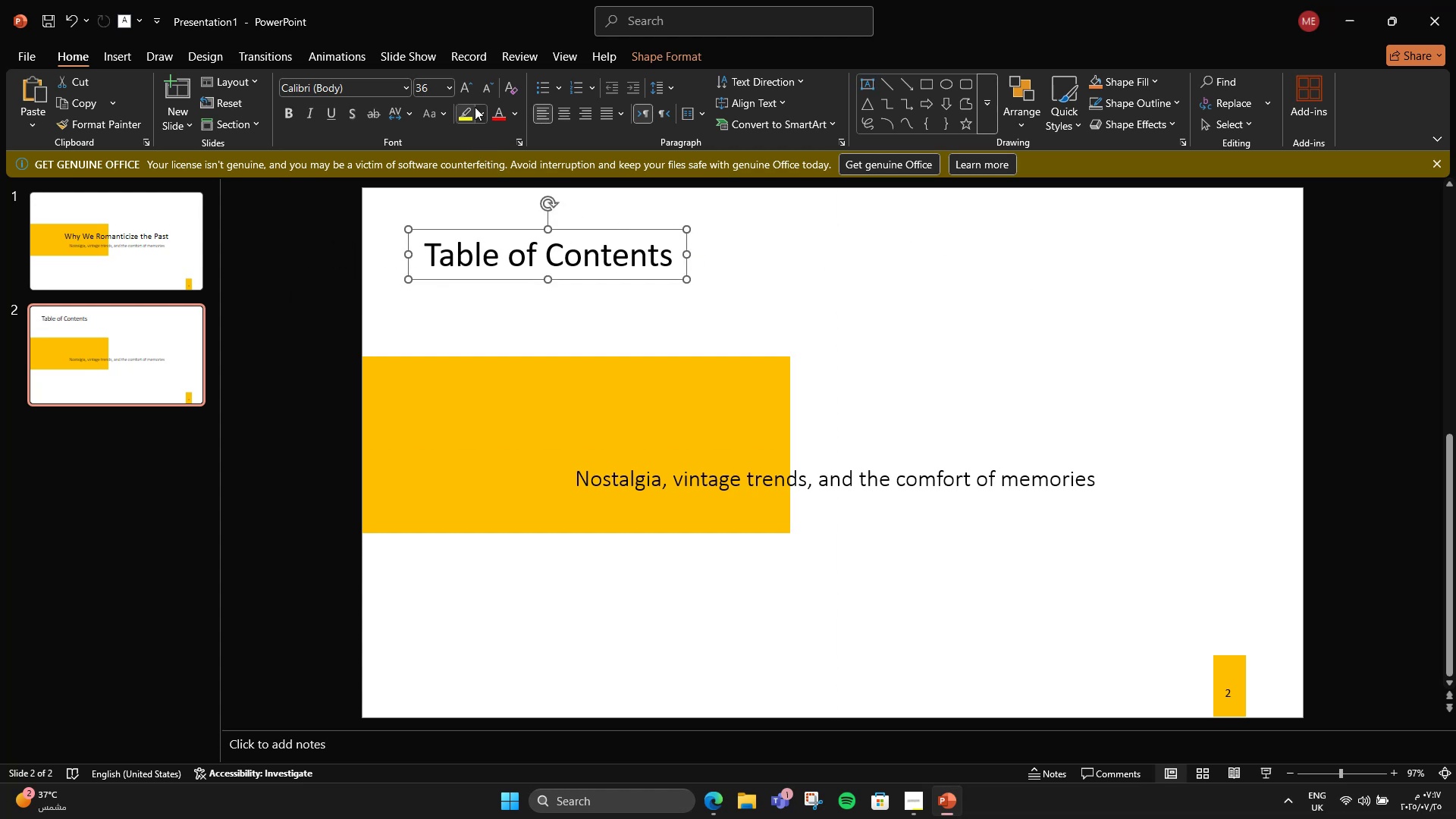 
left_click([485, 92])
 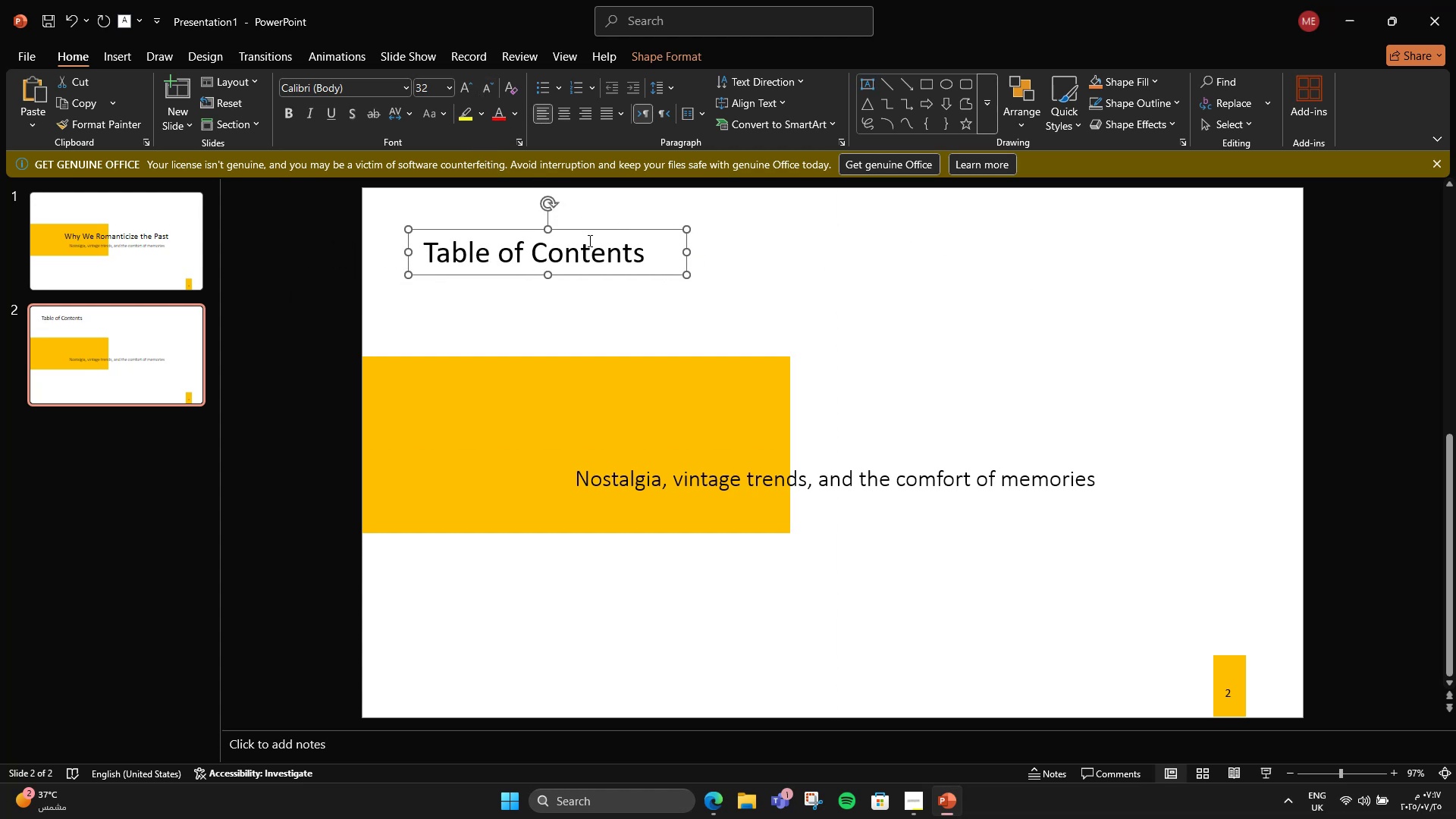 
left_click_drag(start_coordinate=[580, 228], to_coordinate=[605, 226])
 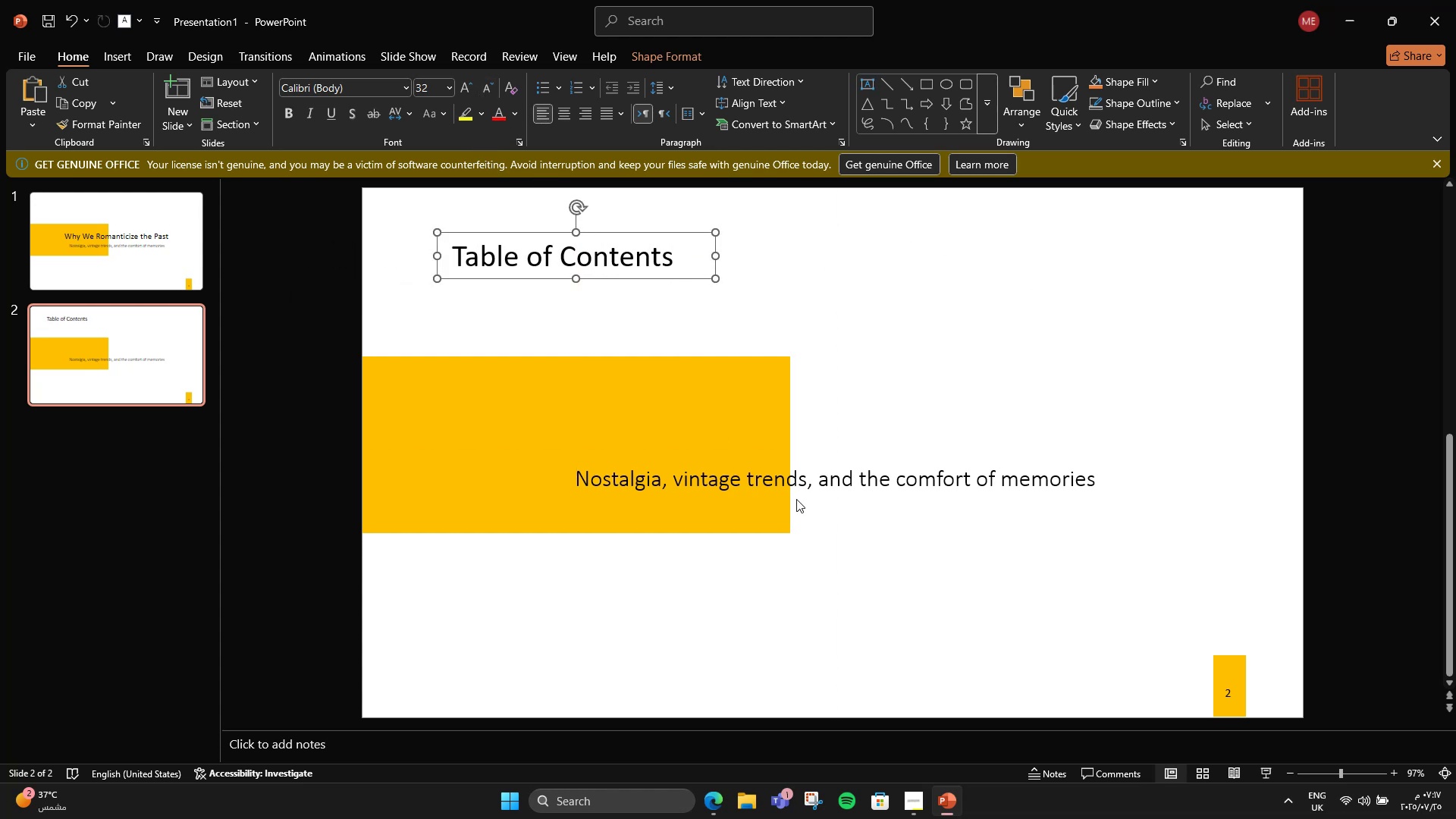 
left_click([803, 481])
 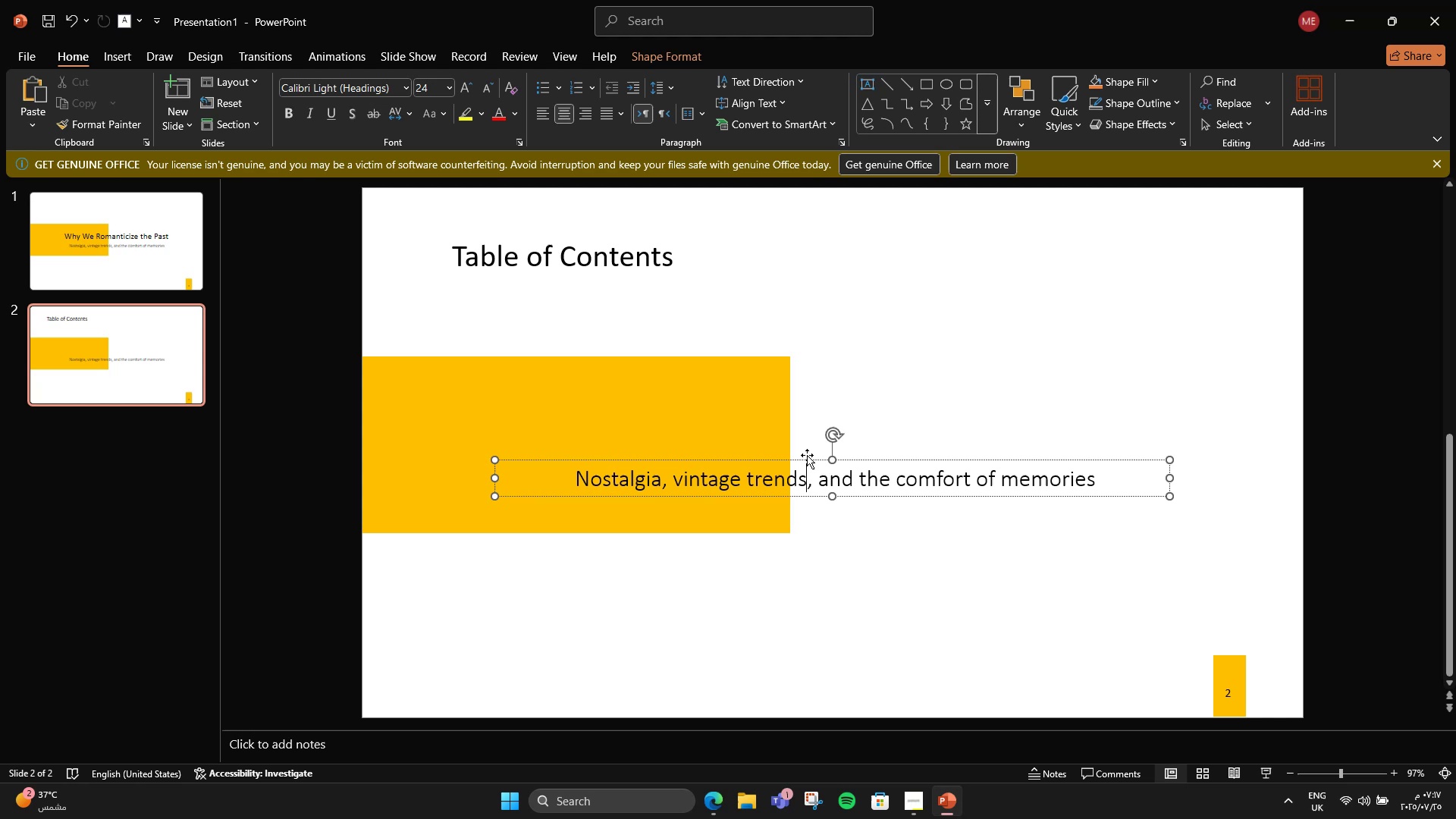 
left_click([758, 410])
 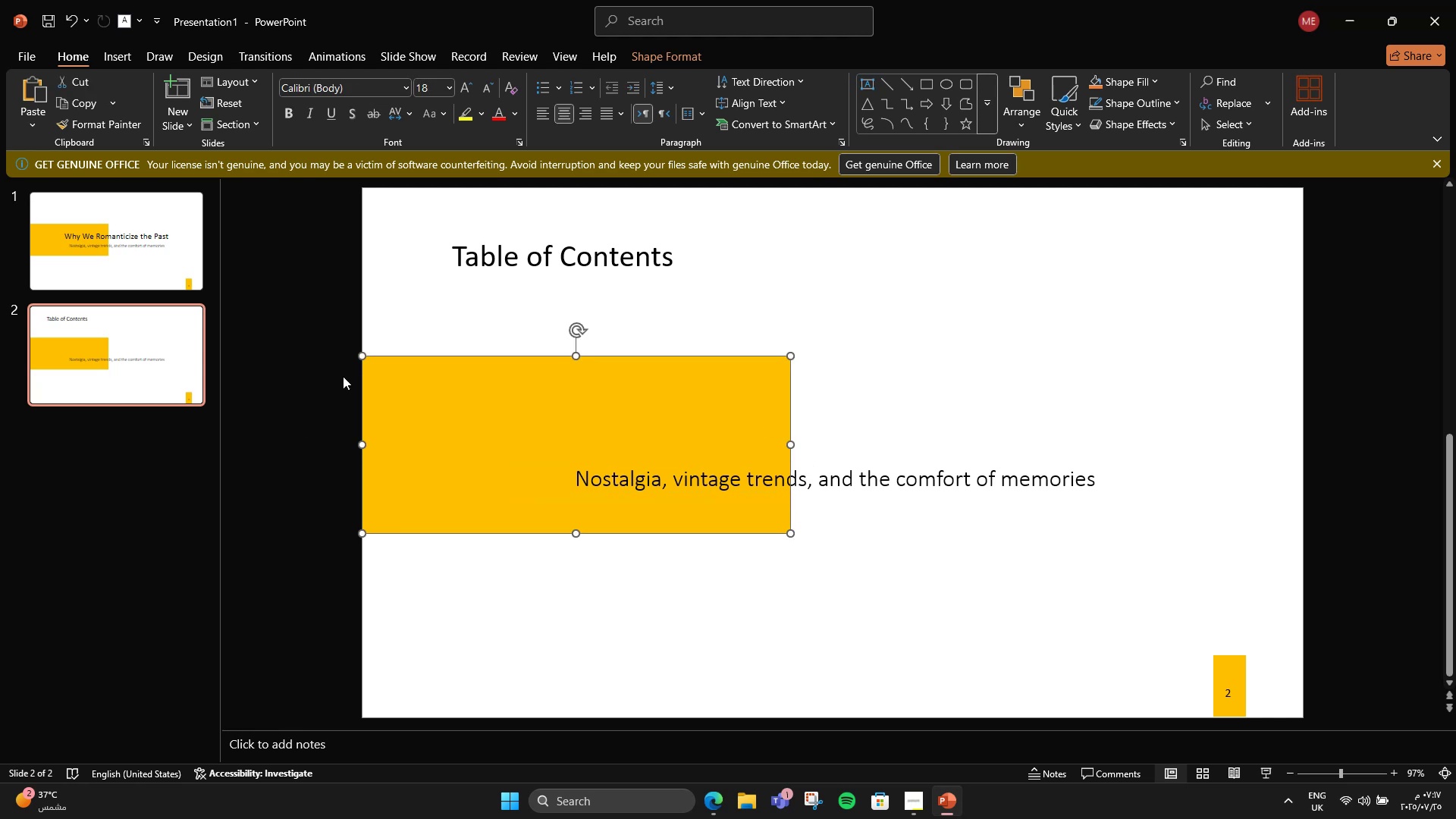 
left_click_drag(start_coordinate=[362, 359], to_coordinate=[519, 403])
 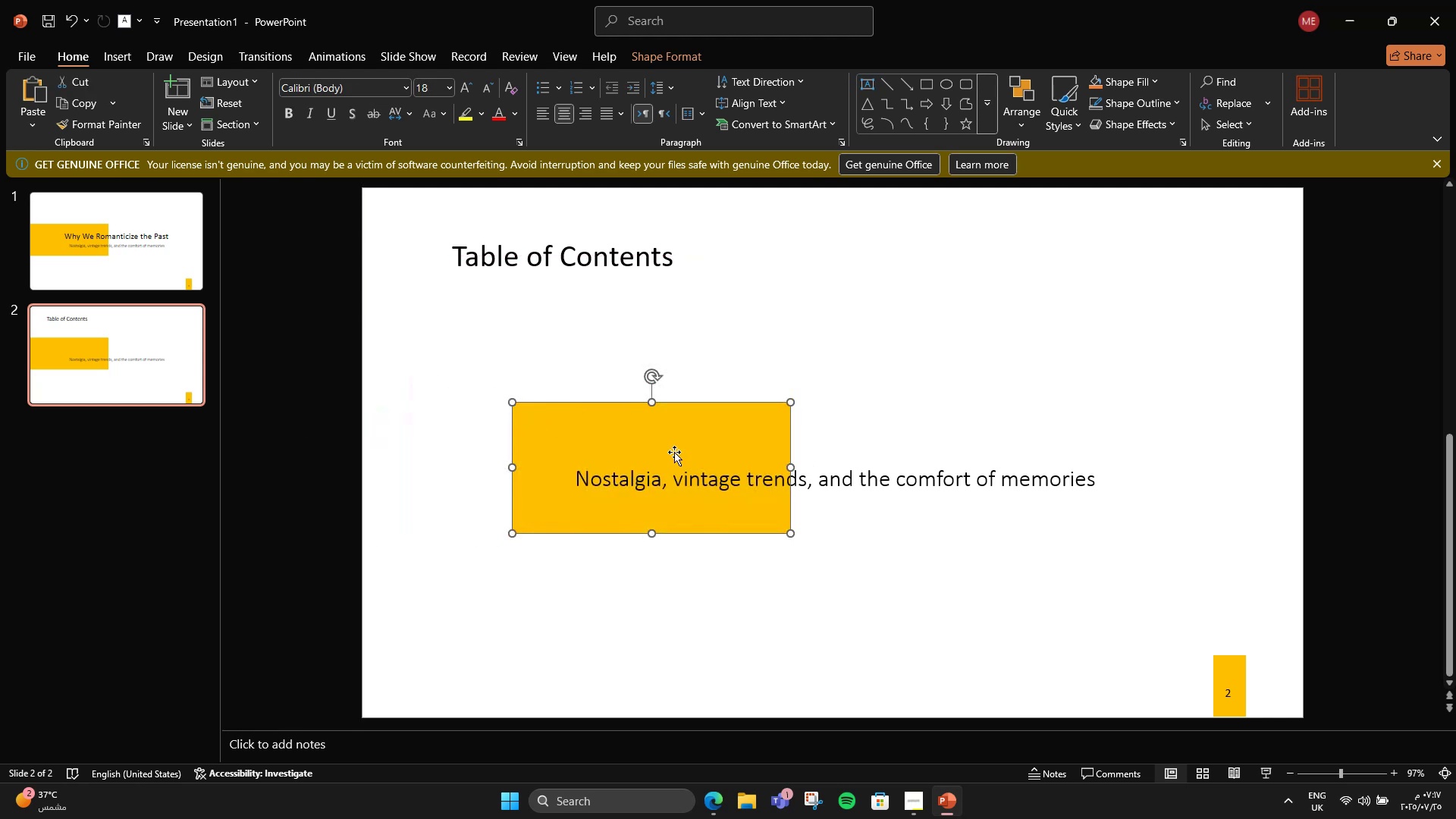 
left_click_drag(start_coordinate=[685, 444], to_coordinate=[626, 378])
 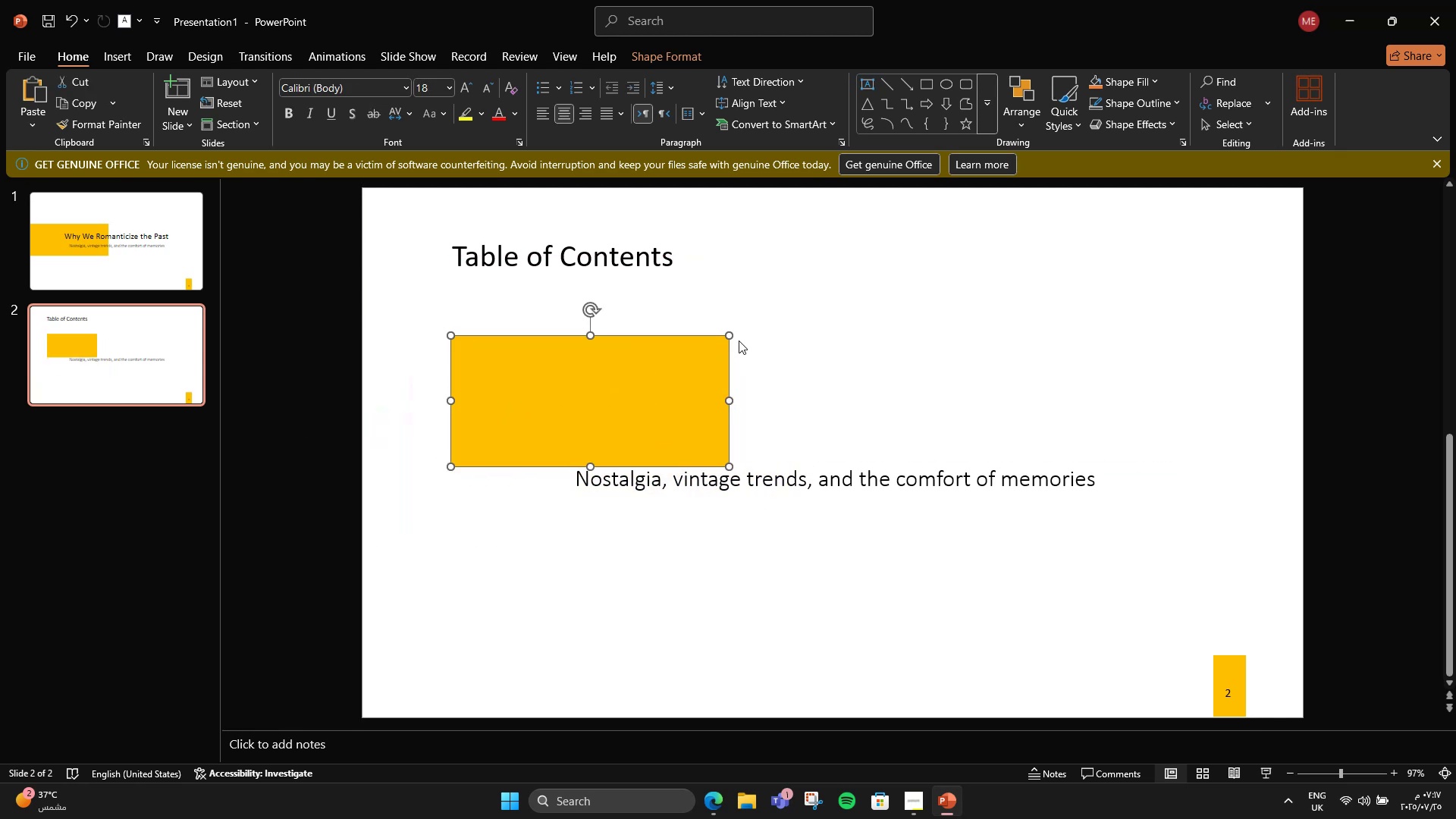 
left_click_drag(start_coordinate=[728, 335], to_coordinate=[549, 374])
 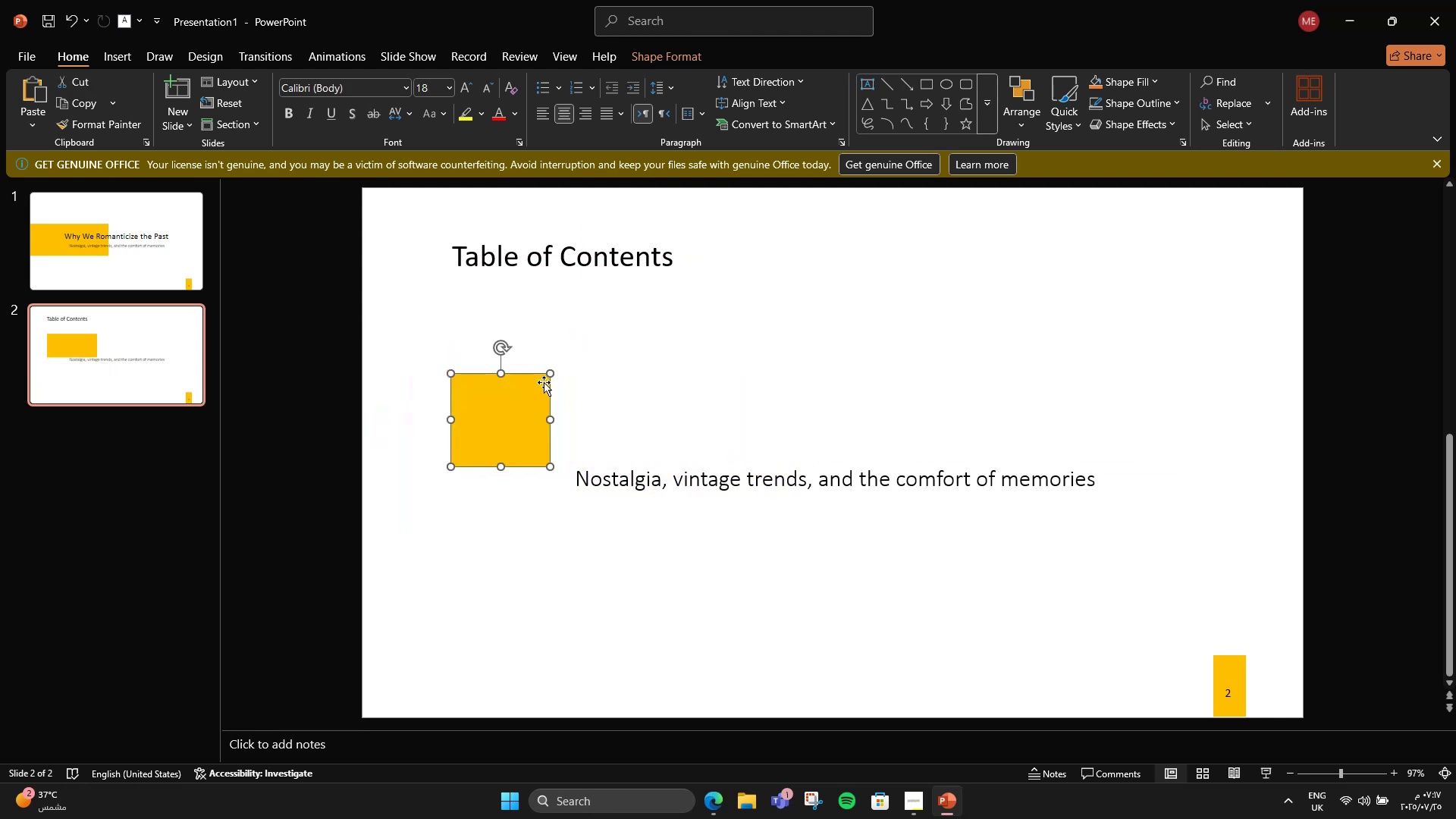 
left_click_drag(start_coordinate=[522, 413], to_coordinate=[529, 361])
 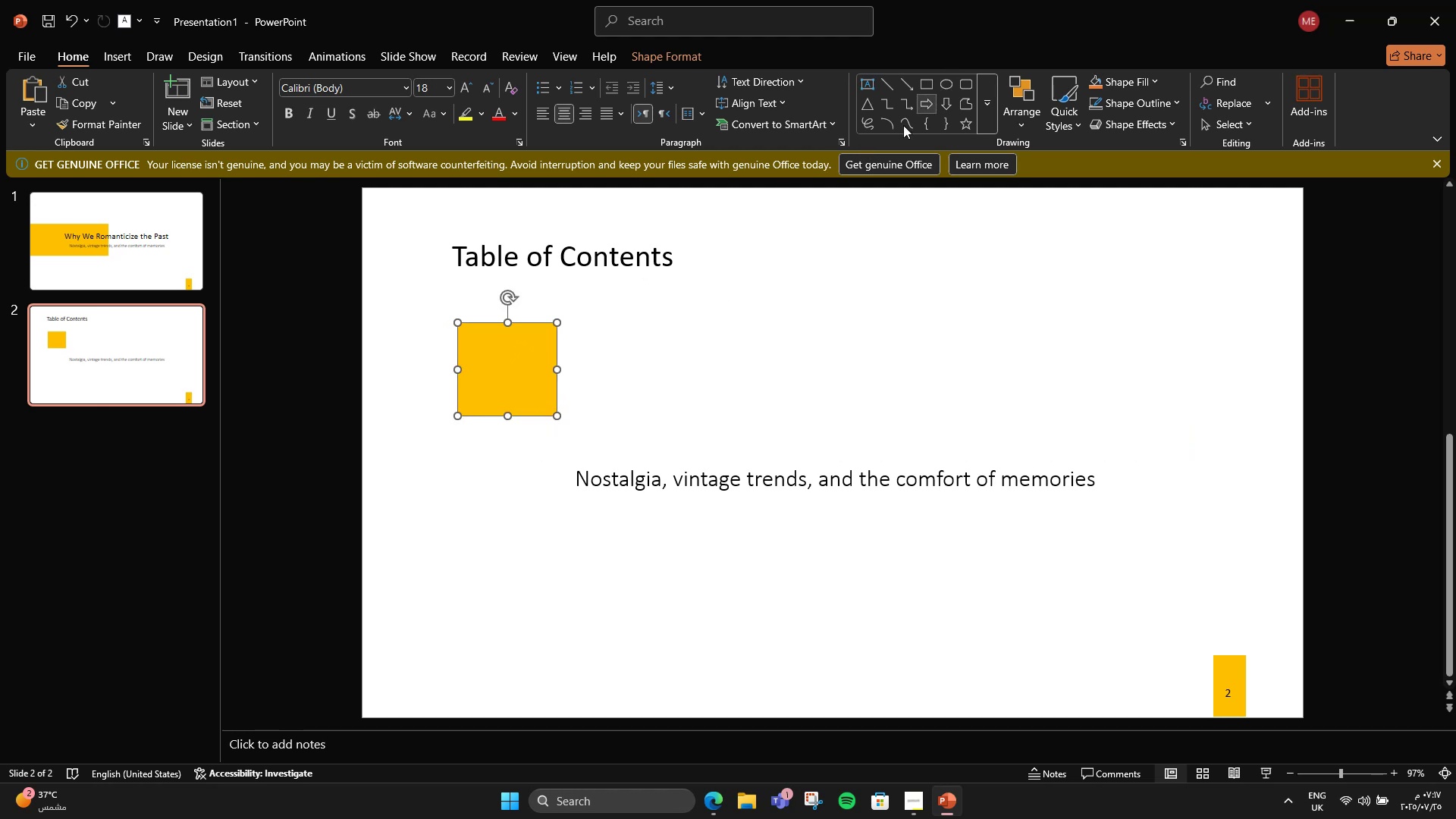 
left_click_drag(start_coordinate=[491, 363], to_coordinate=[488, 372])
 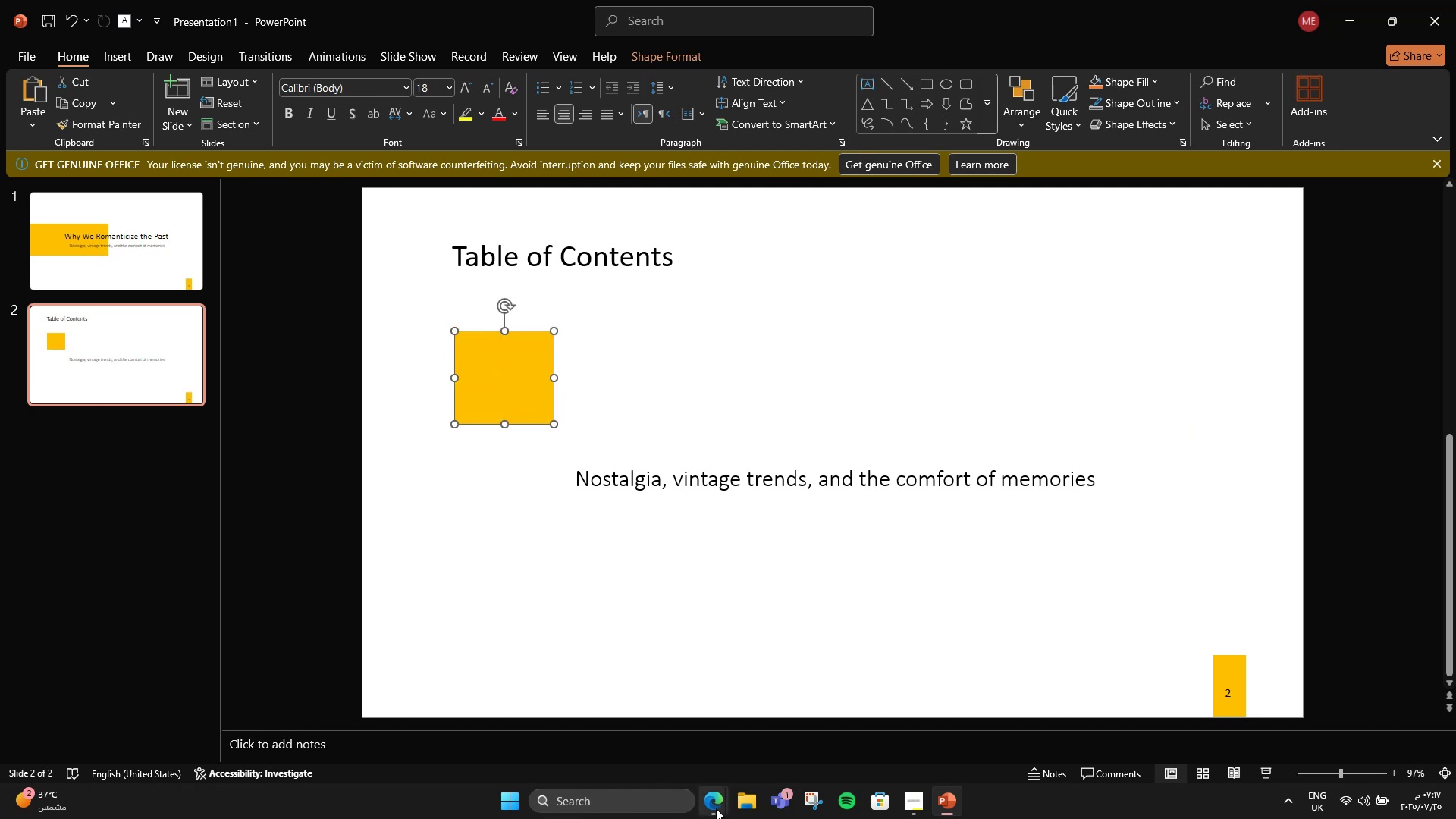 
left_click([689, 754])
 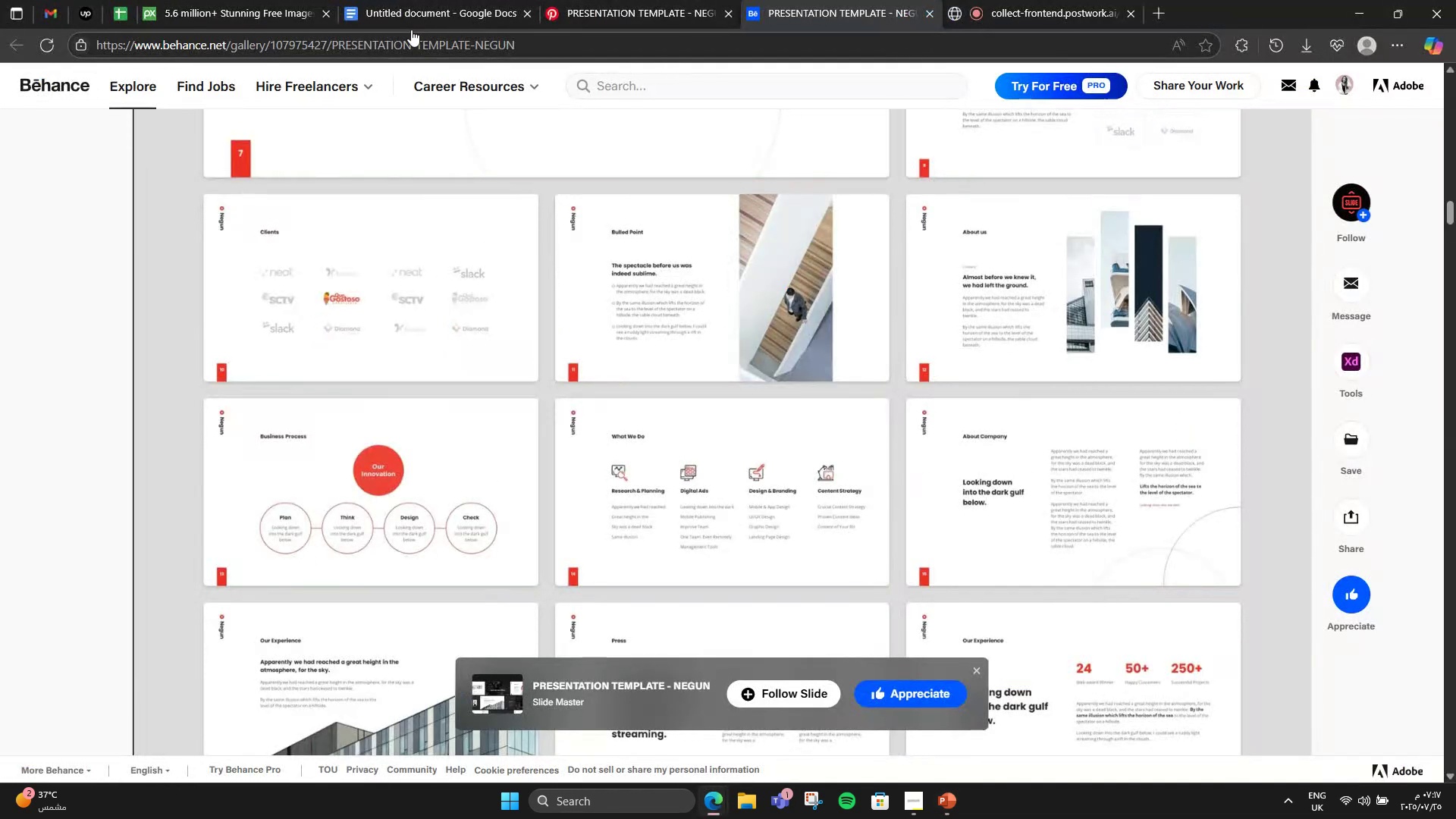 
left_click([374, 0])
 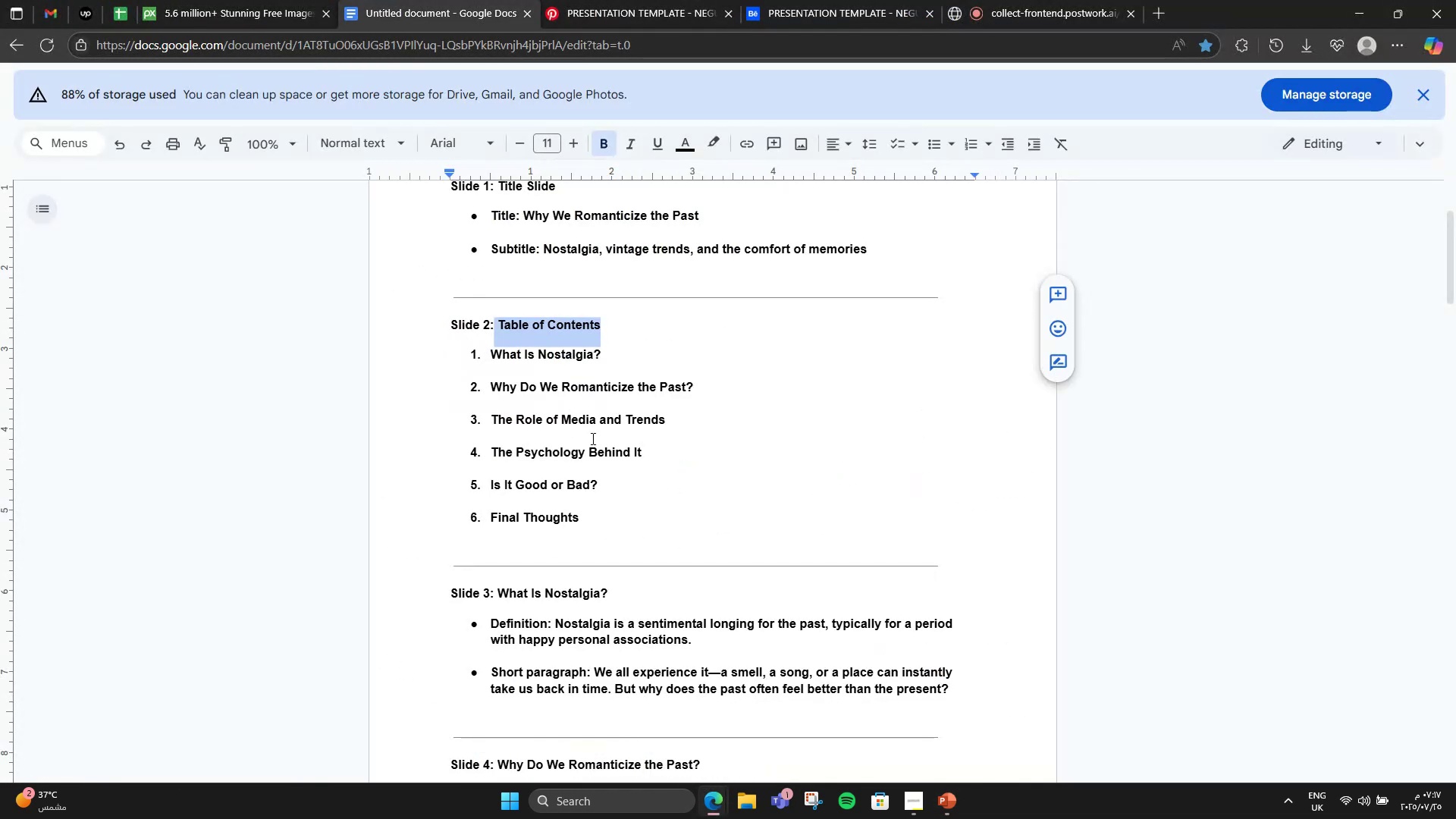 
left_click_drag(start_coordinate=[587, 516], to_coordinate=[482, 356])
 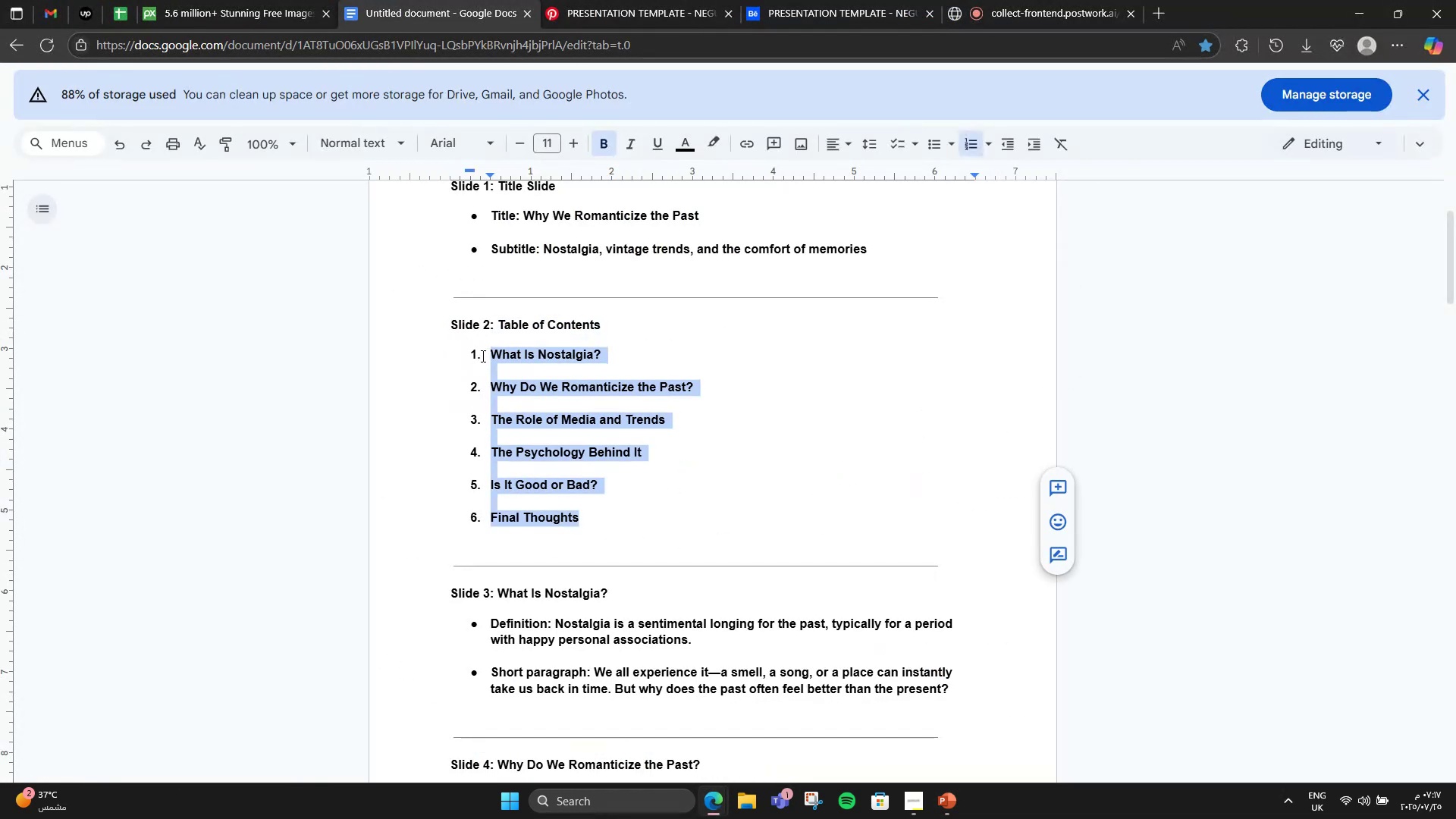 
key(Control+C)
 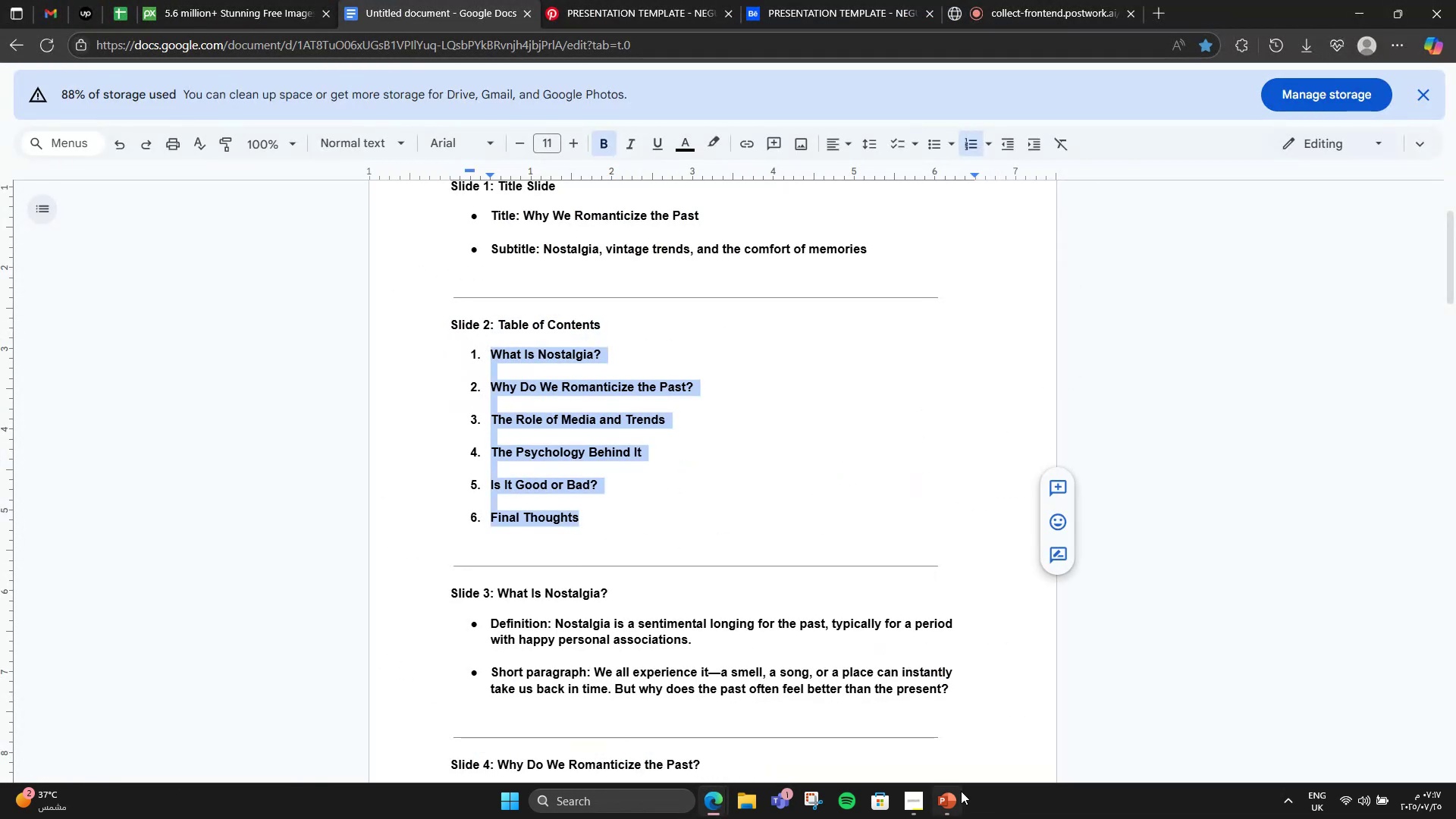 
left_click([952, 804])
 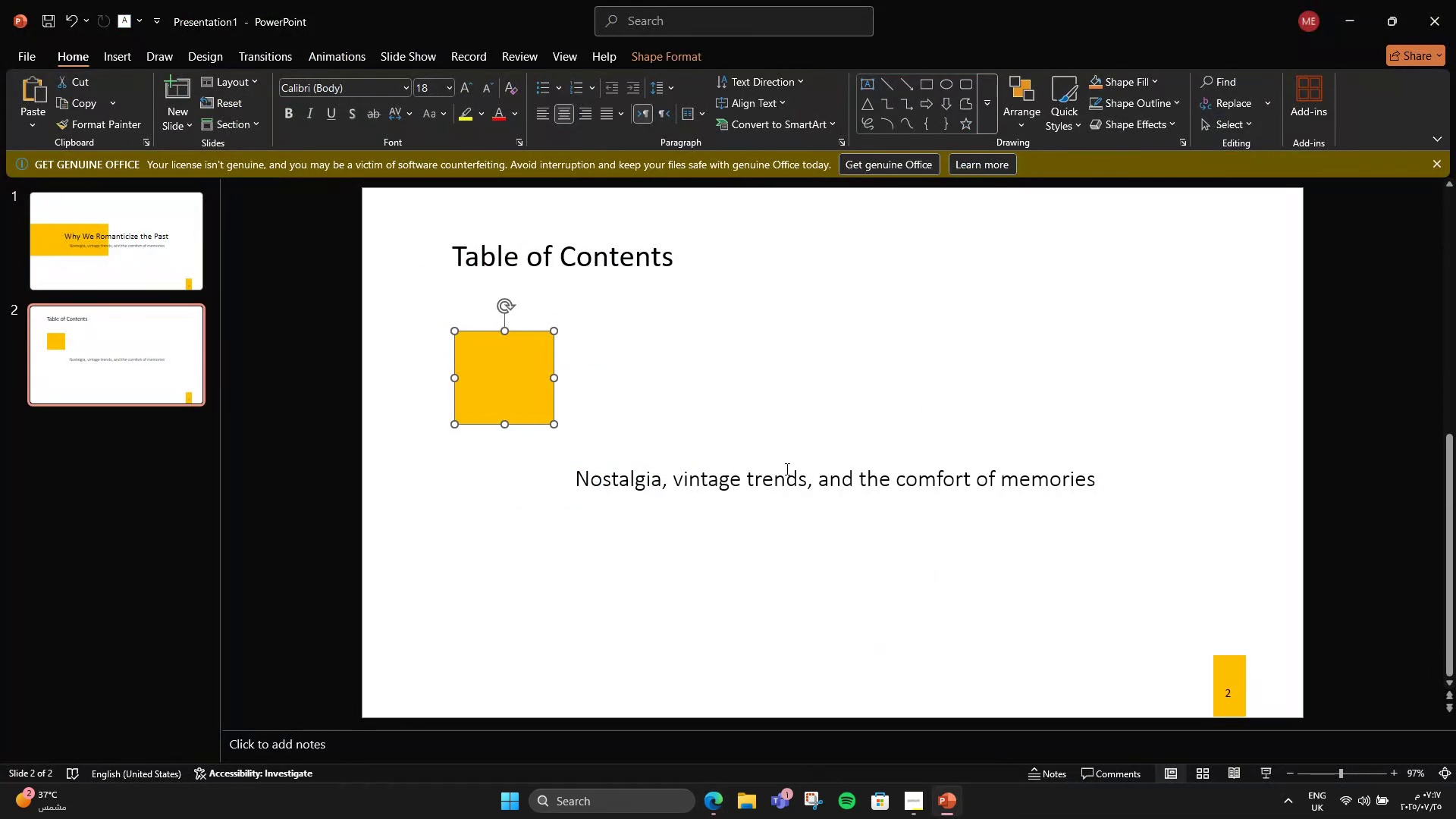 
double_click([786, 469])
 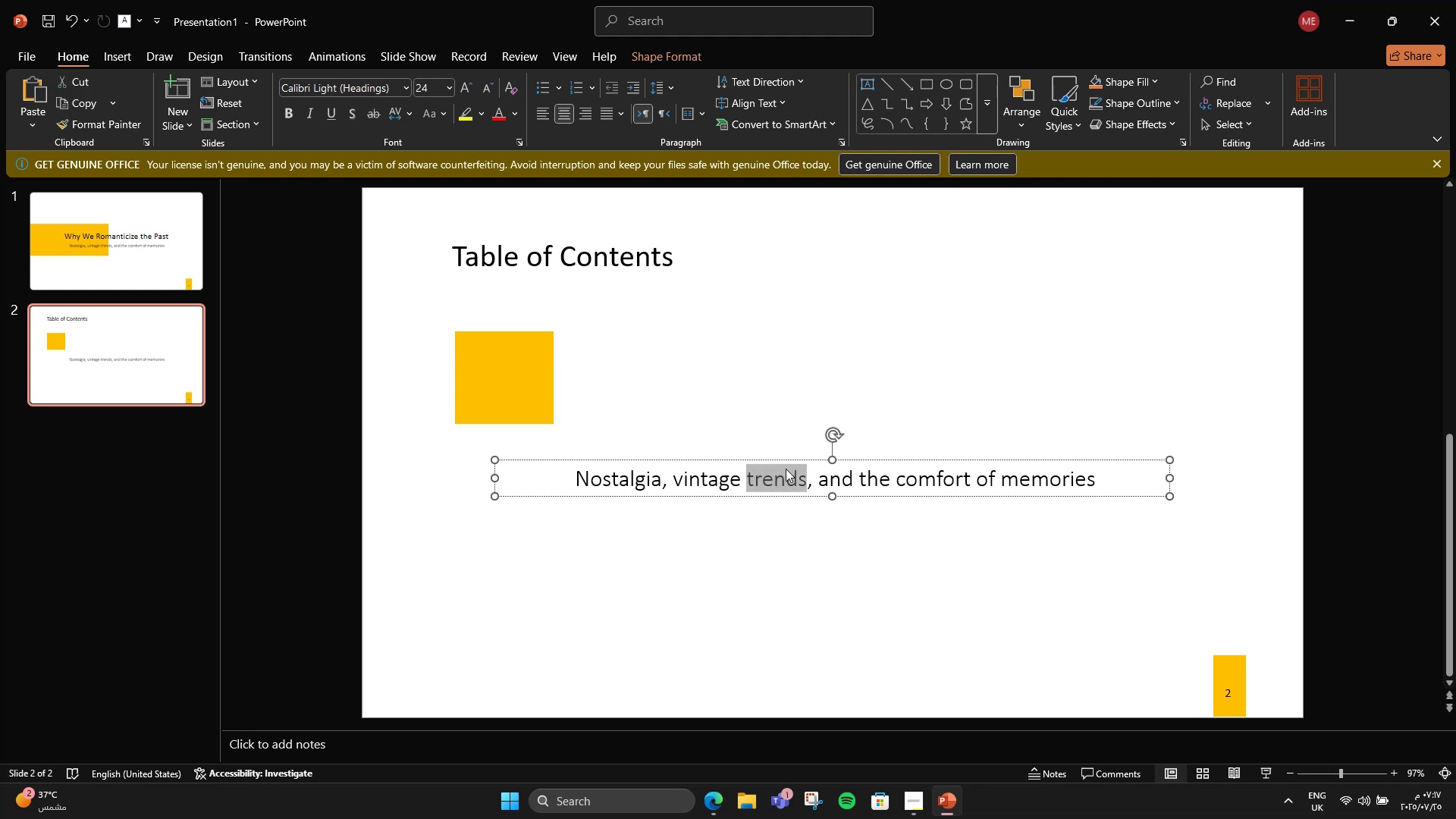 
triple_click([786, 469])
 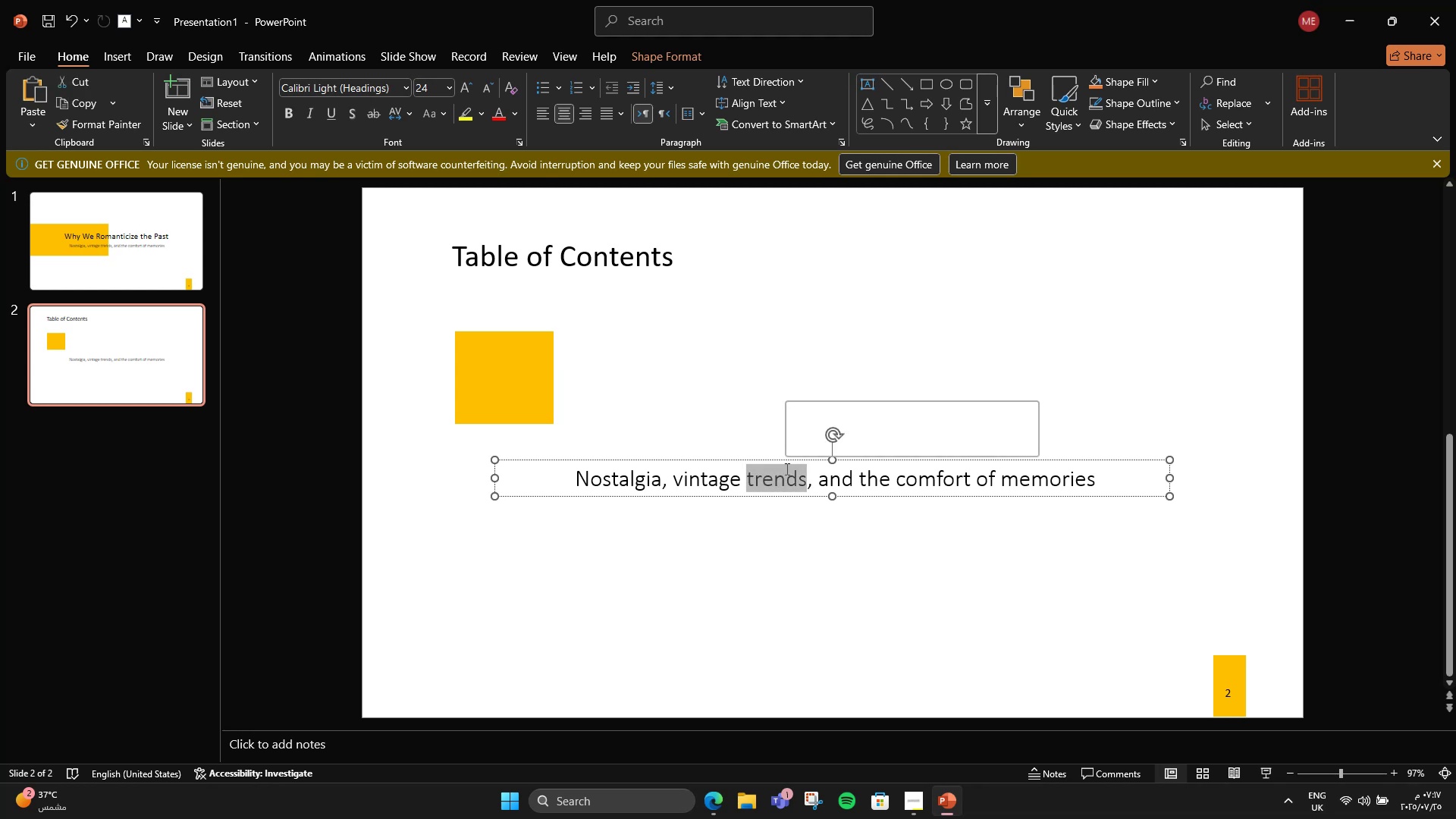 
key(Control+V)
 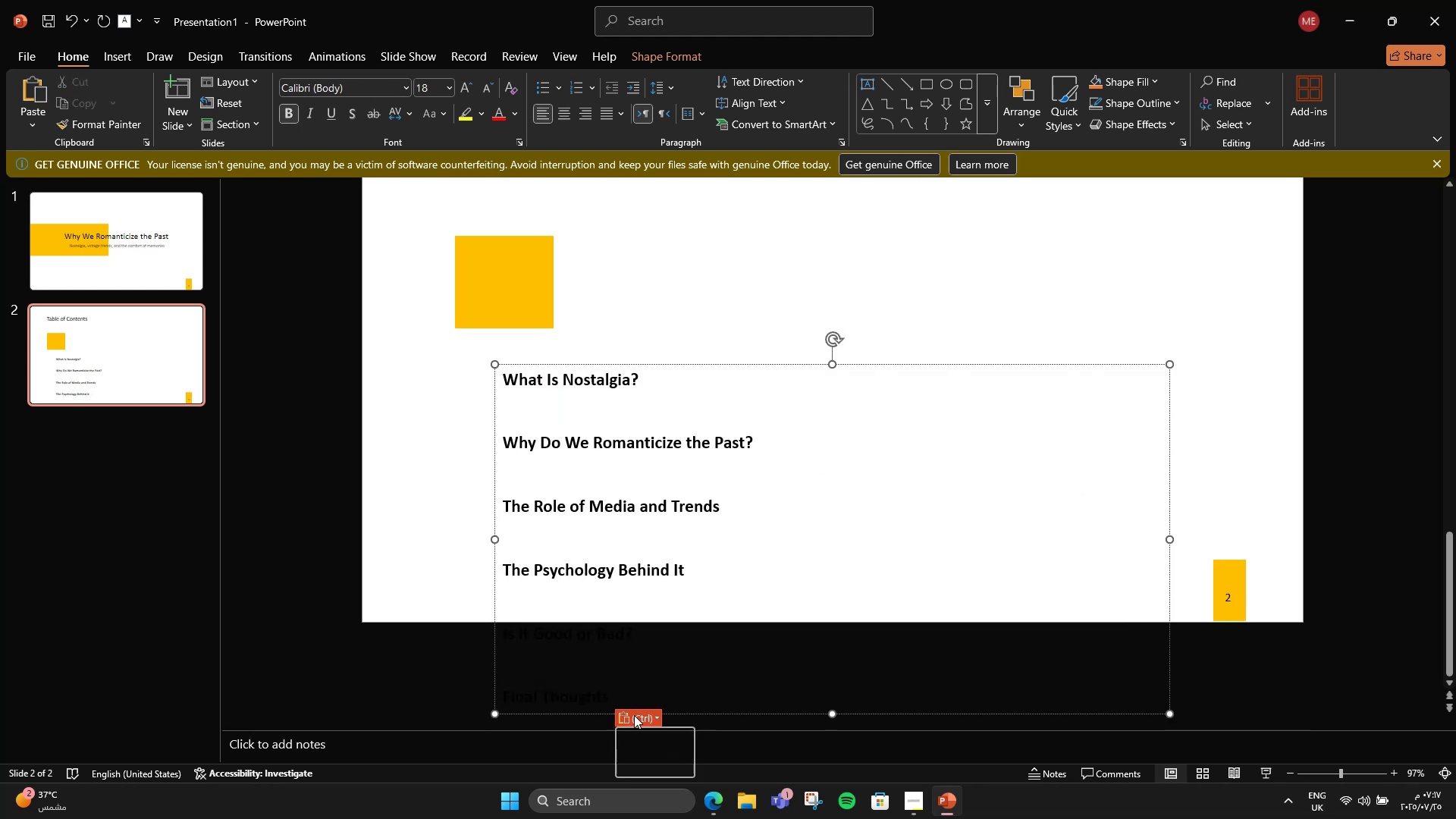 
left_click([676, 756])
 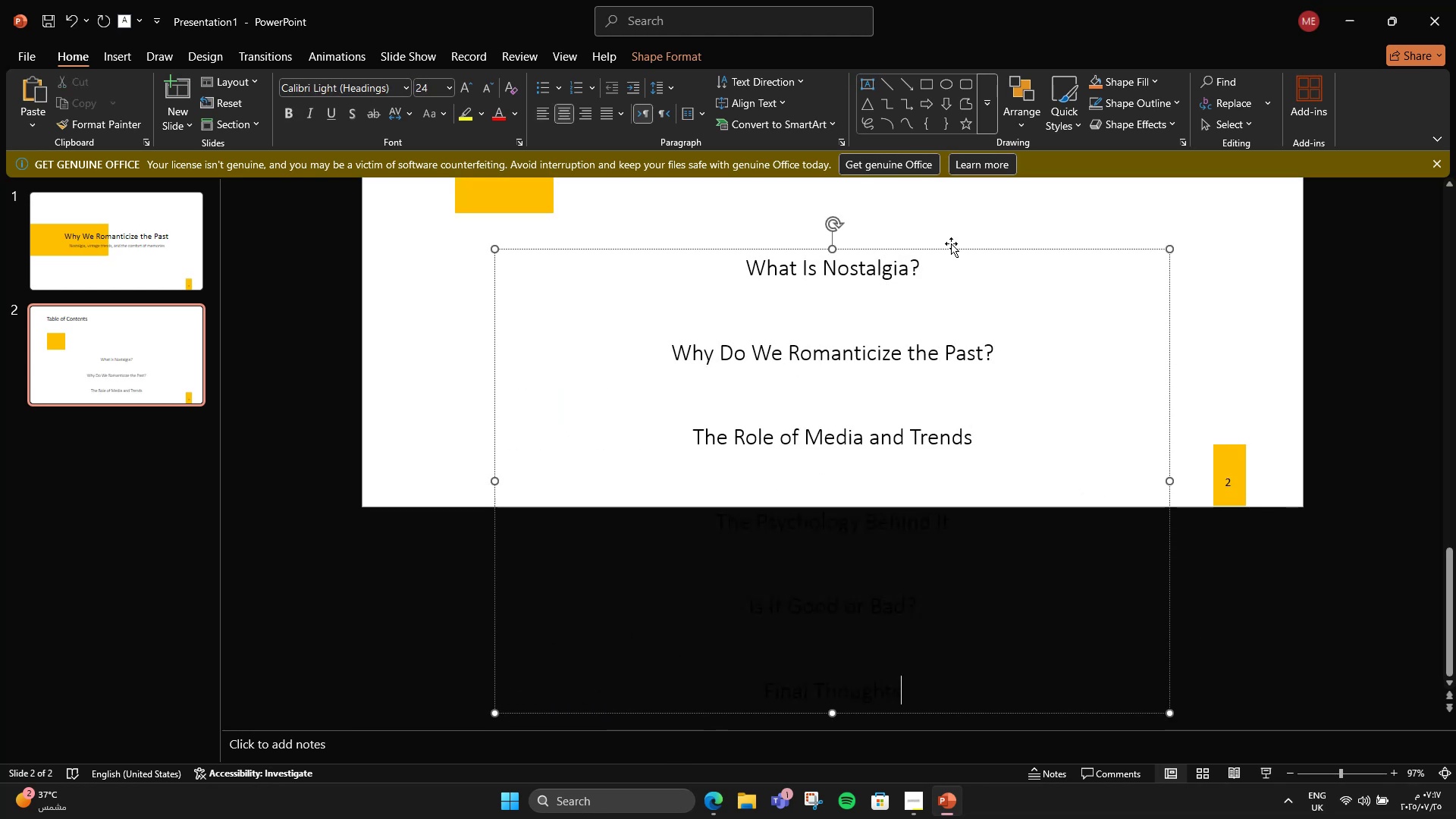 
left_click([961, 252])
 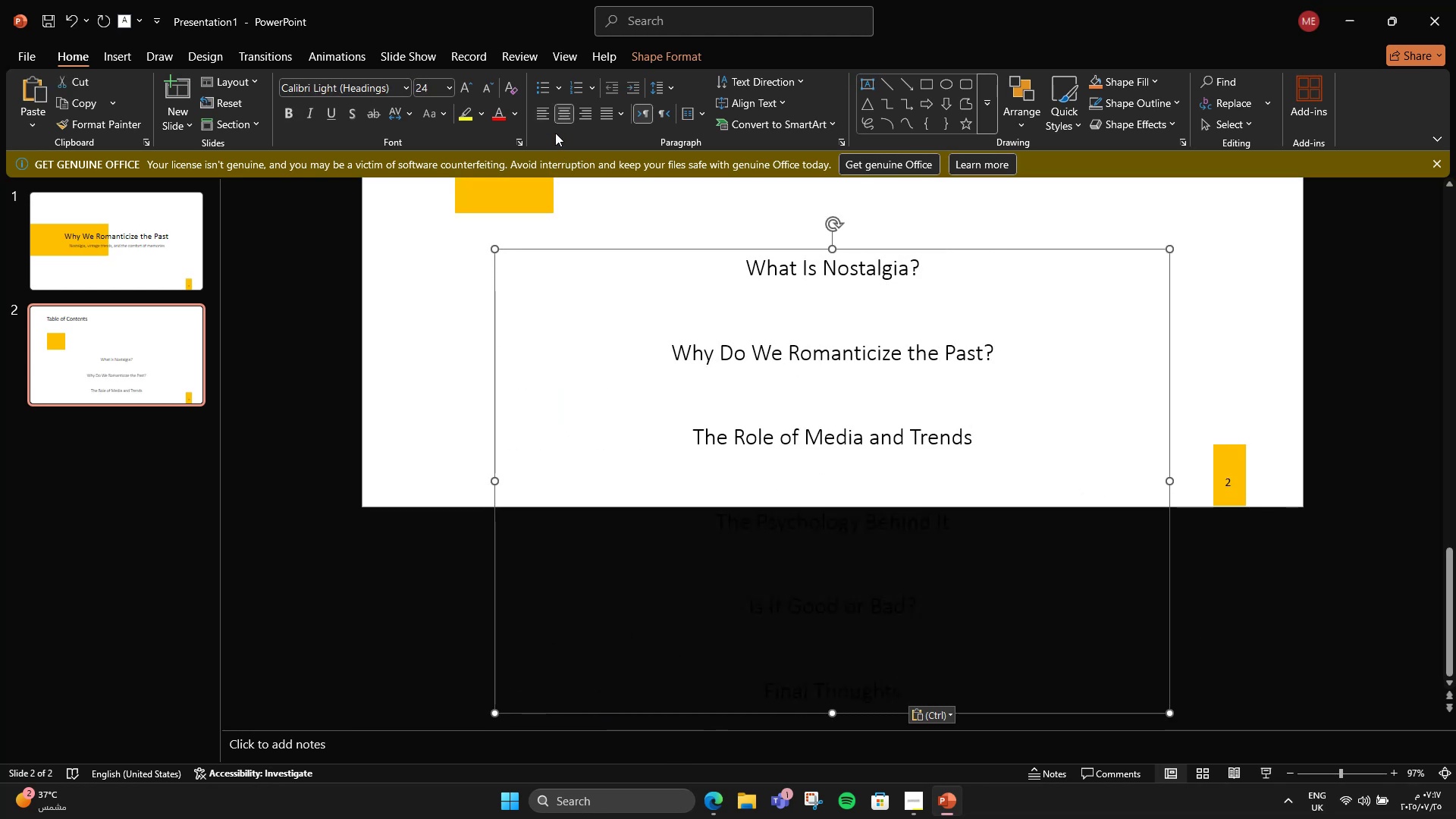 
left_click([542, 111])
 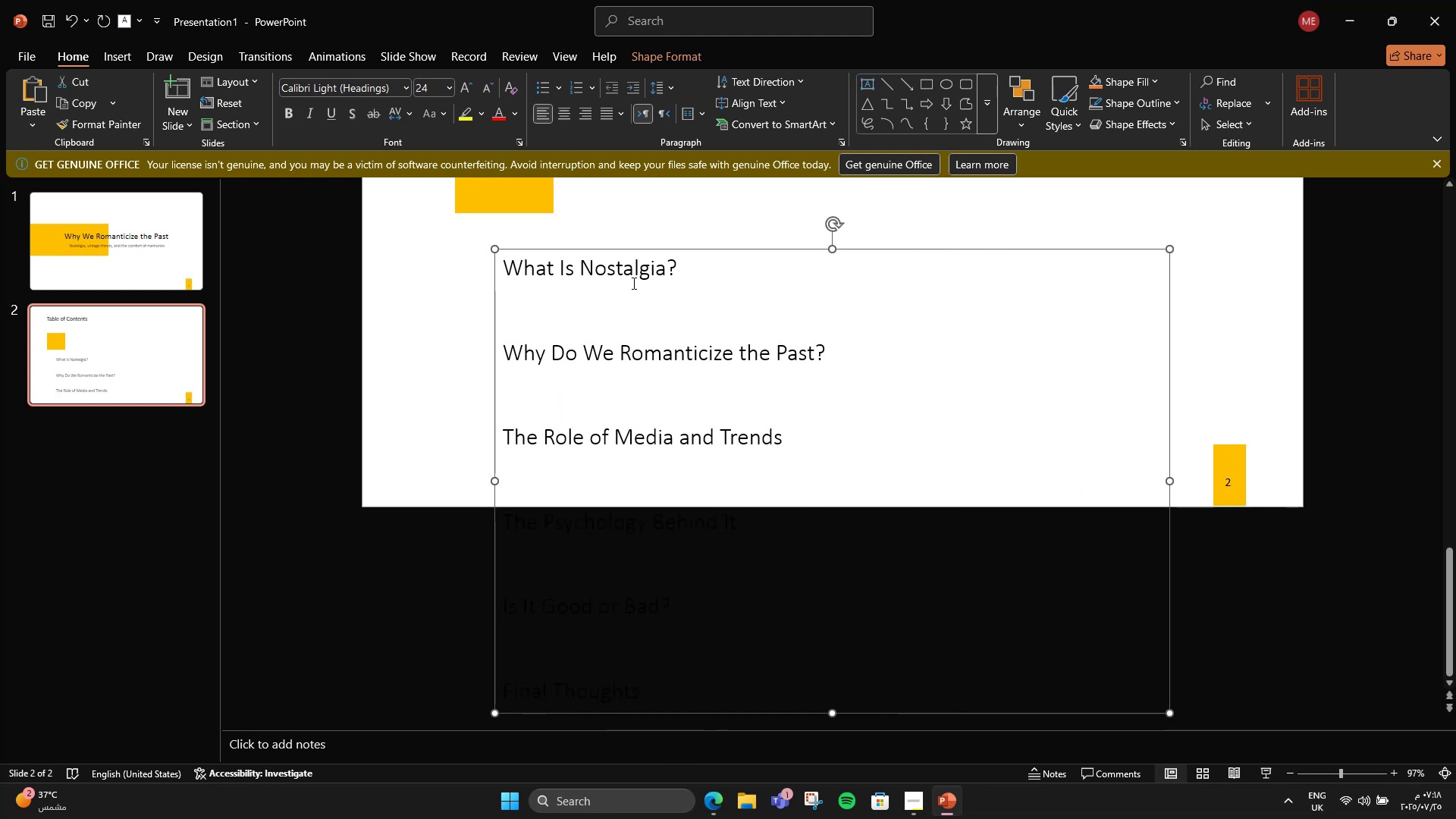 
left_click([602, 315])
 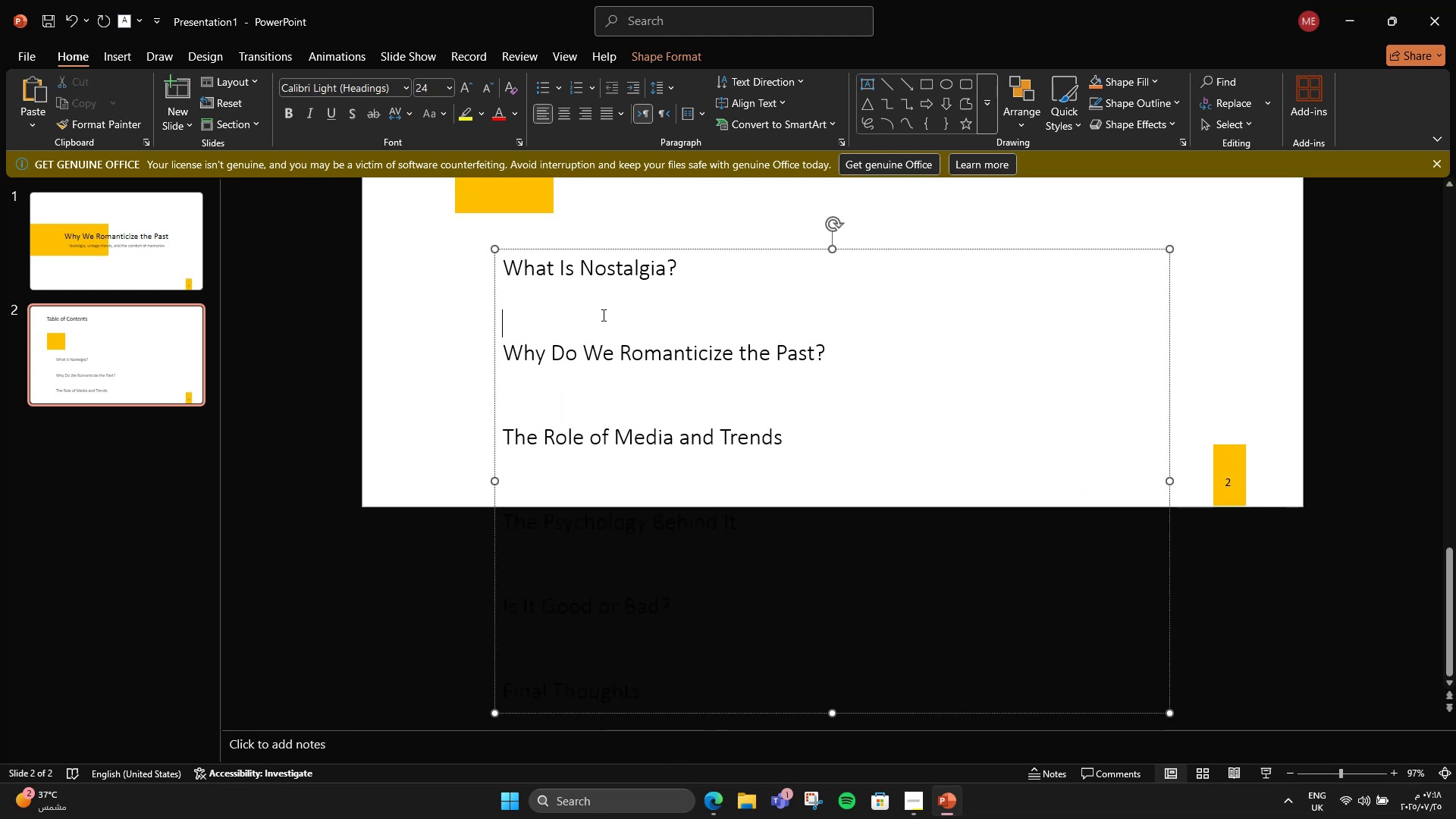 
key(Backspace)
 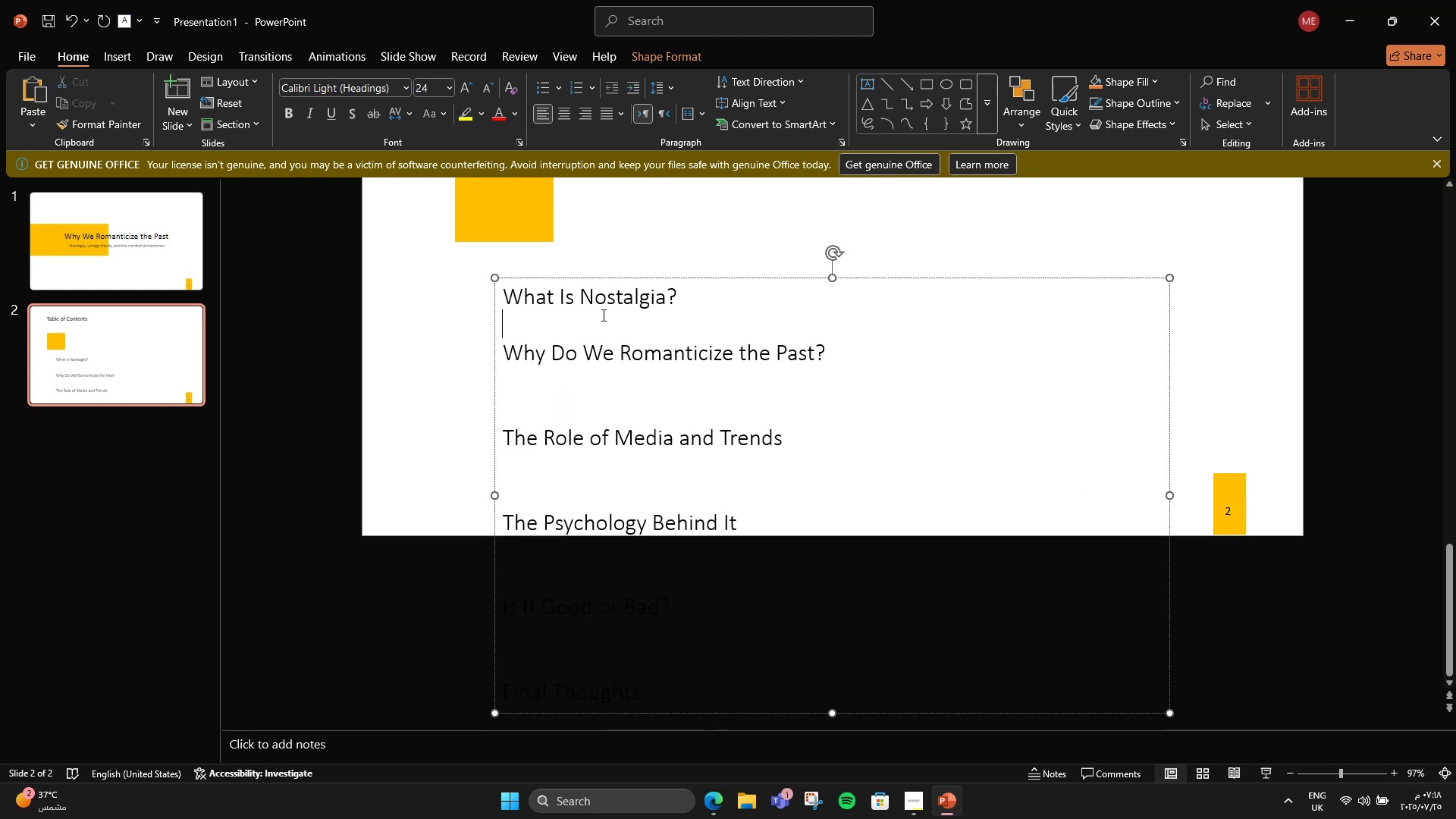 
key(Backspace)
 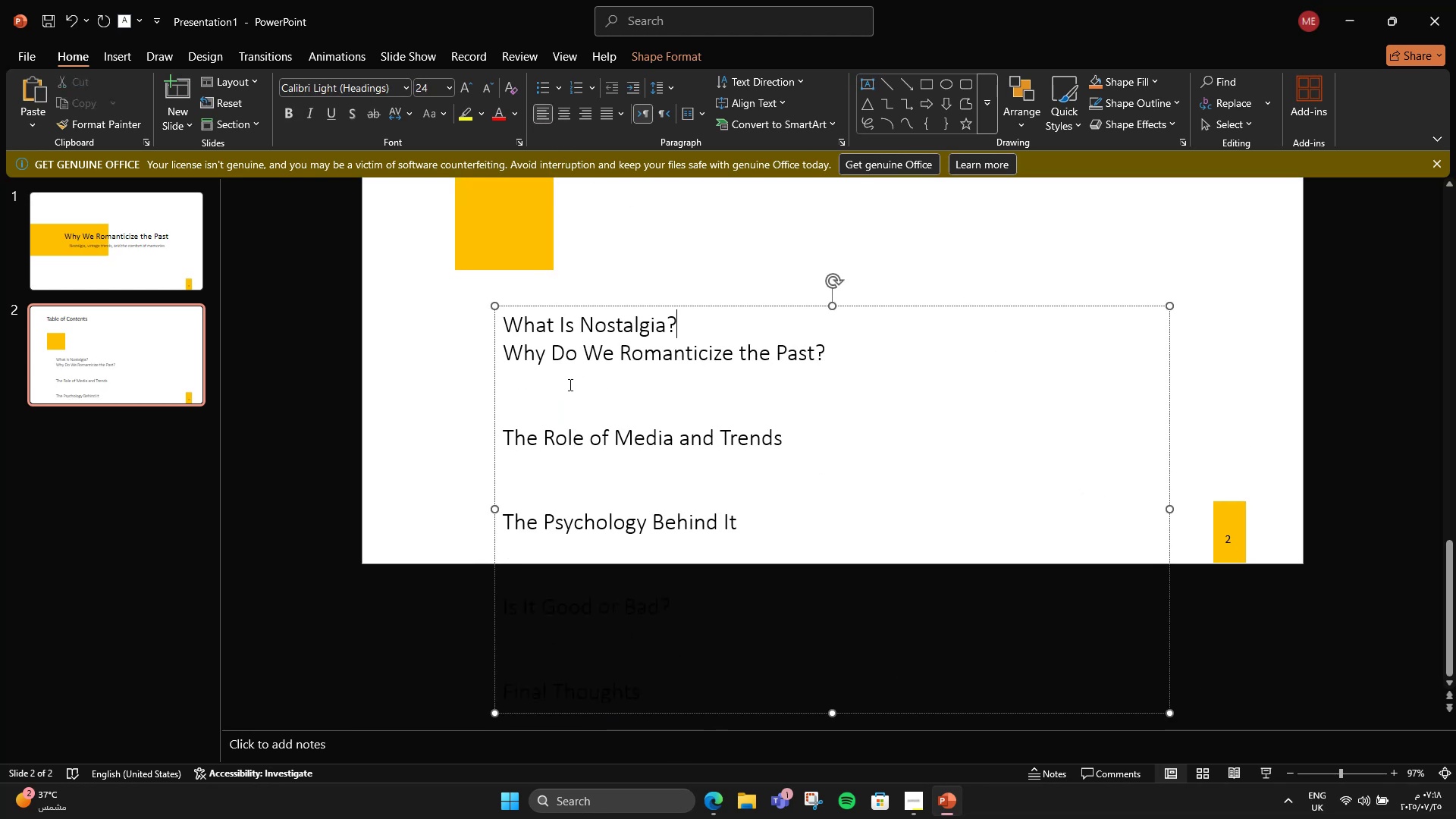 
left_click([555, 416])
 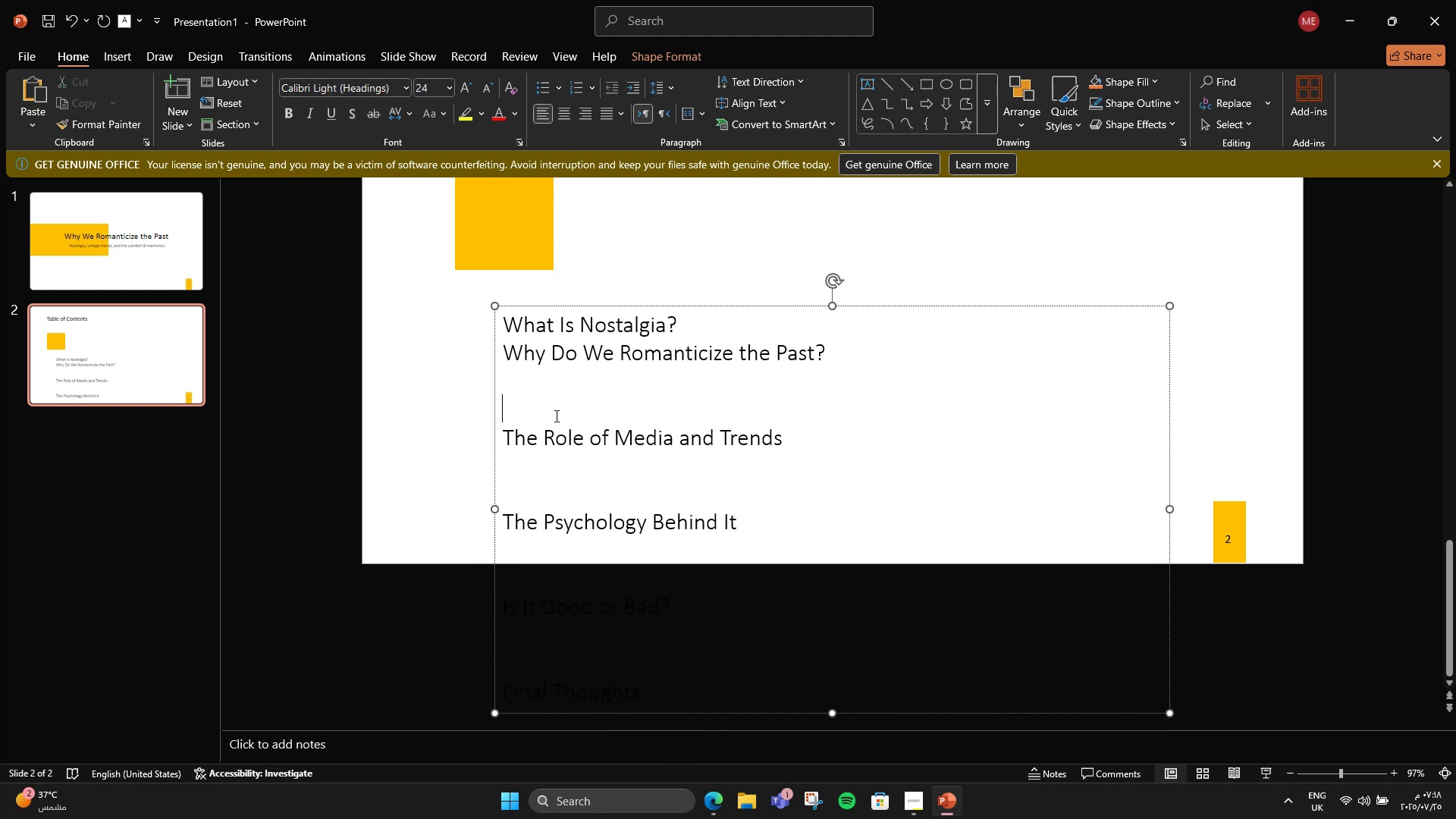 
key(Backspace)
 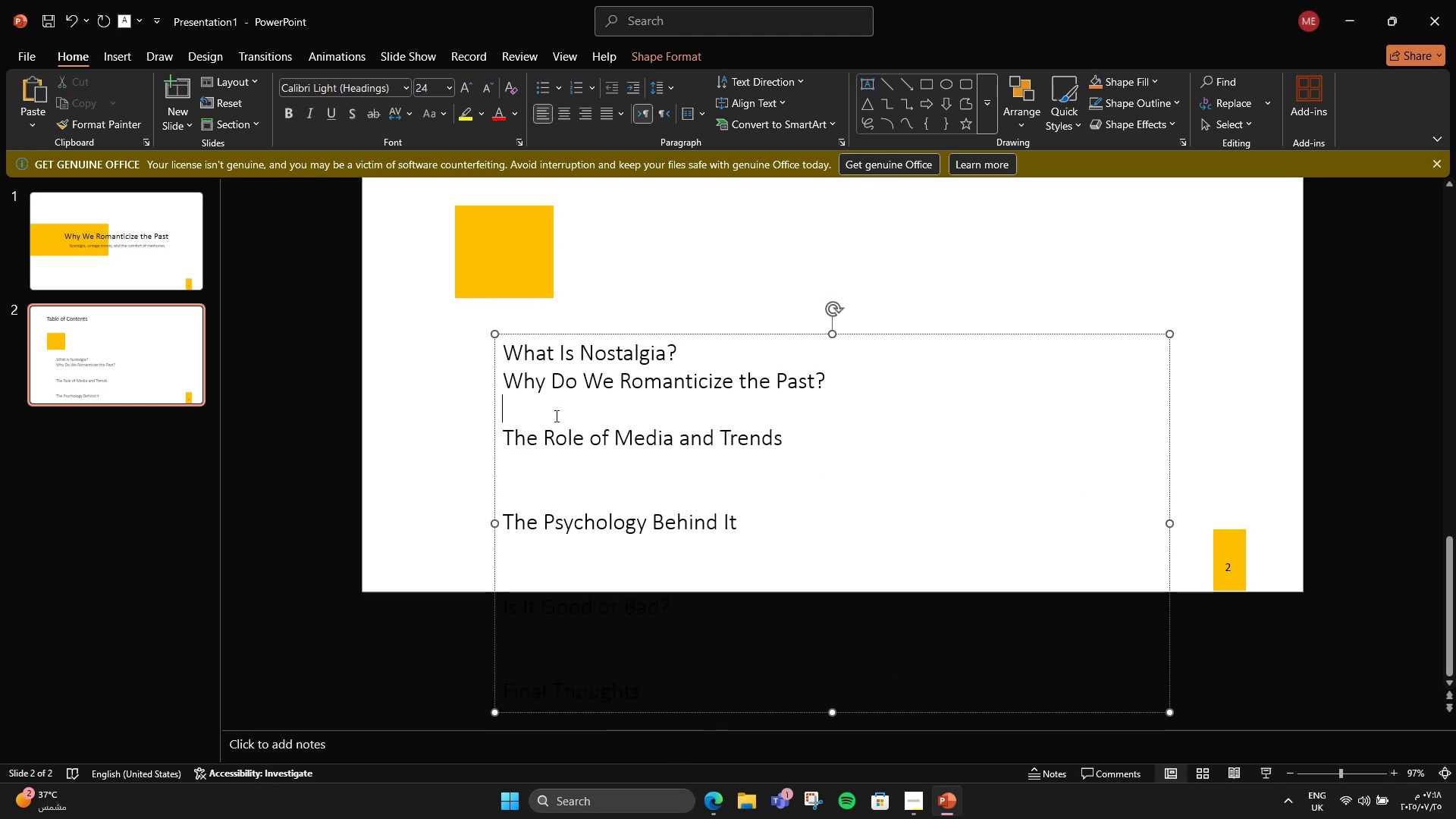 
key(Backspace)
 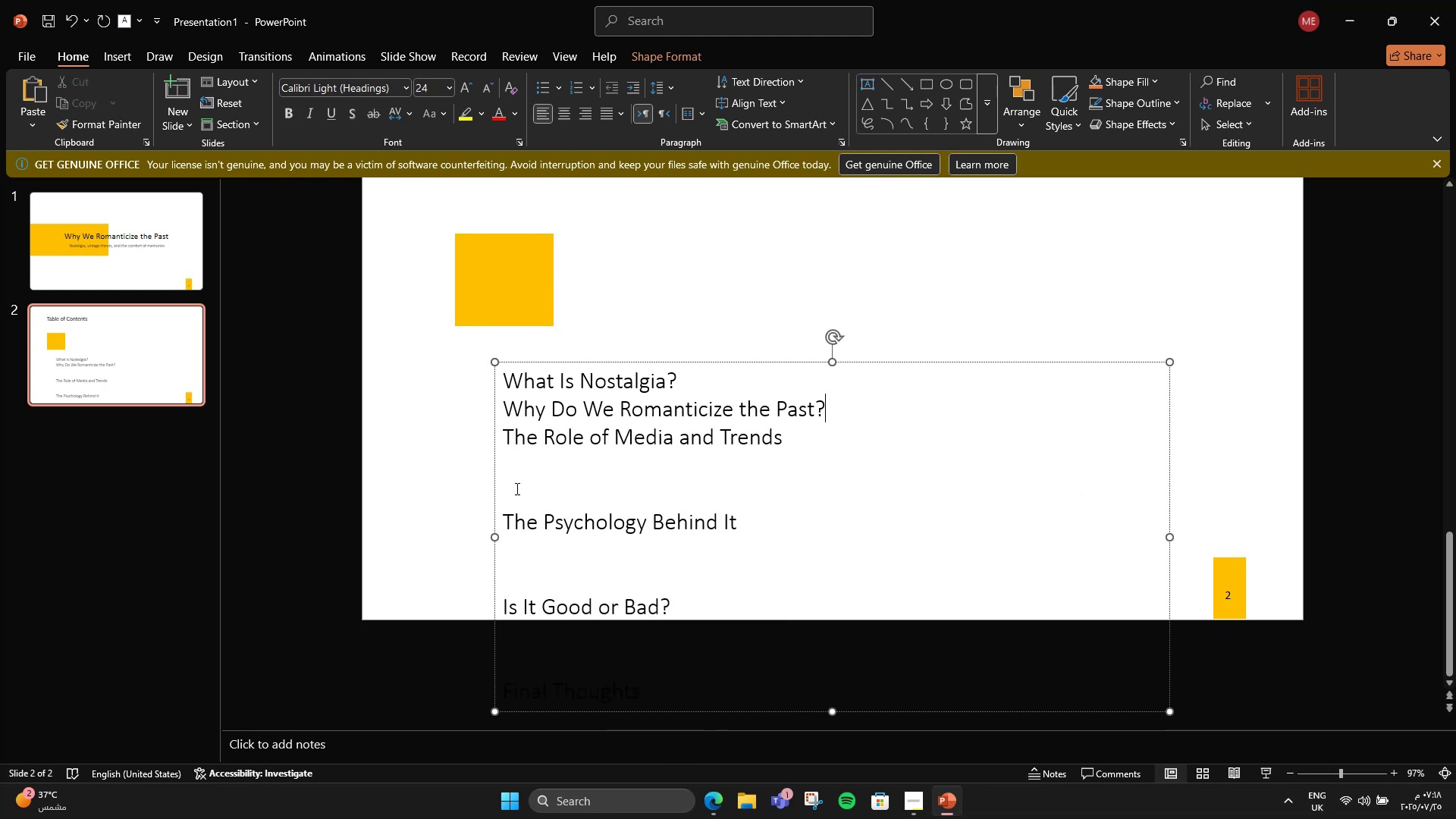 
left_click([516, 490])
 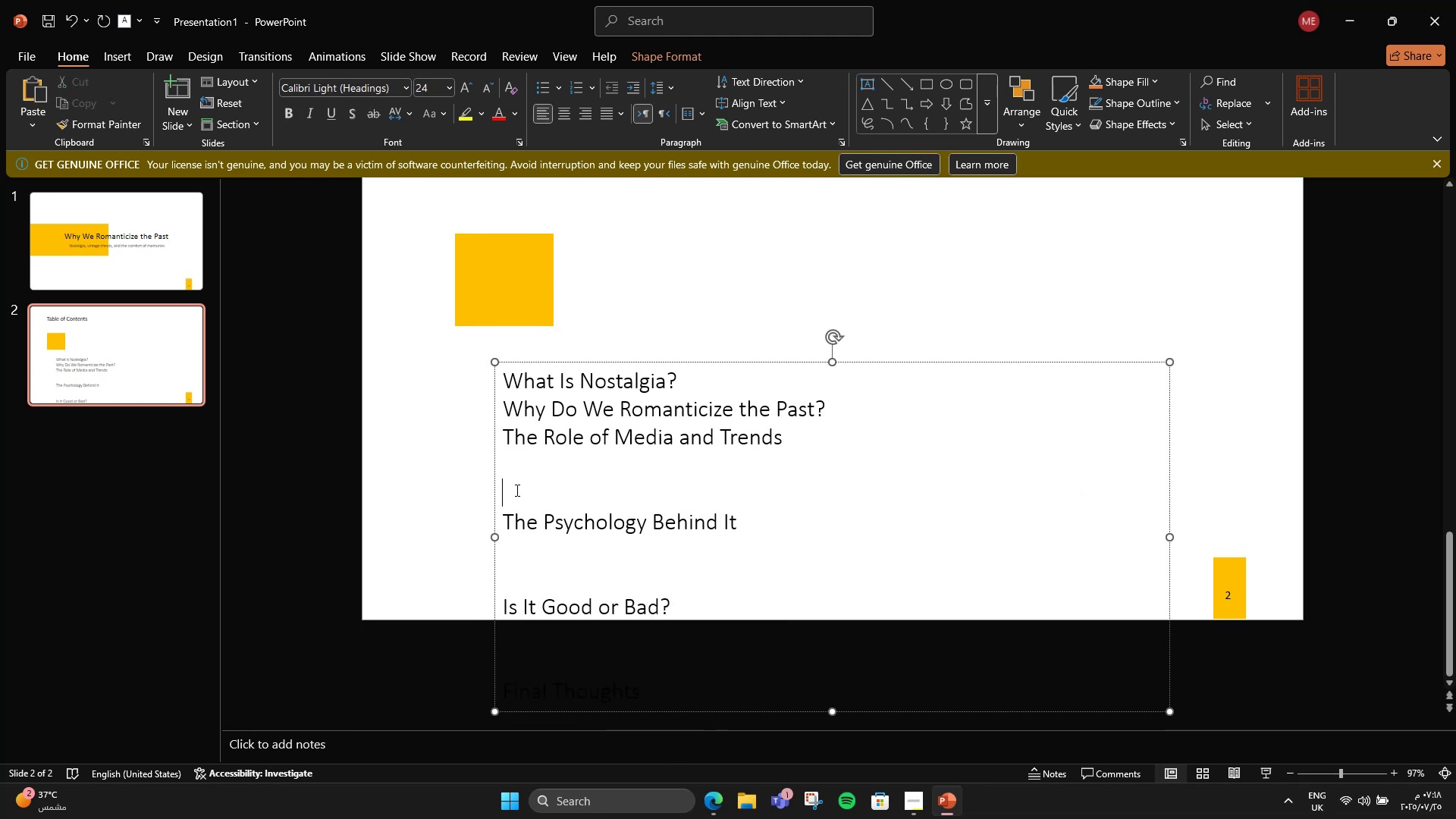 
key(Backspace)
 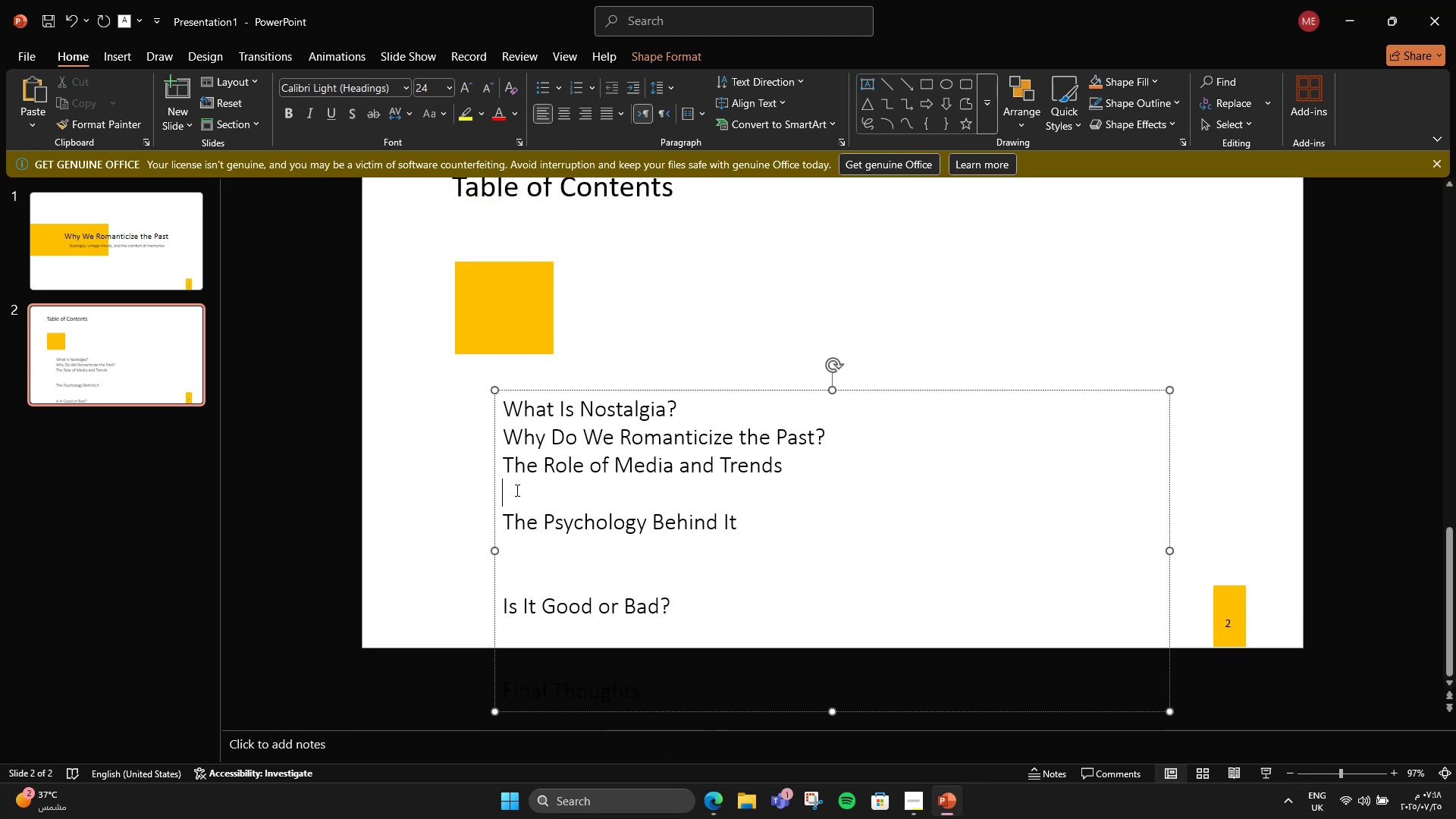 
key(Backspace)
 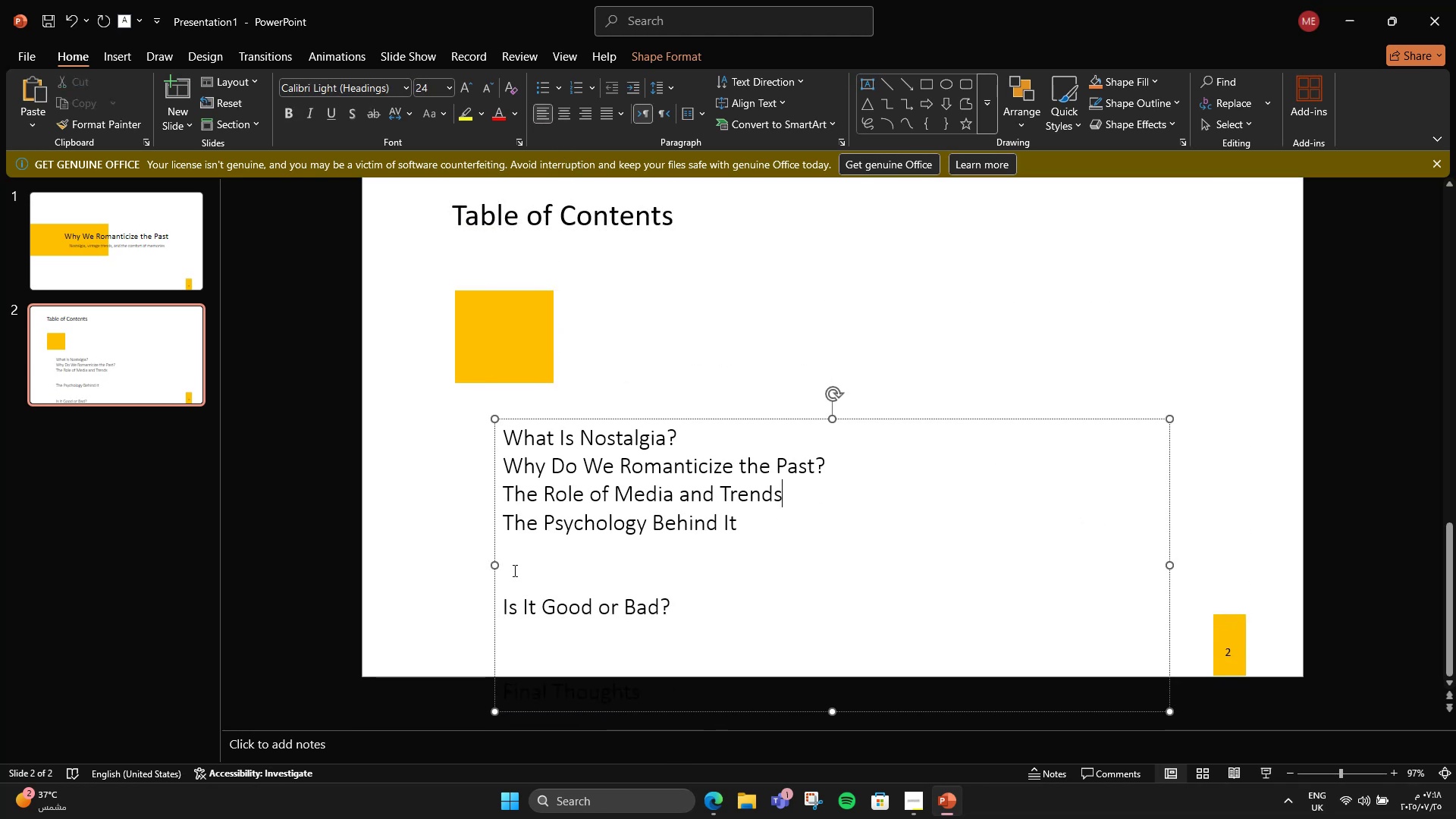 
left_click([513, 571])
 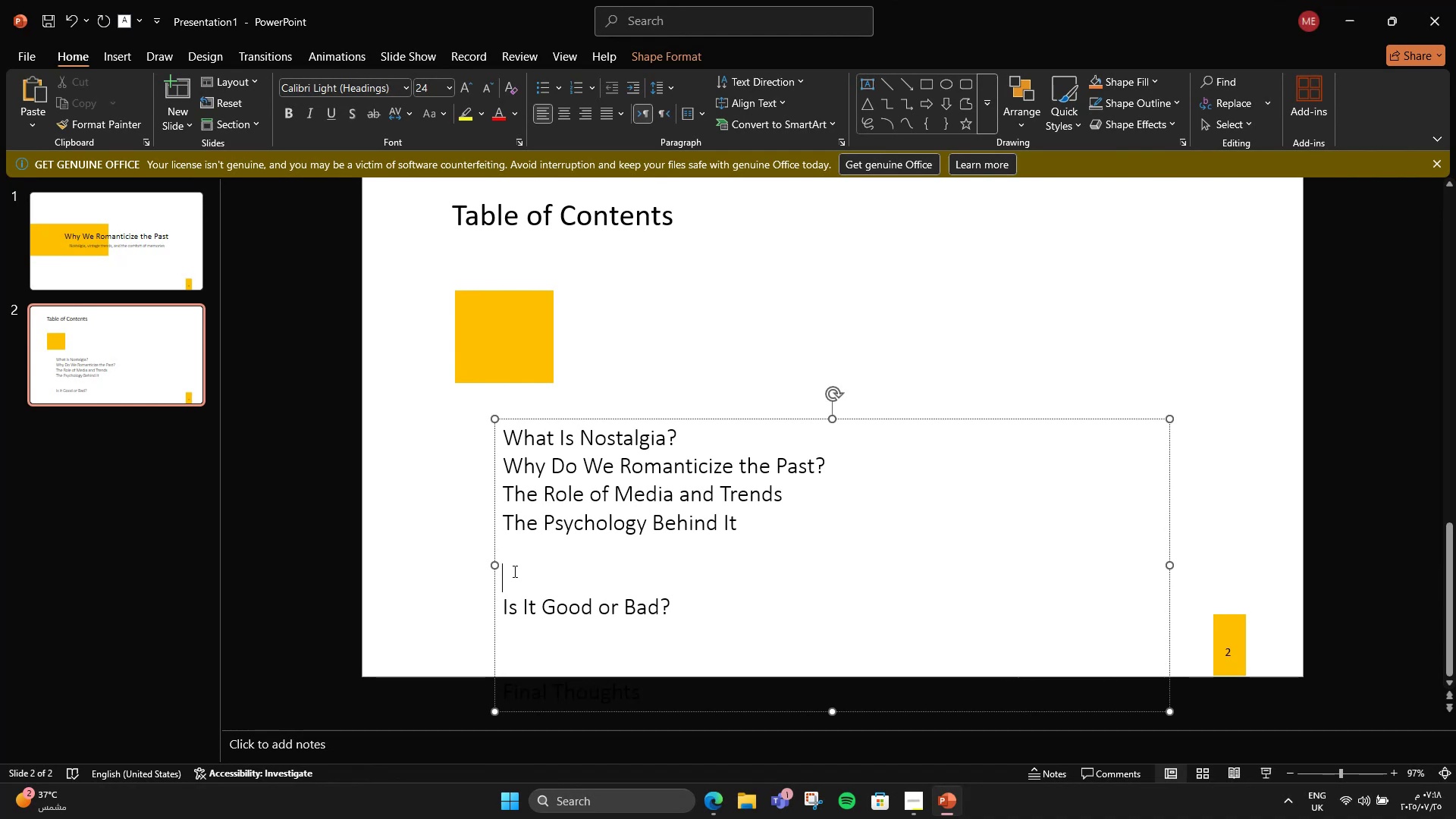 
key(Backspace)
 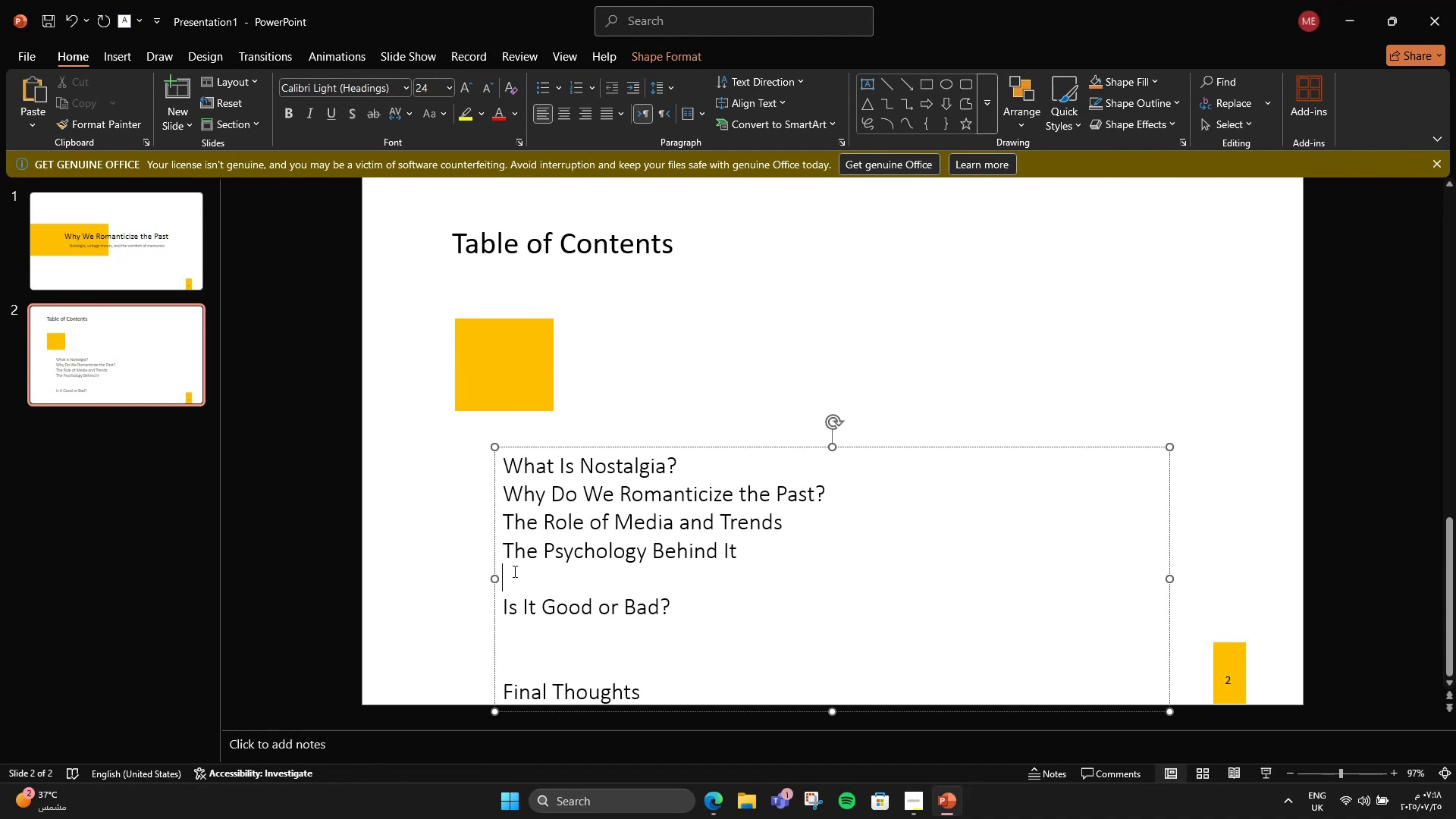 
key(Backspace)
 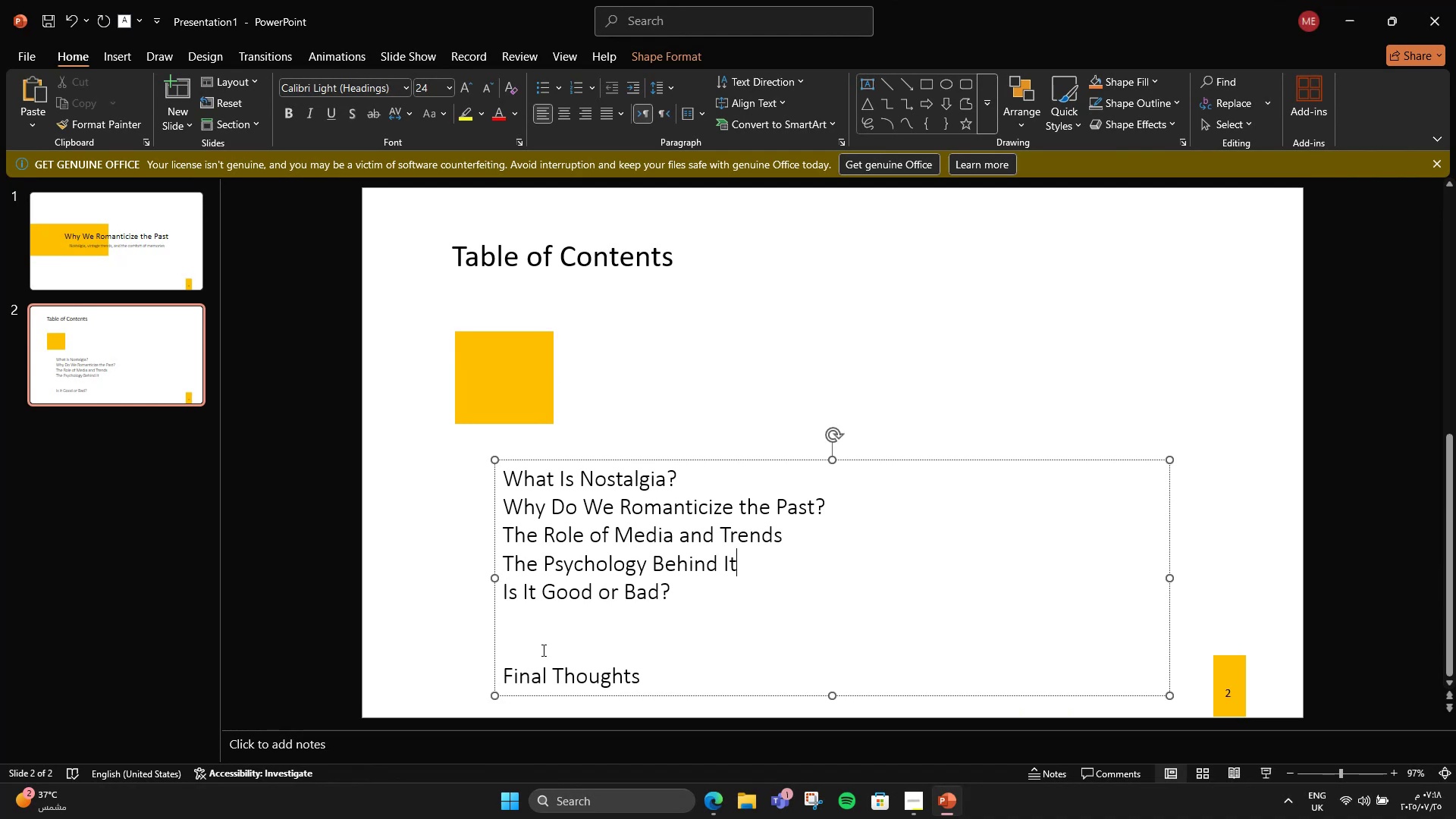 
left_click([542, 650])
 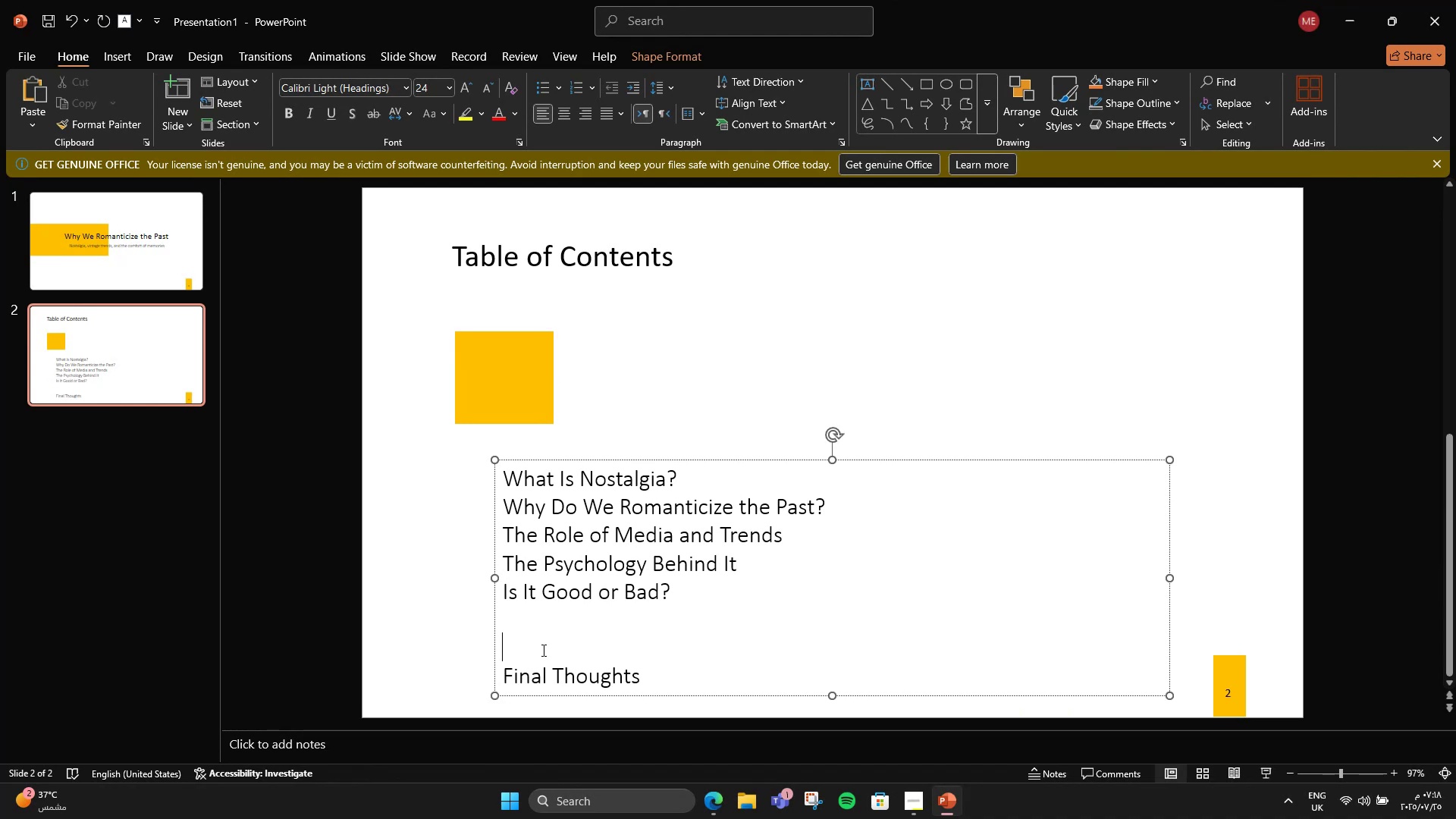 
key(Backspace)
 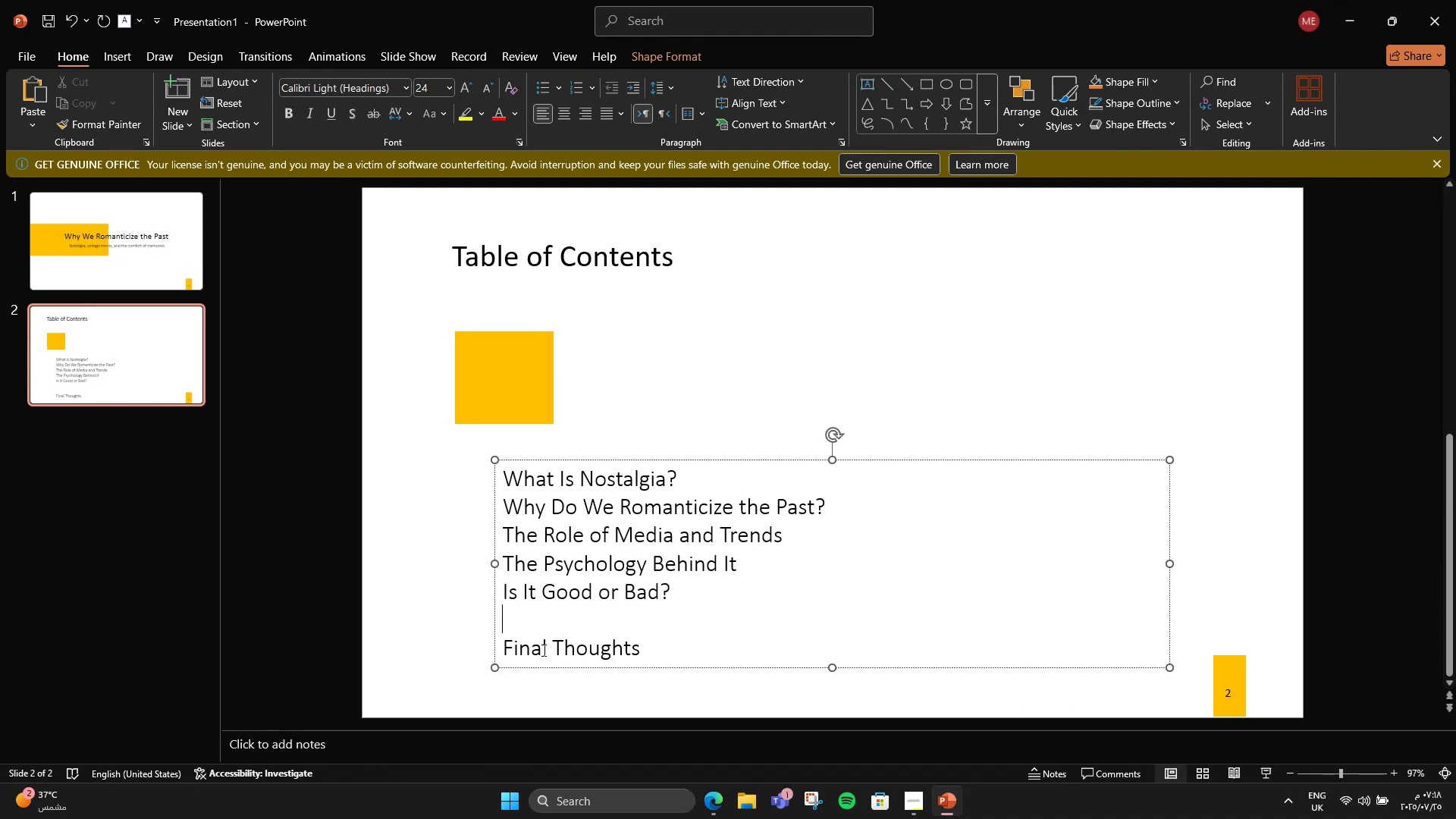 
key(Backspace)
 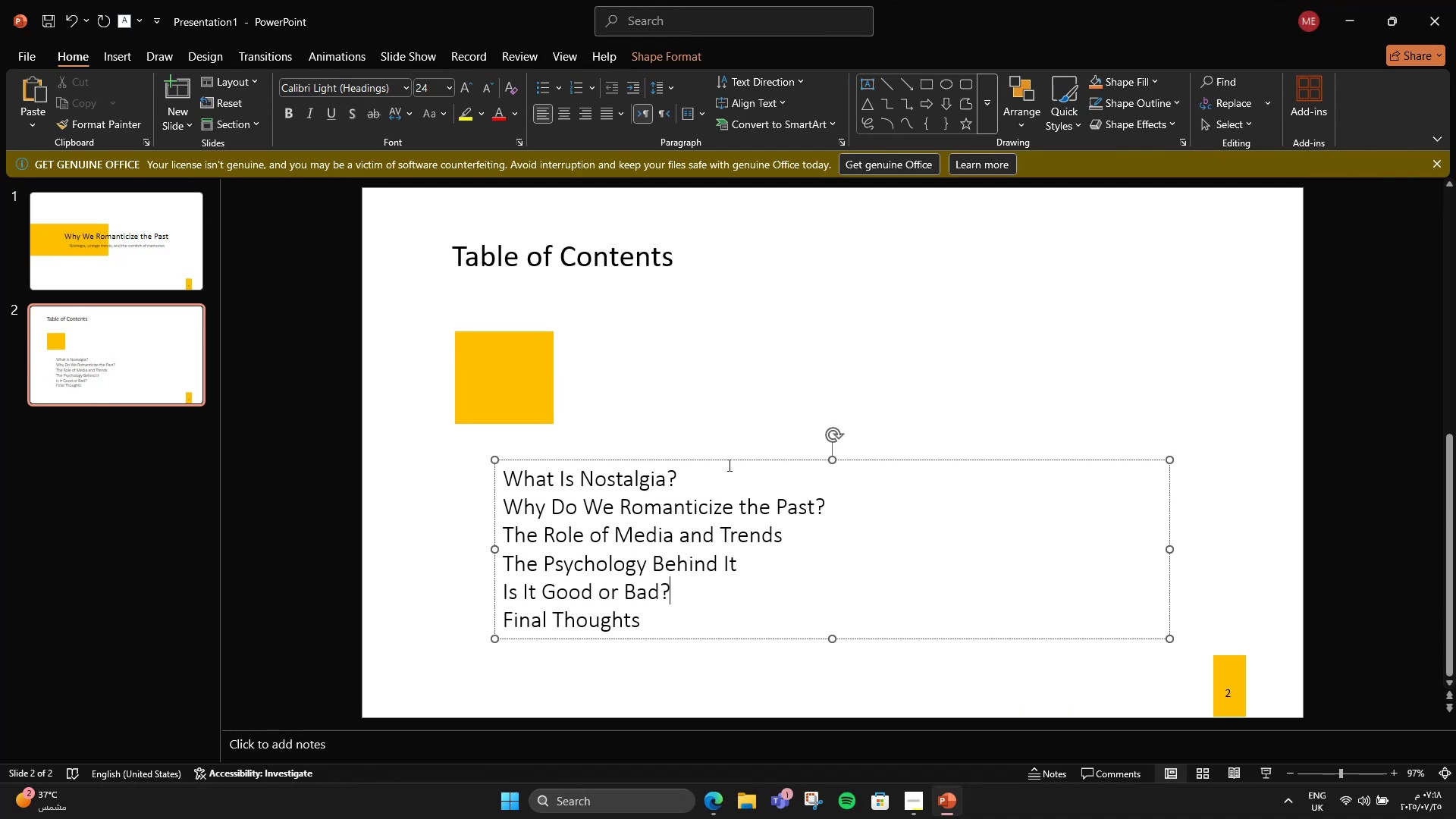 
left_click_drag(start_coordinate=[718, 460], to_coordinate=[854, 444])
 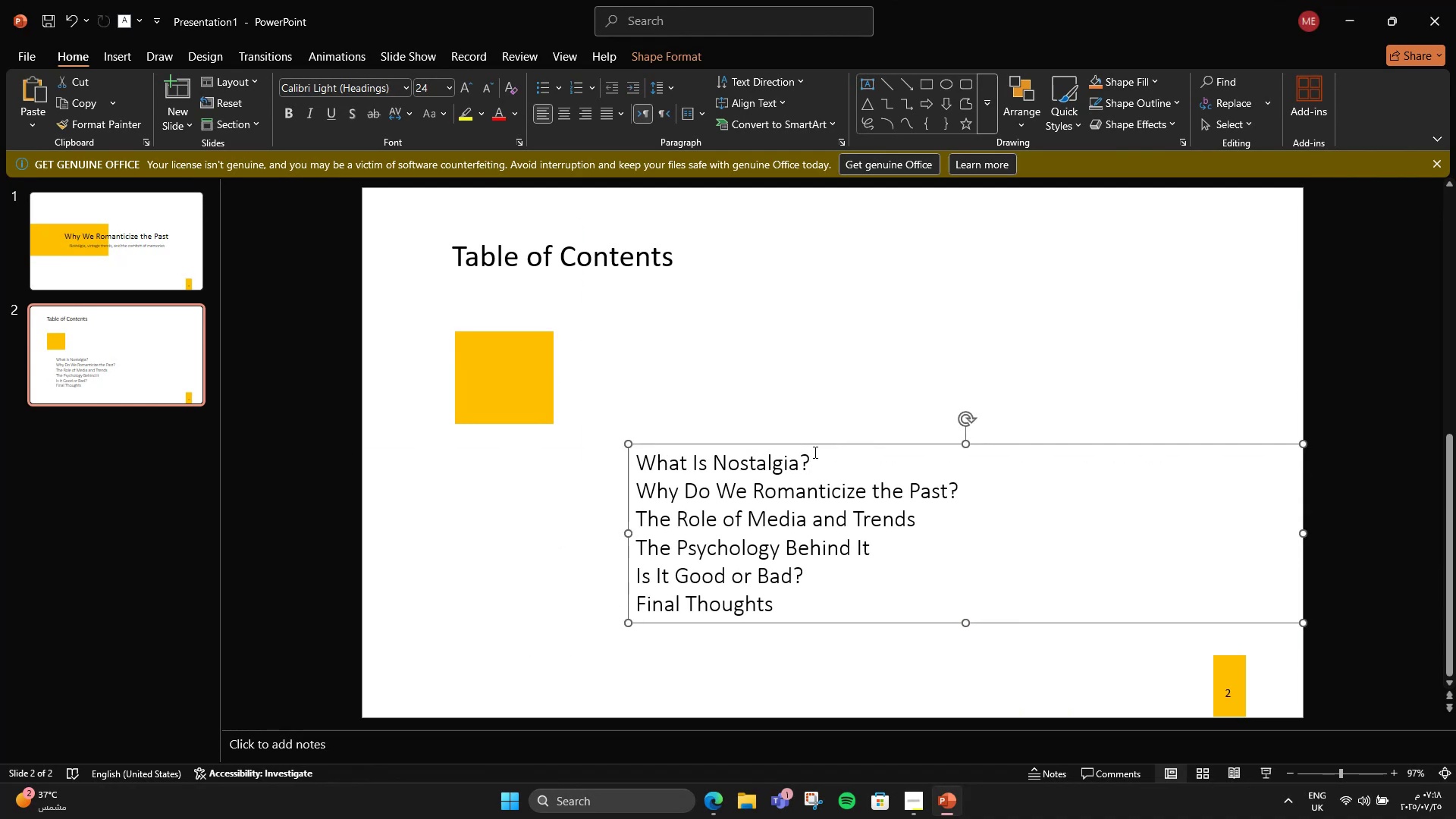 
left_click_drag(start_coordinate=[814, 452], to_coordinate=[640, 447])
 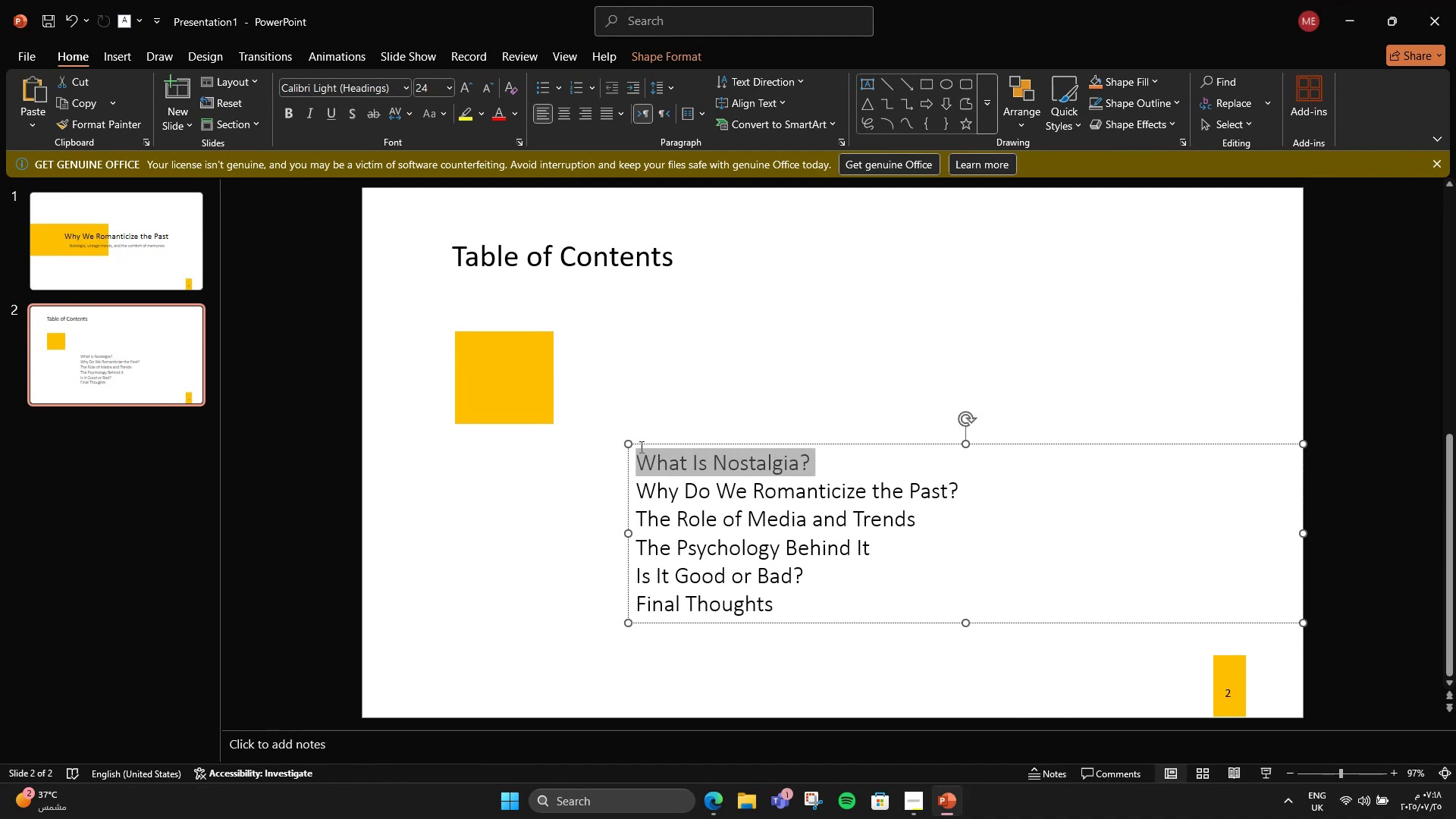 
key(Control+X)
 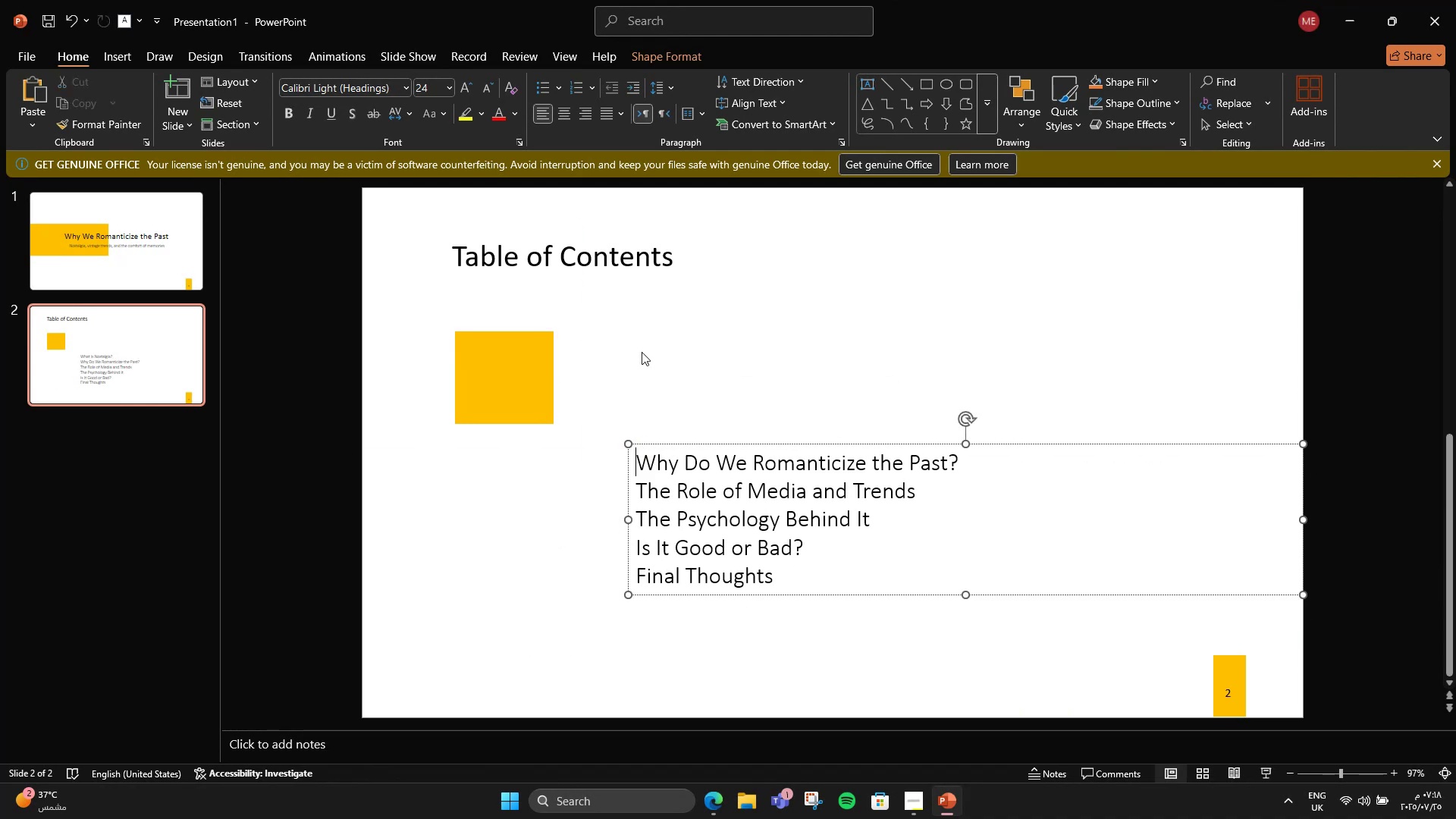 
left_click([642, 352])
 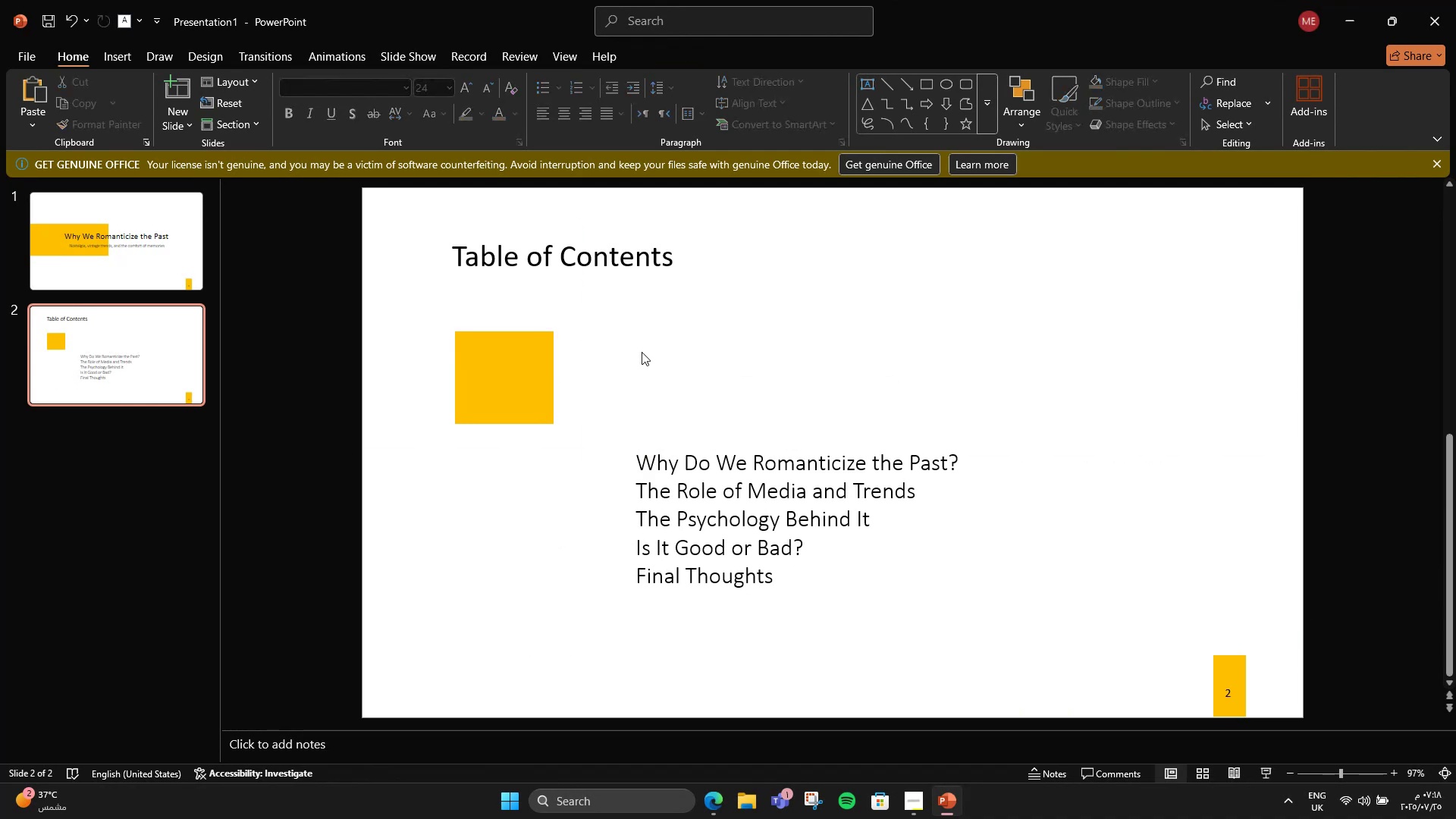 
key(Control+V)
 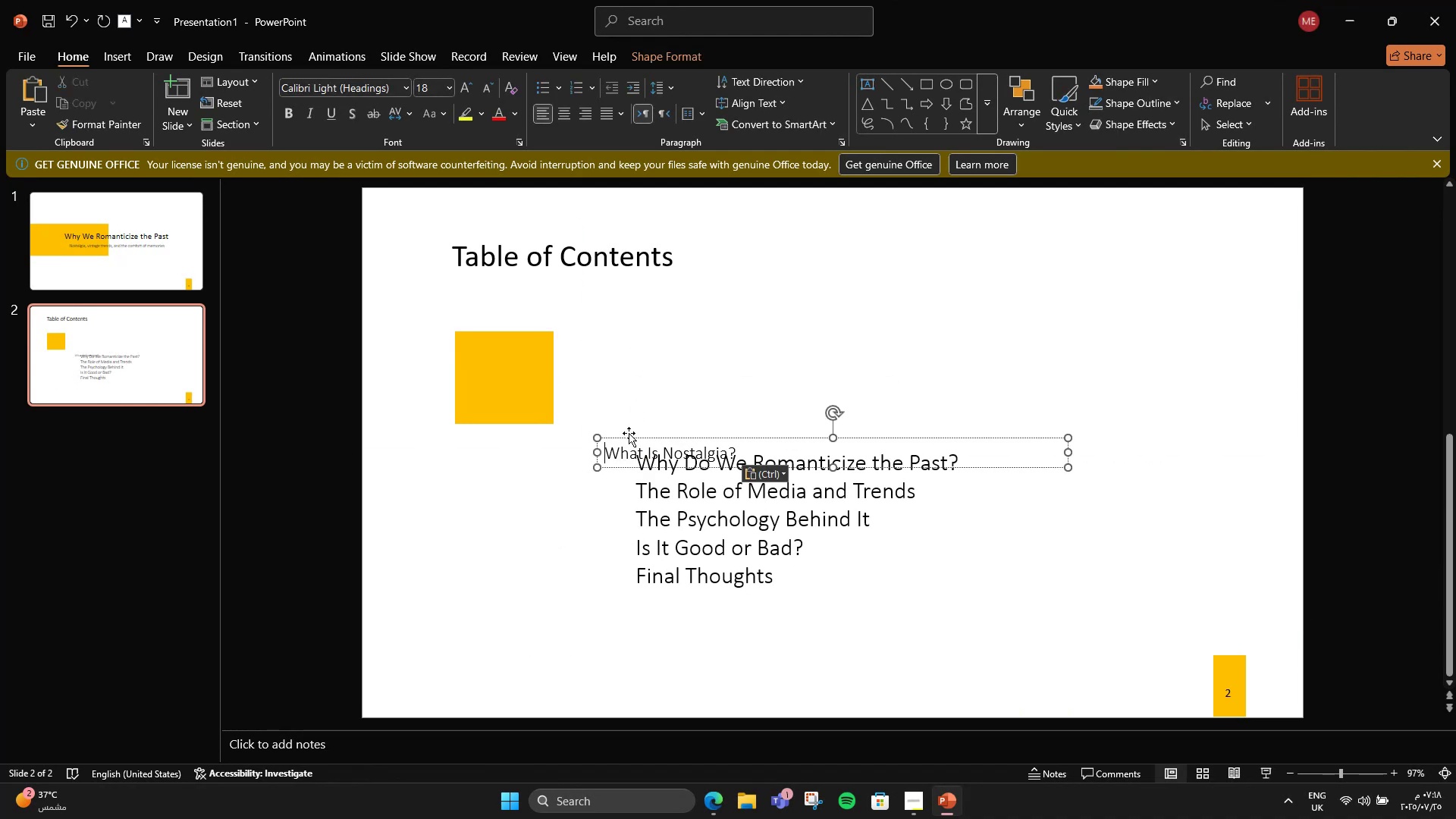 
left_click_drag(start_coordinate=[623, 438], to_coordinate=[537, 399])
 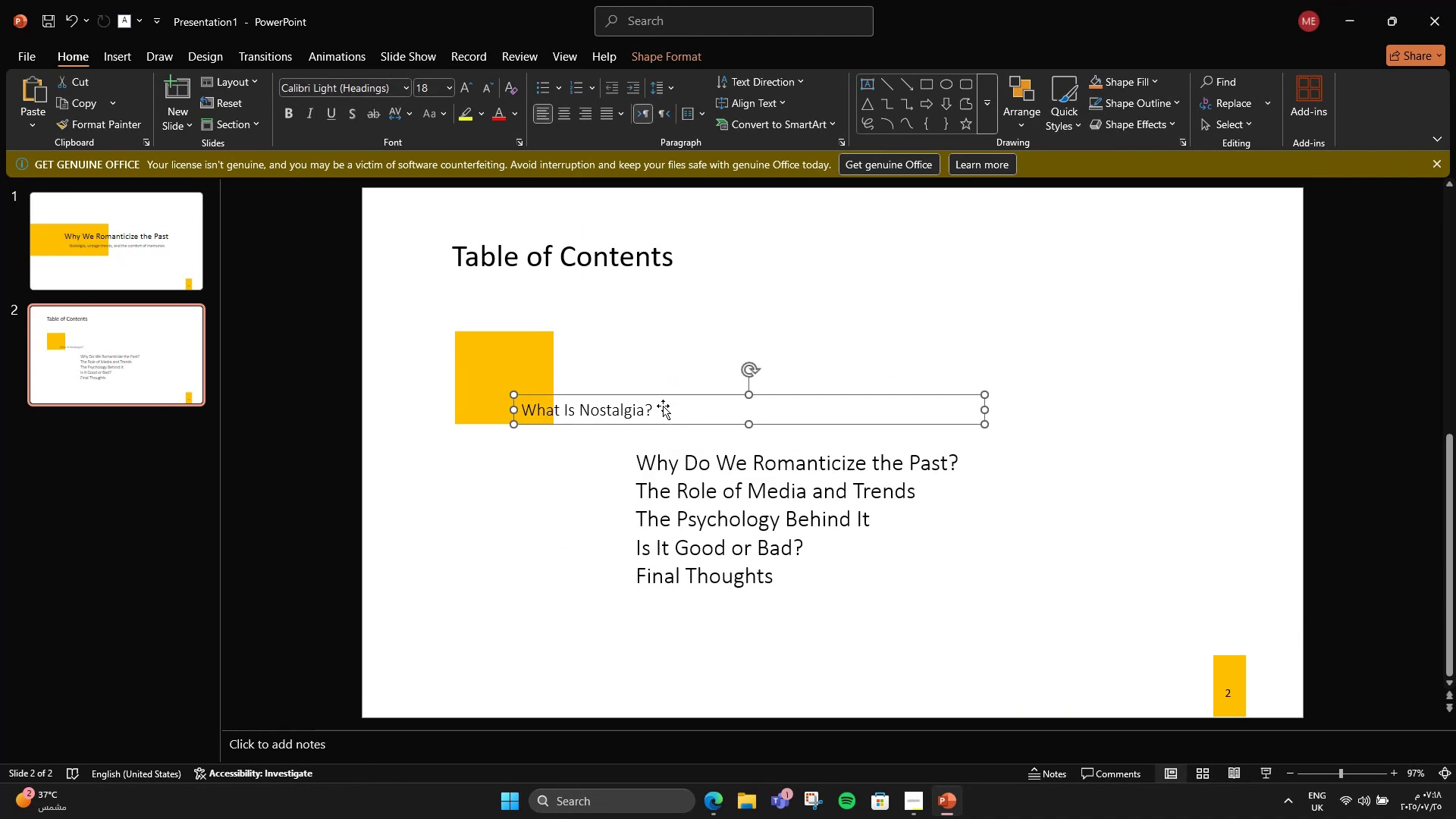 
left_click([648, 403])
 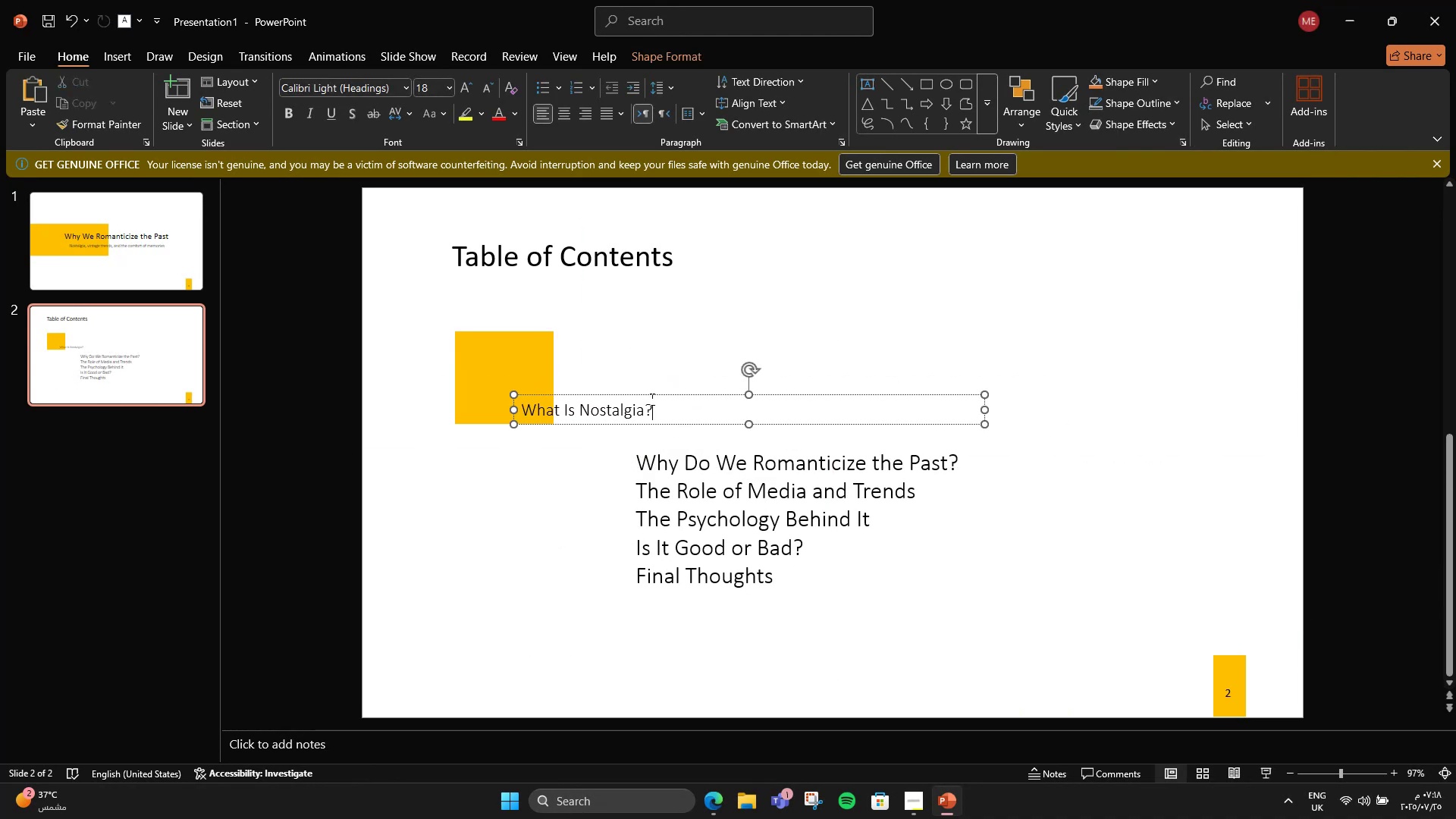 
left_click_drag(start_coordinate=[648, 394], to_coordinate=[688, 391])
 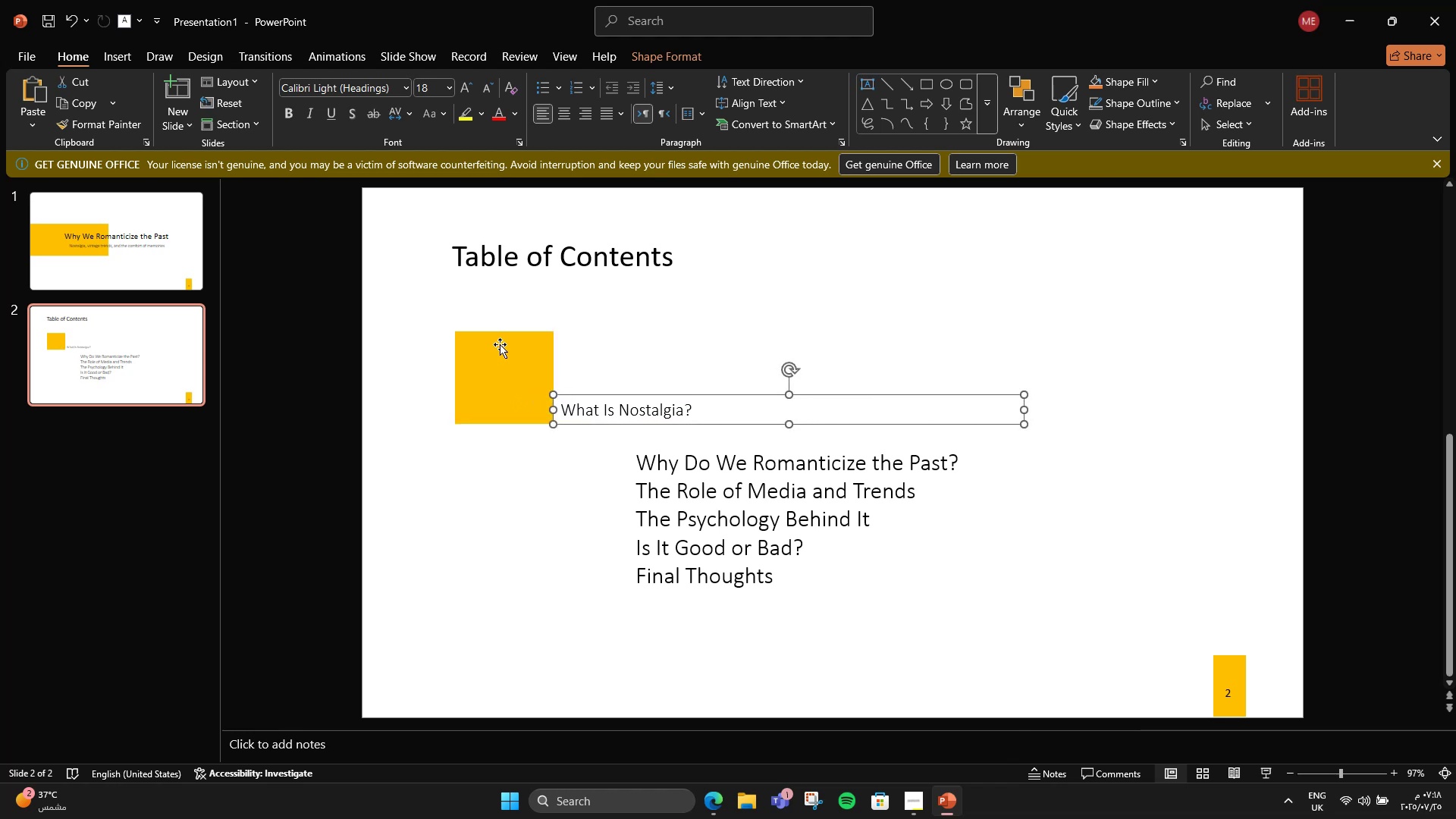 
left_click([500, 344])
 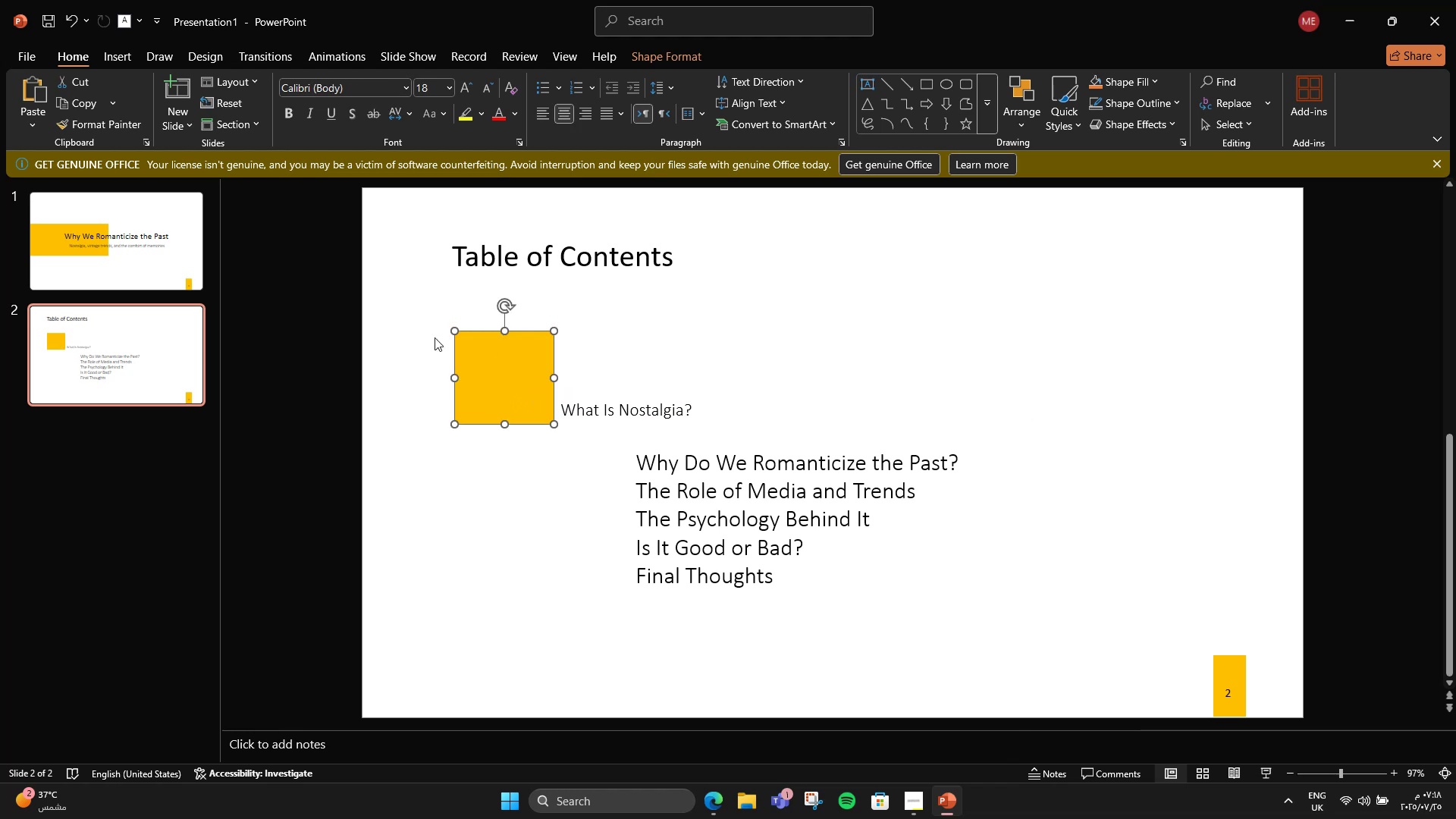 
hold_key(key=ShiftLeft, duration=1.83)
left_click_drag(start_coordinate=[454, 327], to_coordinate=[510, 366])
 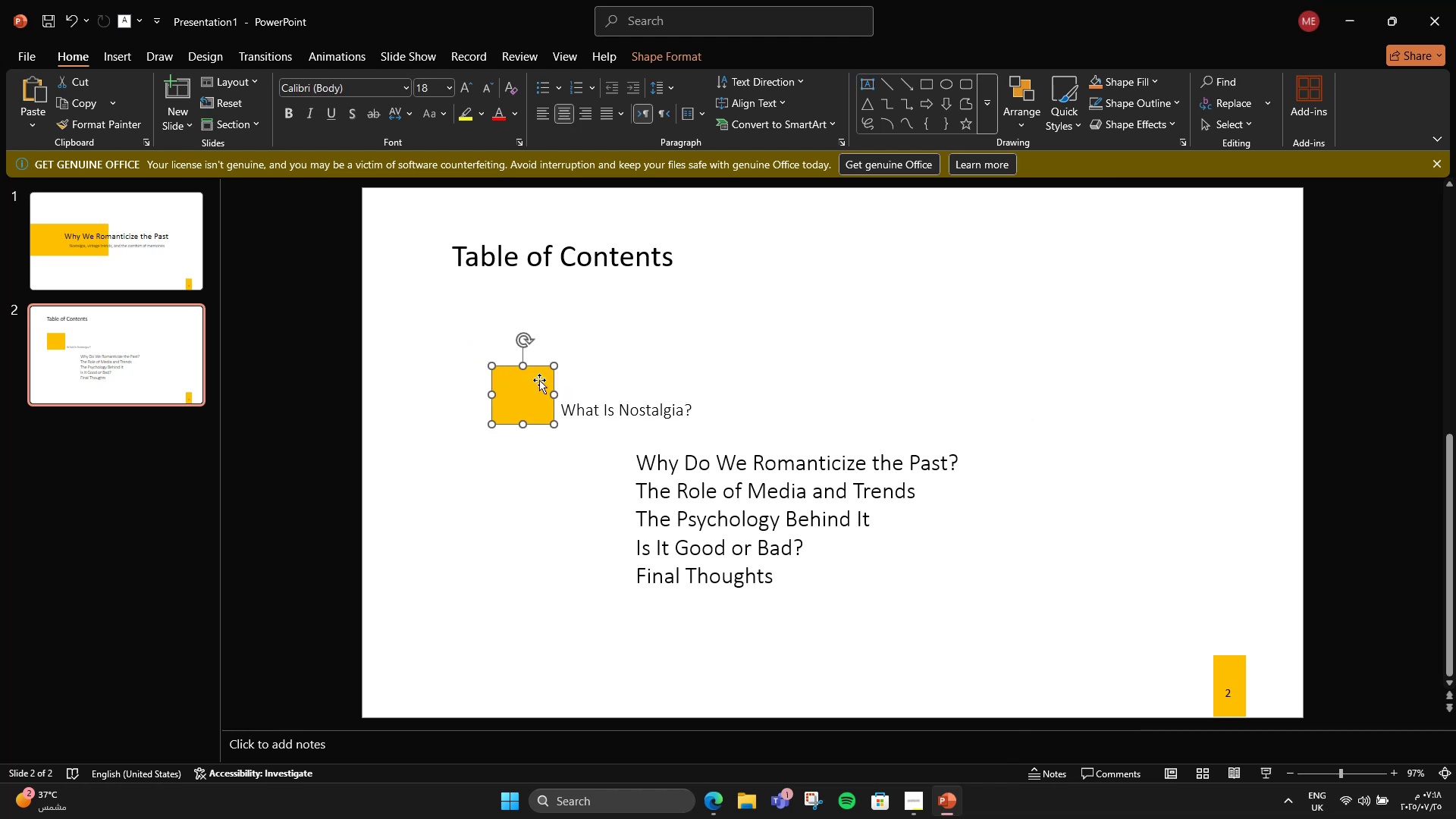 
key(Shift+ShiftLeft)
 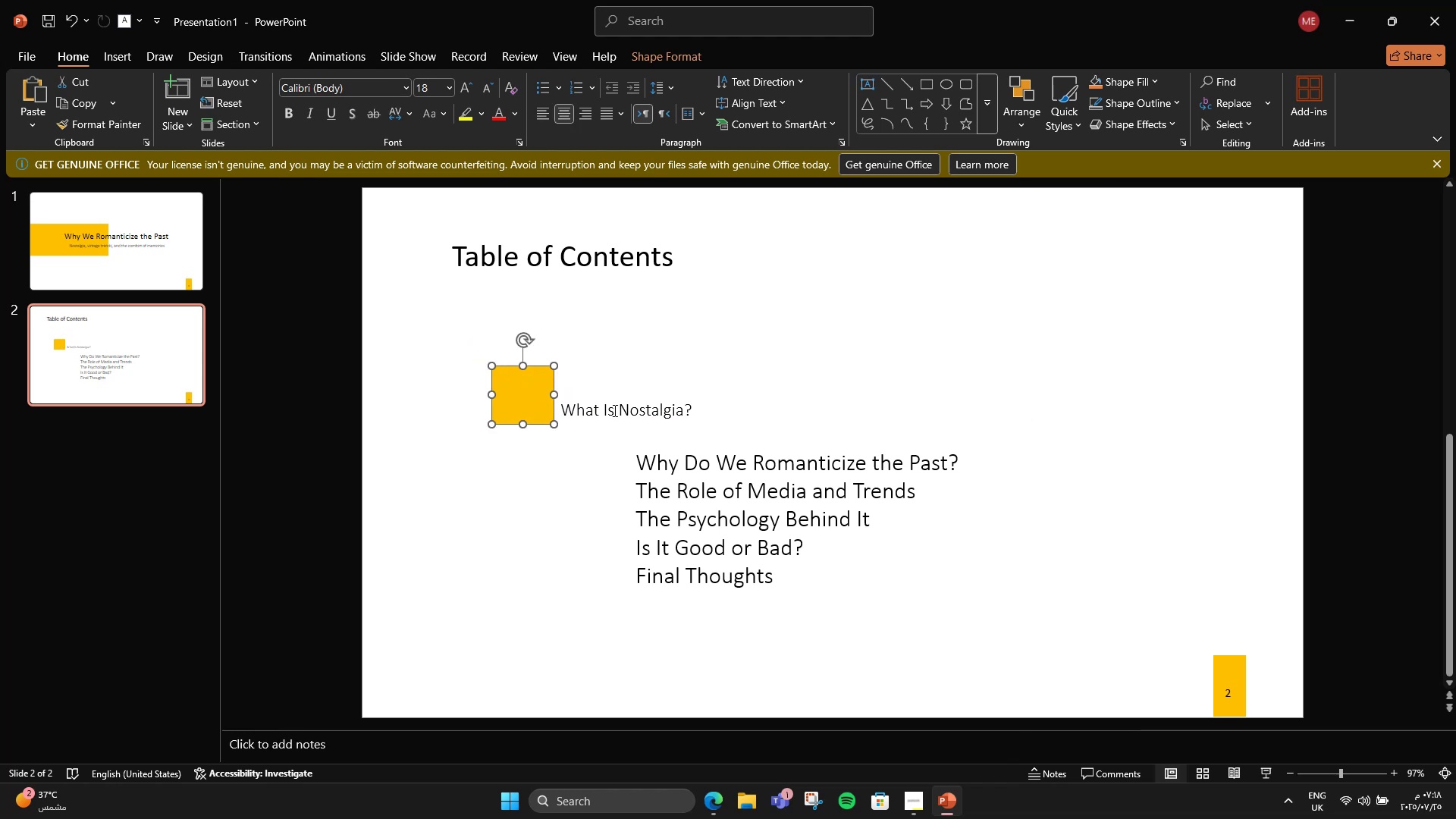 
left_click([613, 410])
 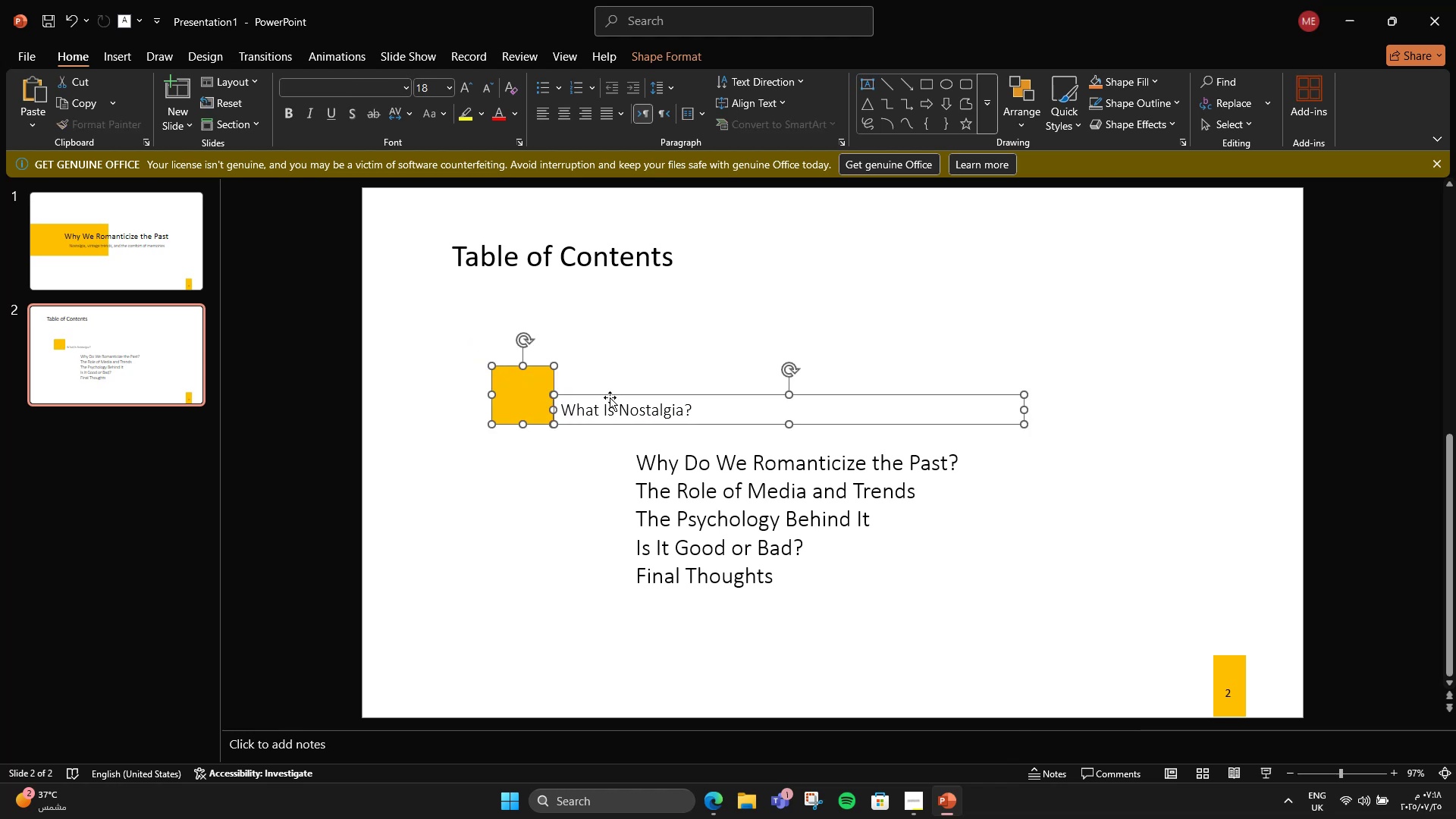 
left_click_drag(start_coordinate=[608, 397], to_coordinate=[600, 381])
 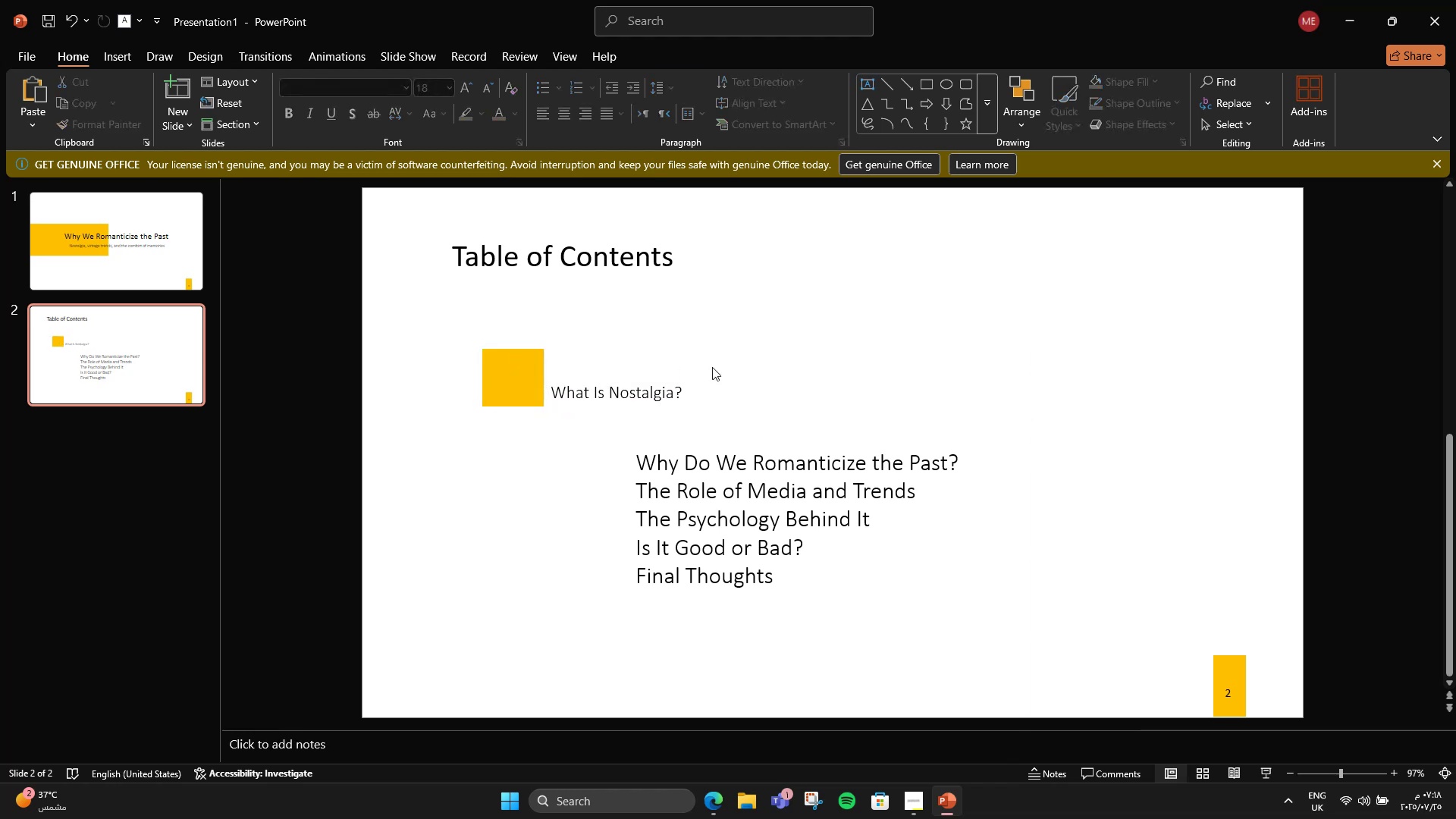 
double_click([677, 394])
 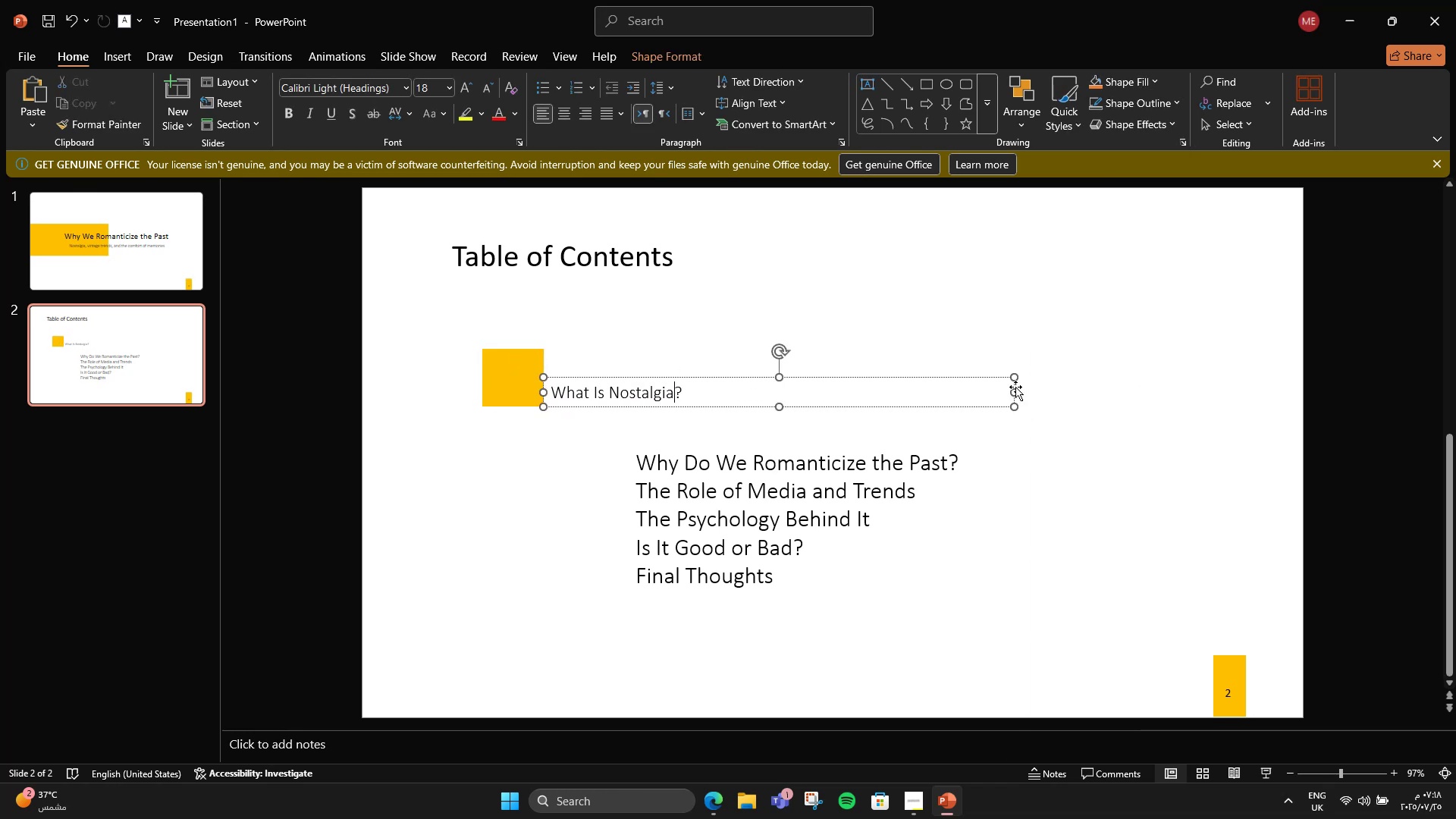 
left_click([1015, 387])
 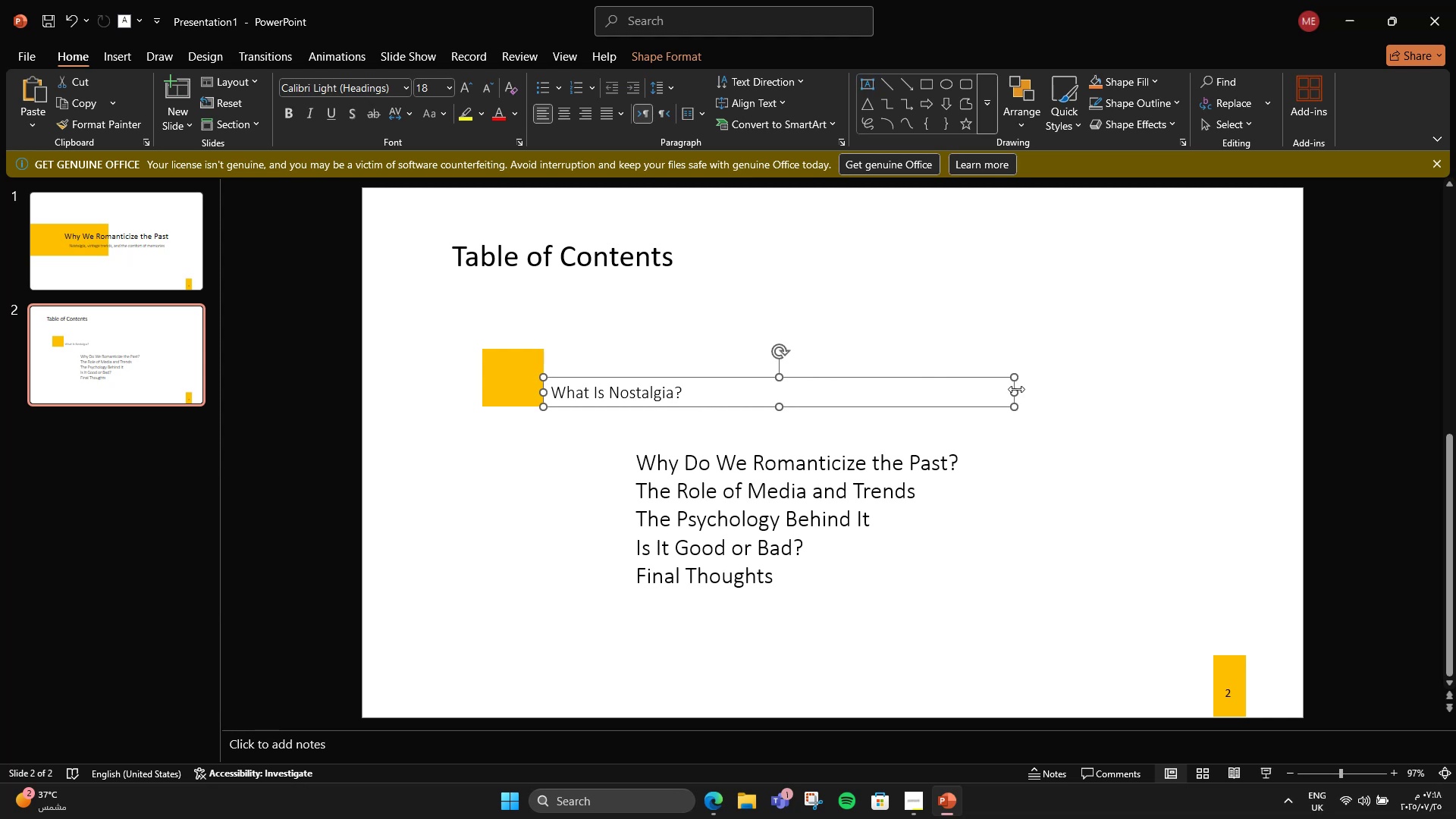 
left_click_drag(start_coordinate=[1016, 389], to_coordinate=[786, 377])
 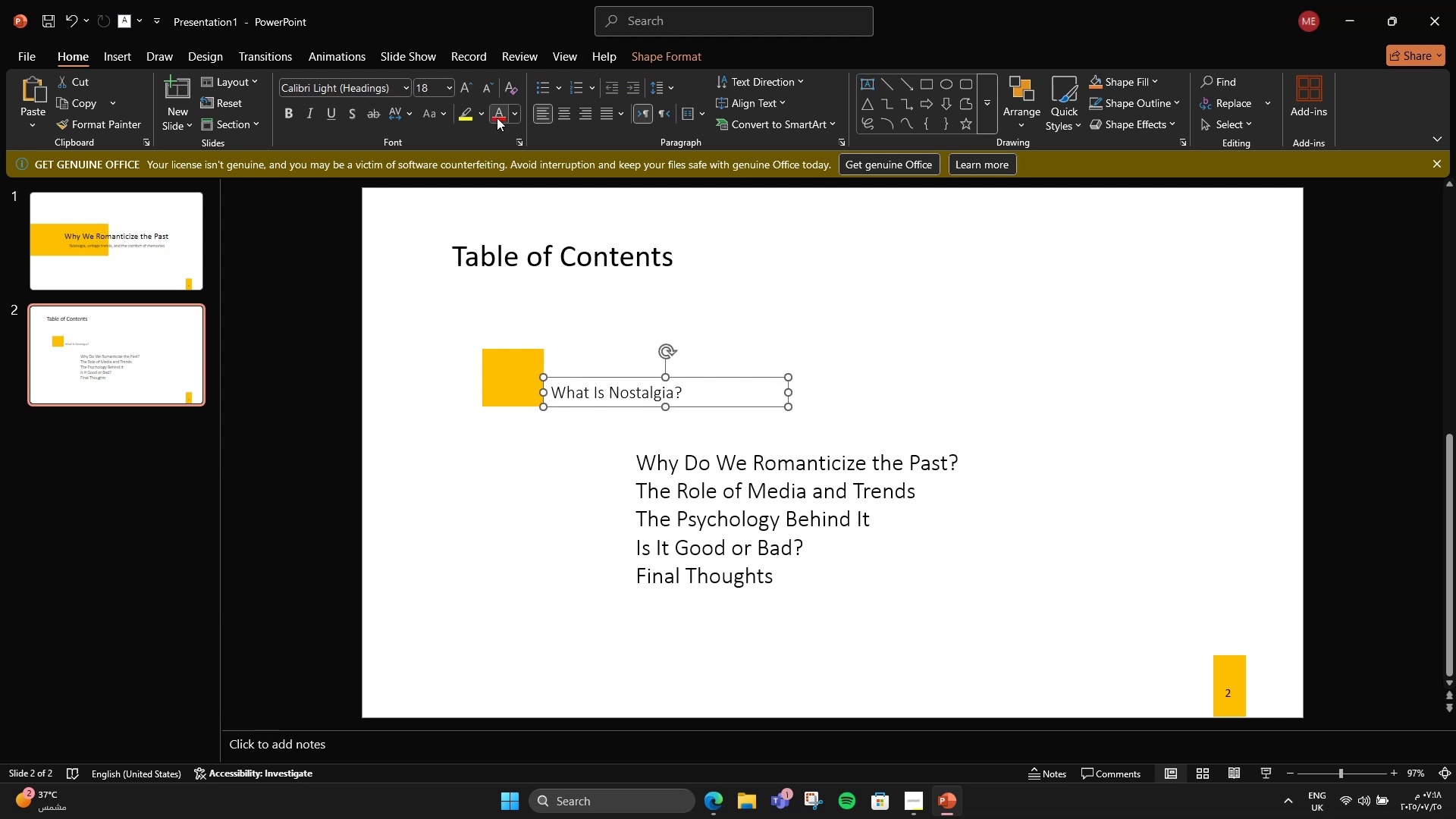 
left_click([462, 78])
 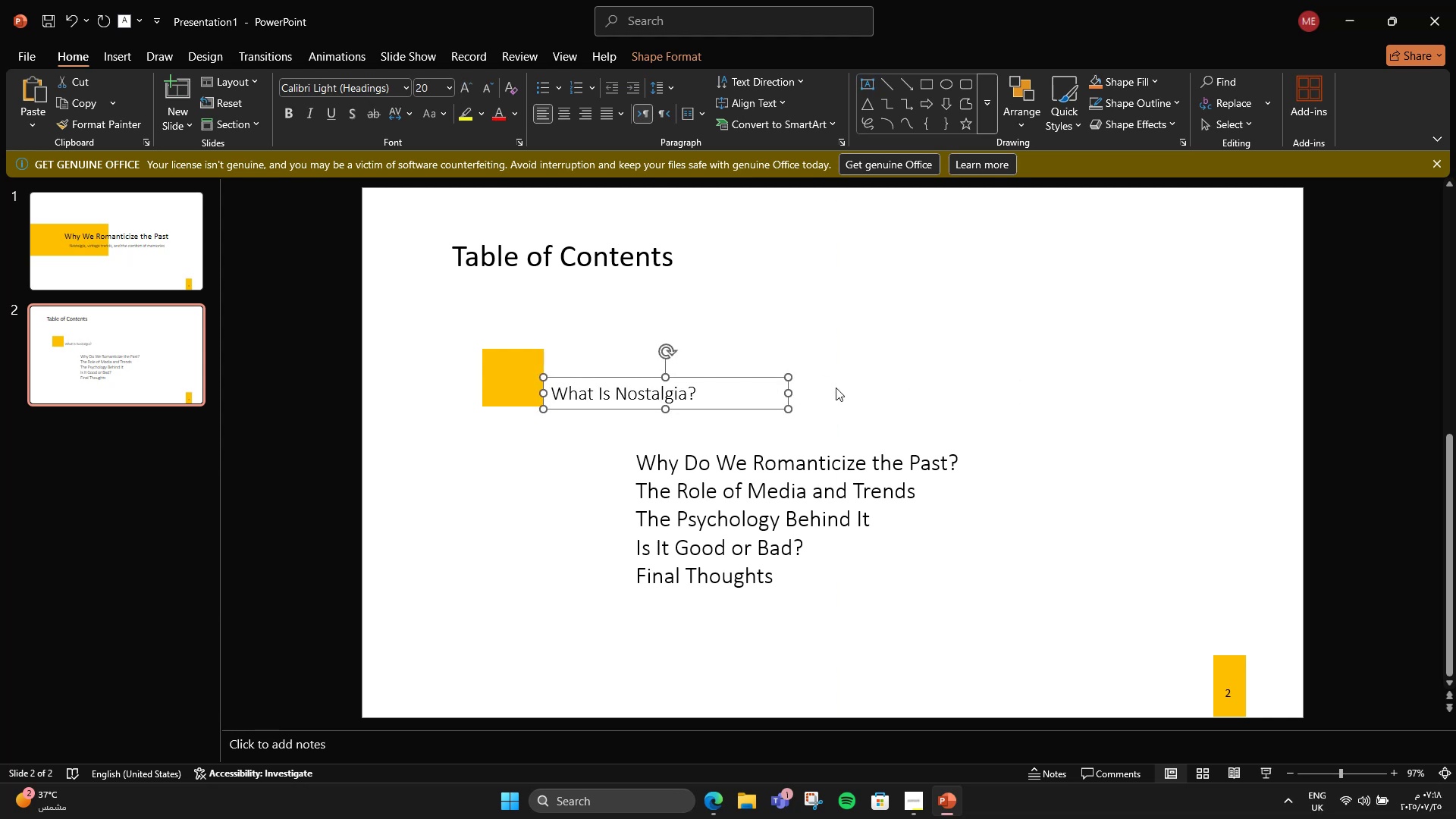 
left_click([797, 336])
 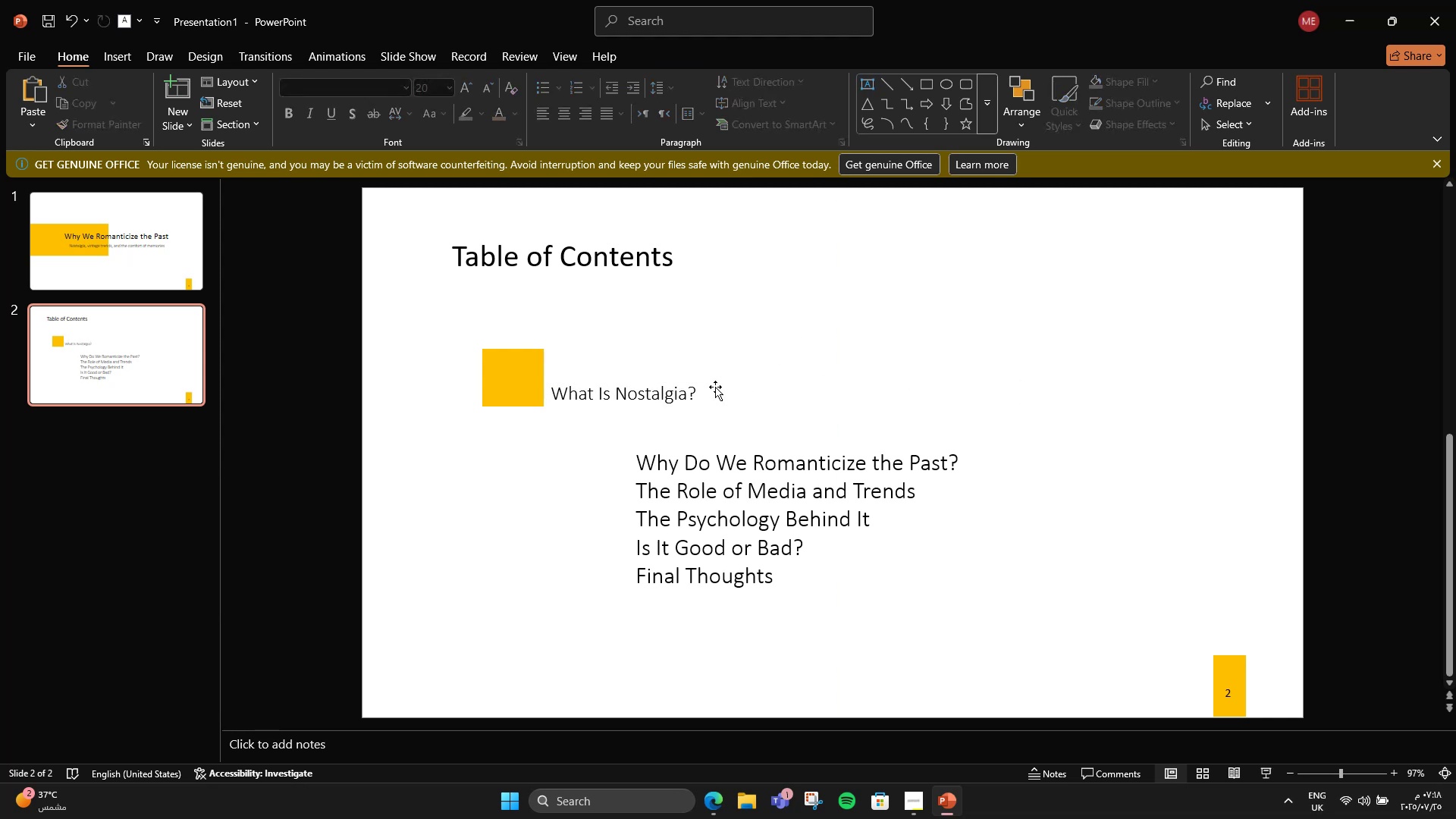 
left_click([683, 391])
 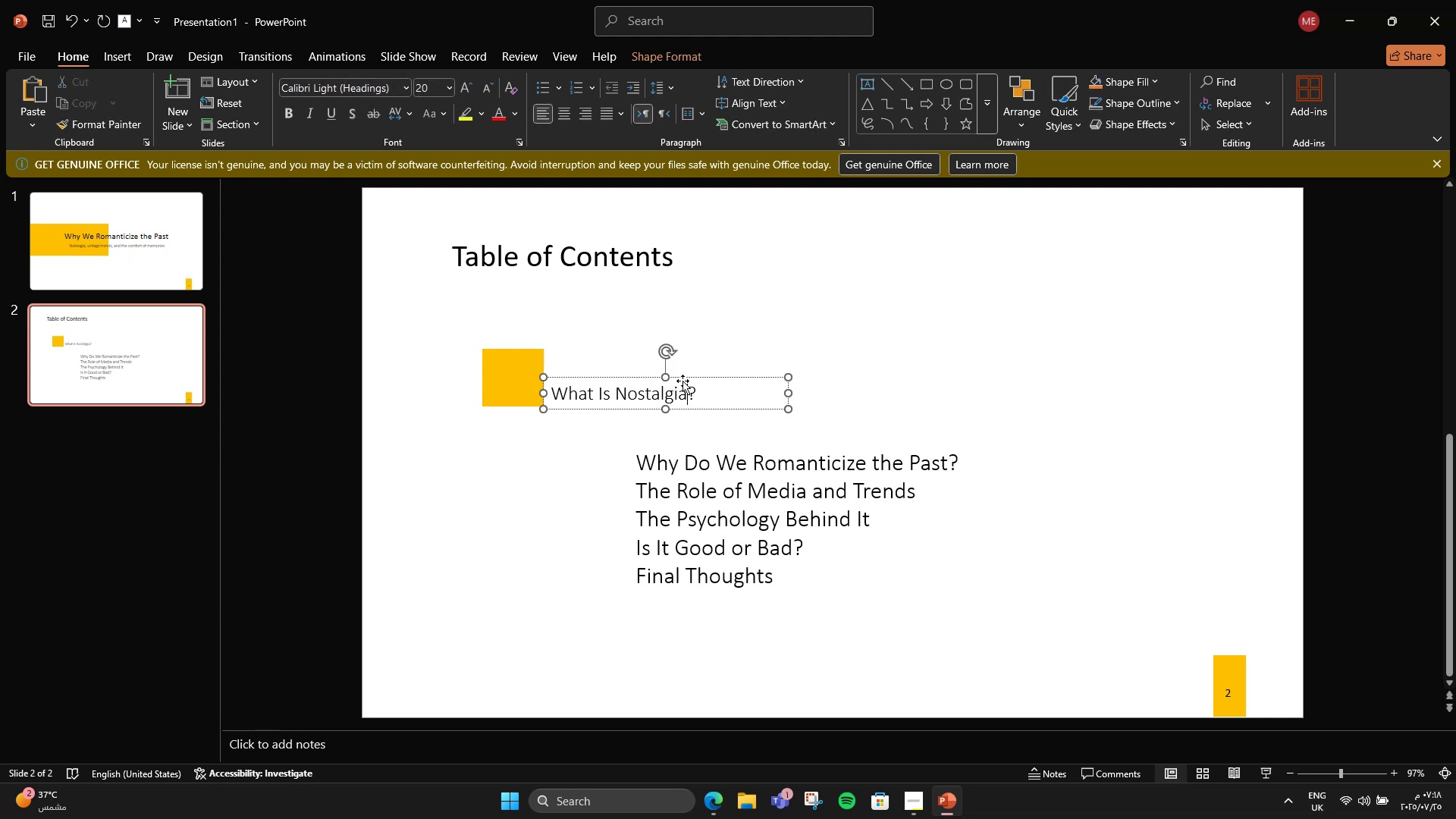 
hold_key(key=ShiftLeft, duration=2.1)
left_click([684, 380])
 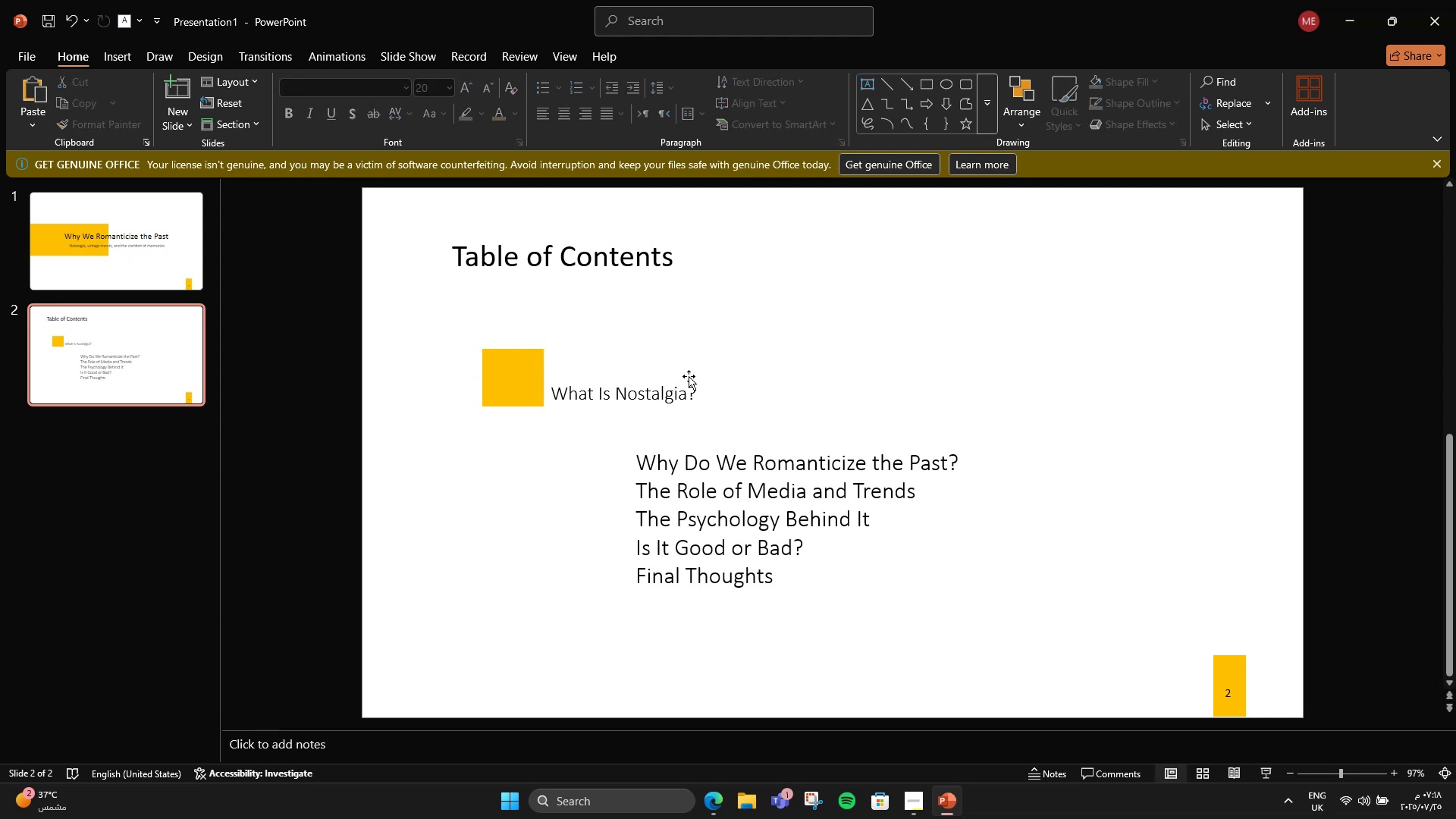 
left_click([689, 376])
 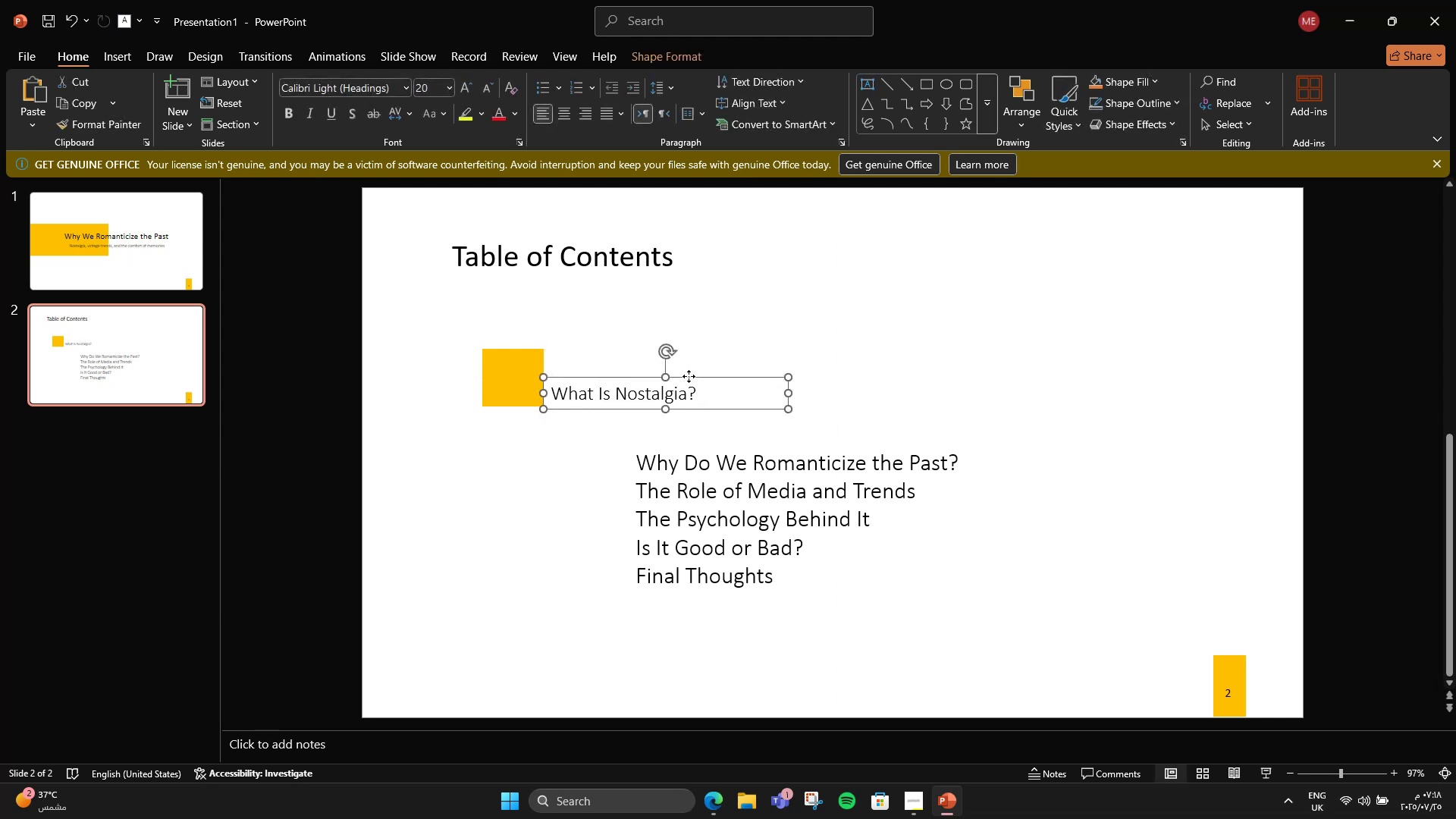 
hold_key(key=ShiftLeft, duration=0.79)
 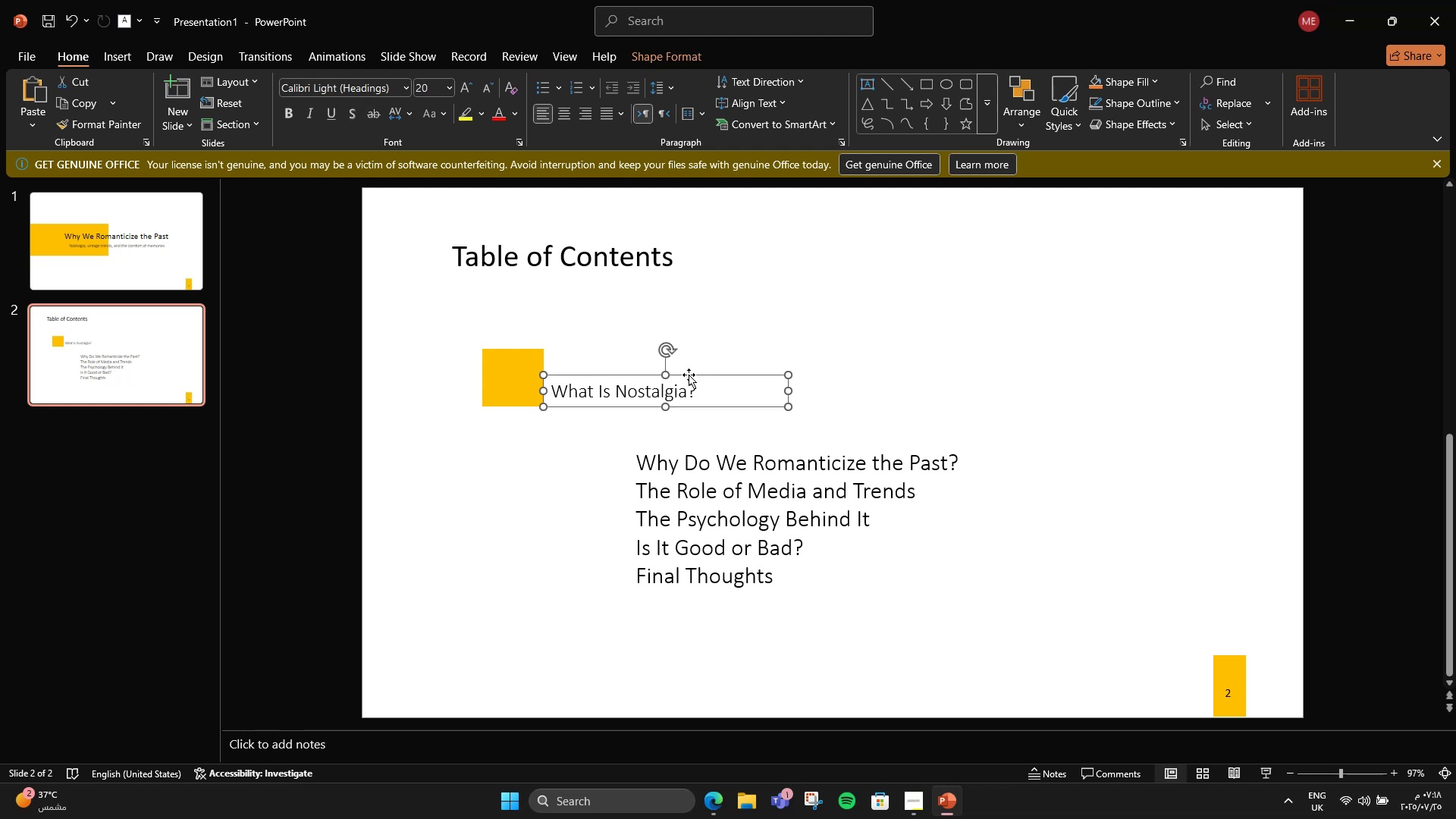 
wait(5.15)
 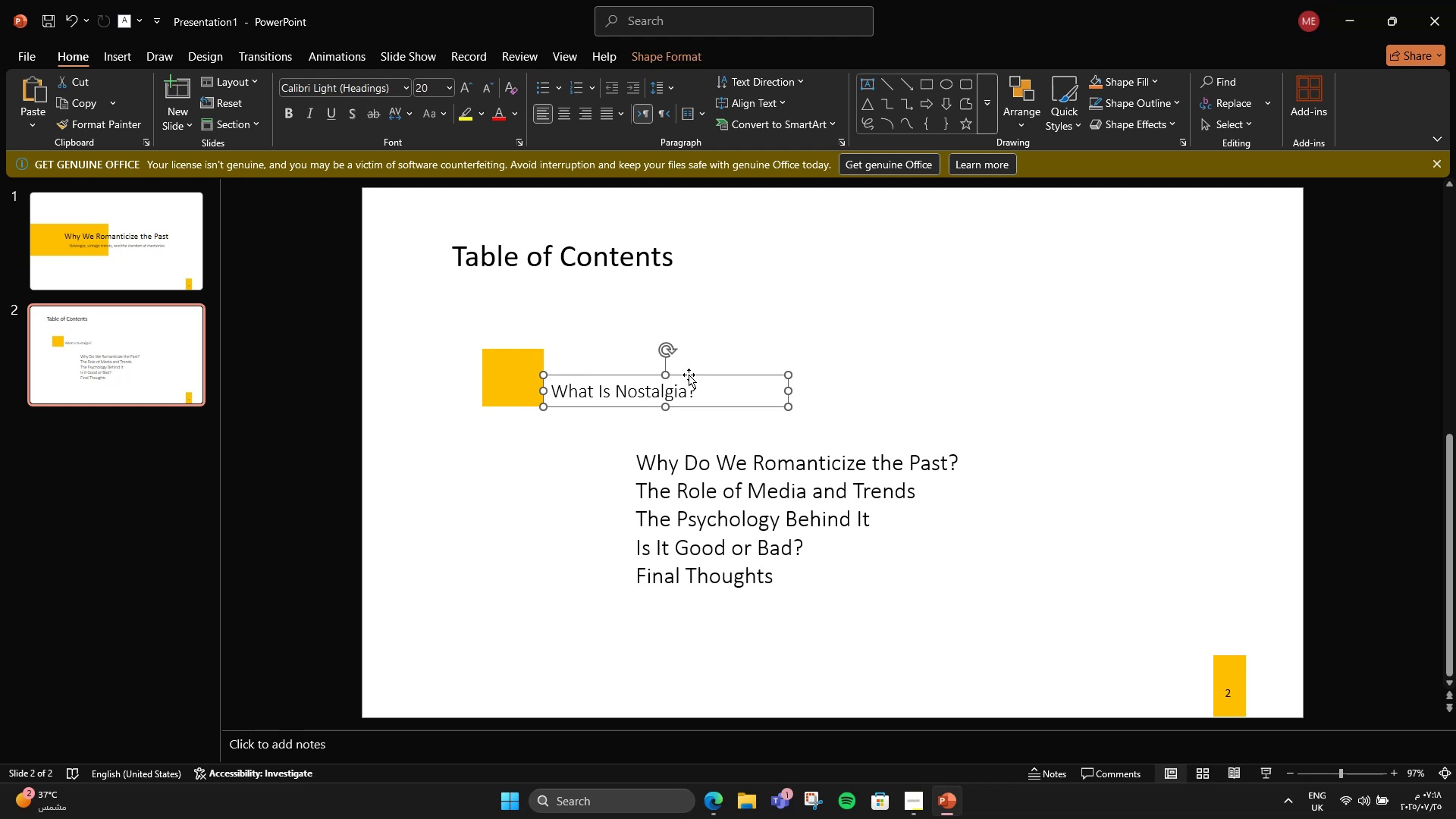 
left_click([619, 350])
 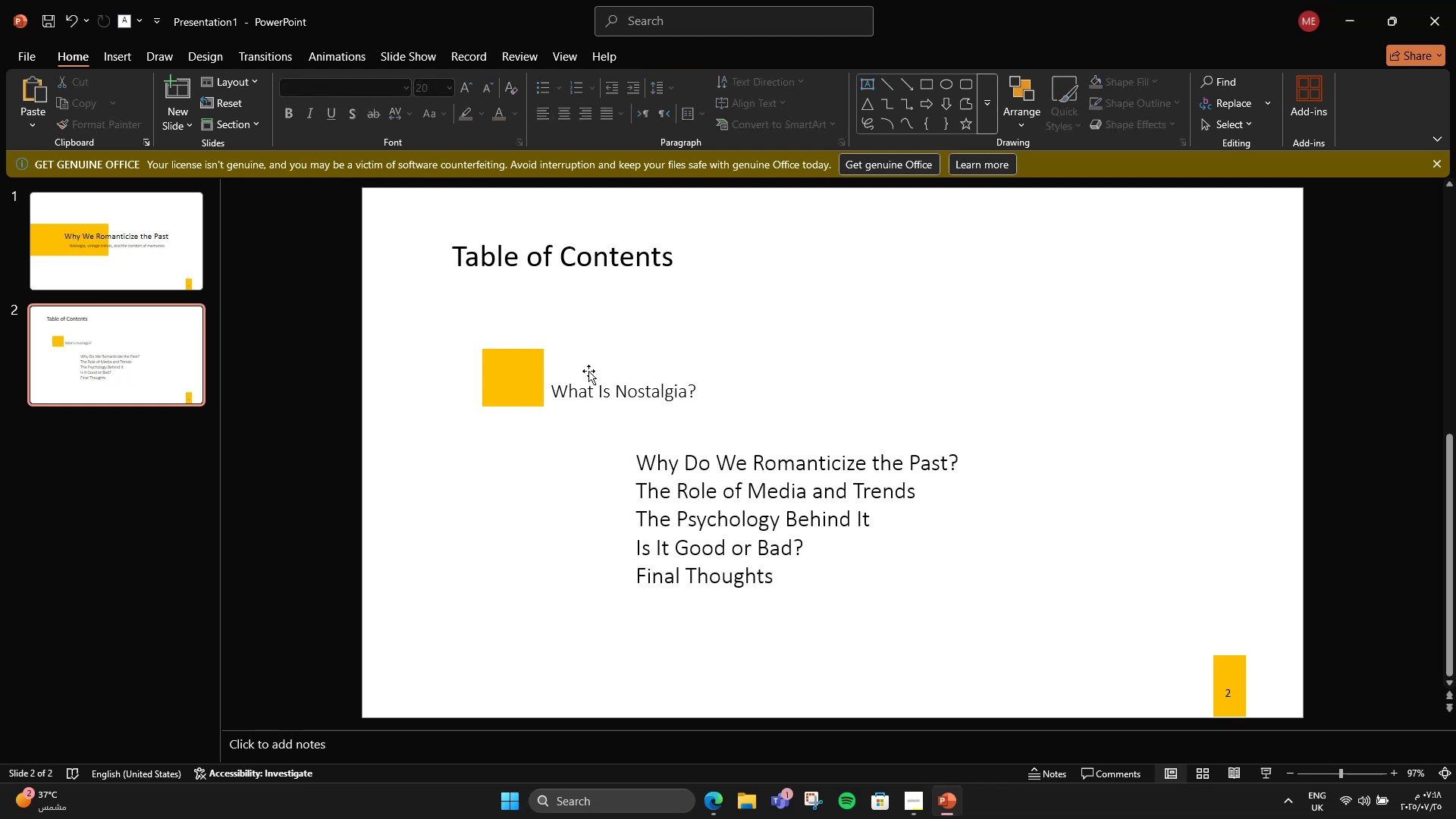 
hold_key(key=ControlLeft, duration=0.51)
scroll: coordinate [529, 400], scroll_direction: up, amount: 3.0
 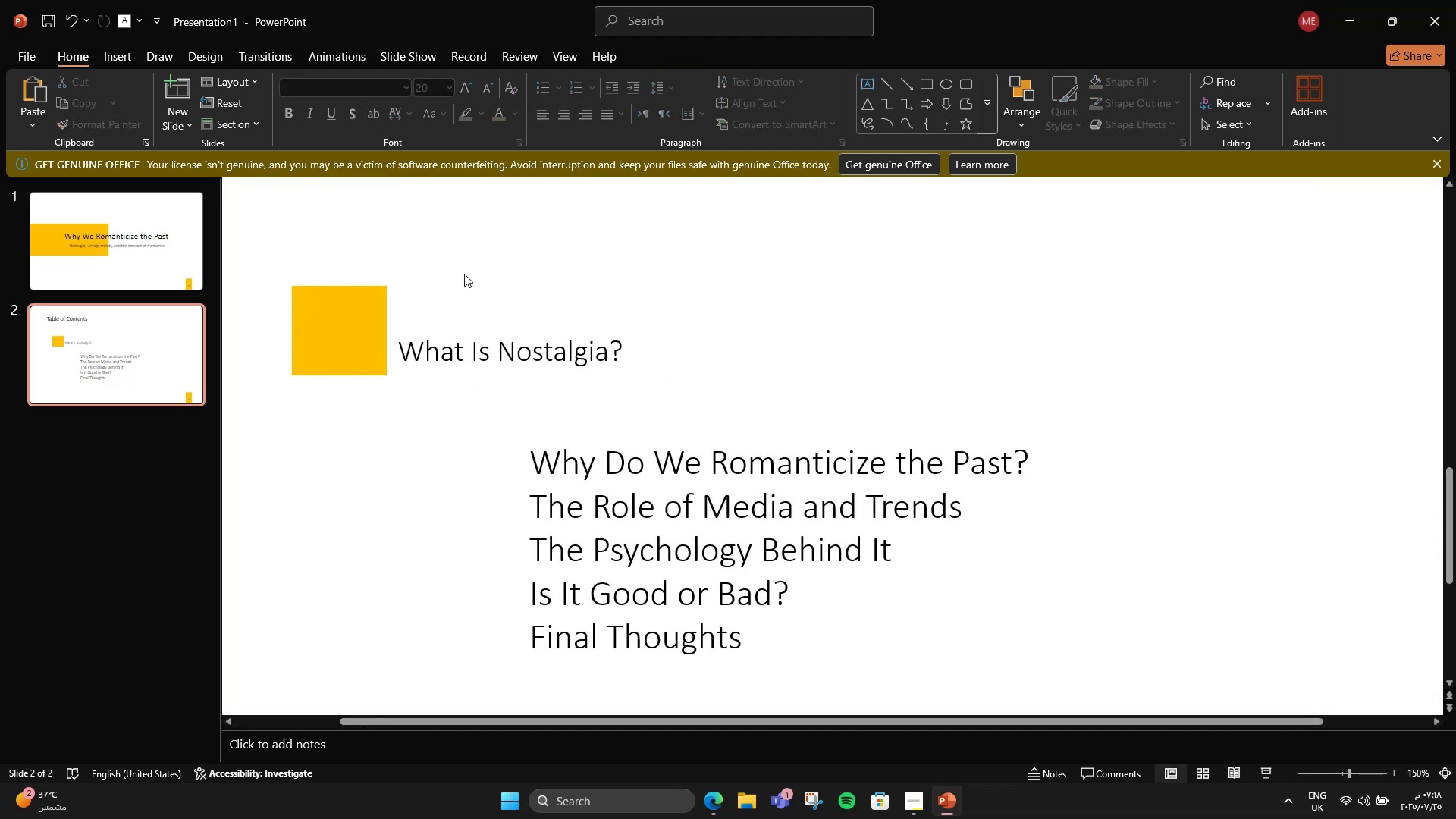 
left_click([456, 334])
 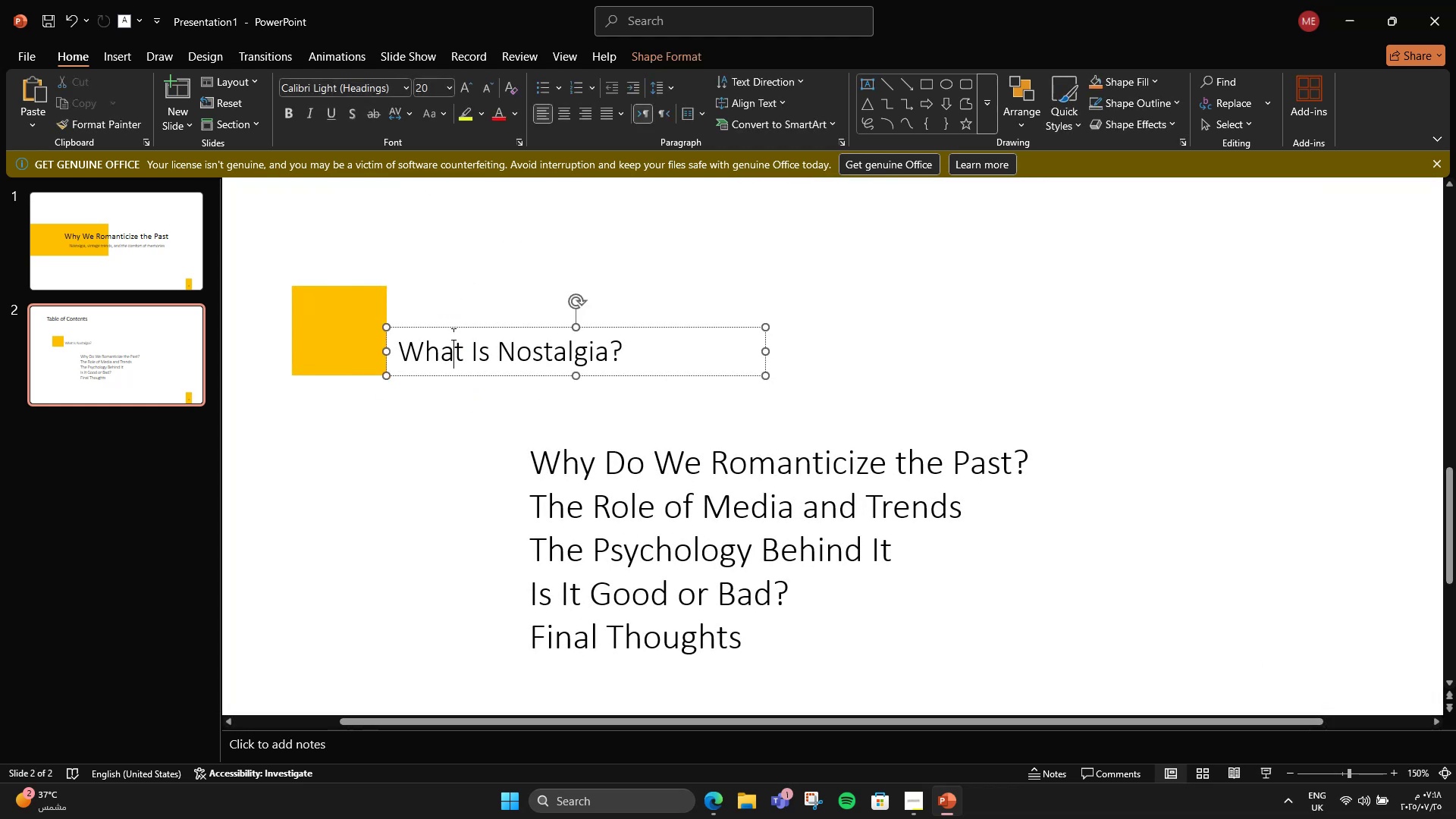 
hold_key(key=ControlLeft, duration=0.95)
left_click_drag(start_coordinate=[441, 326], to_coordinate=[400, 443])
 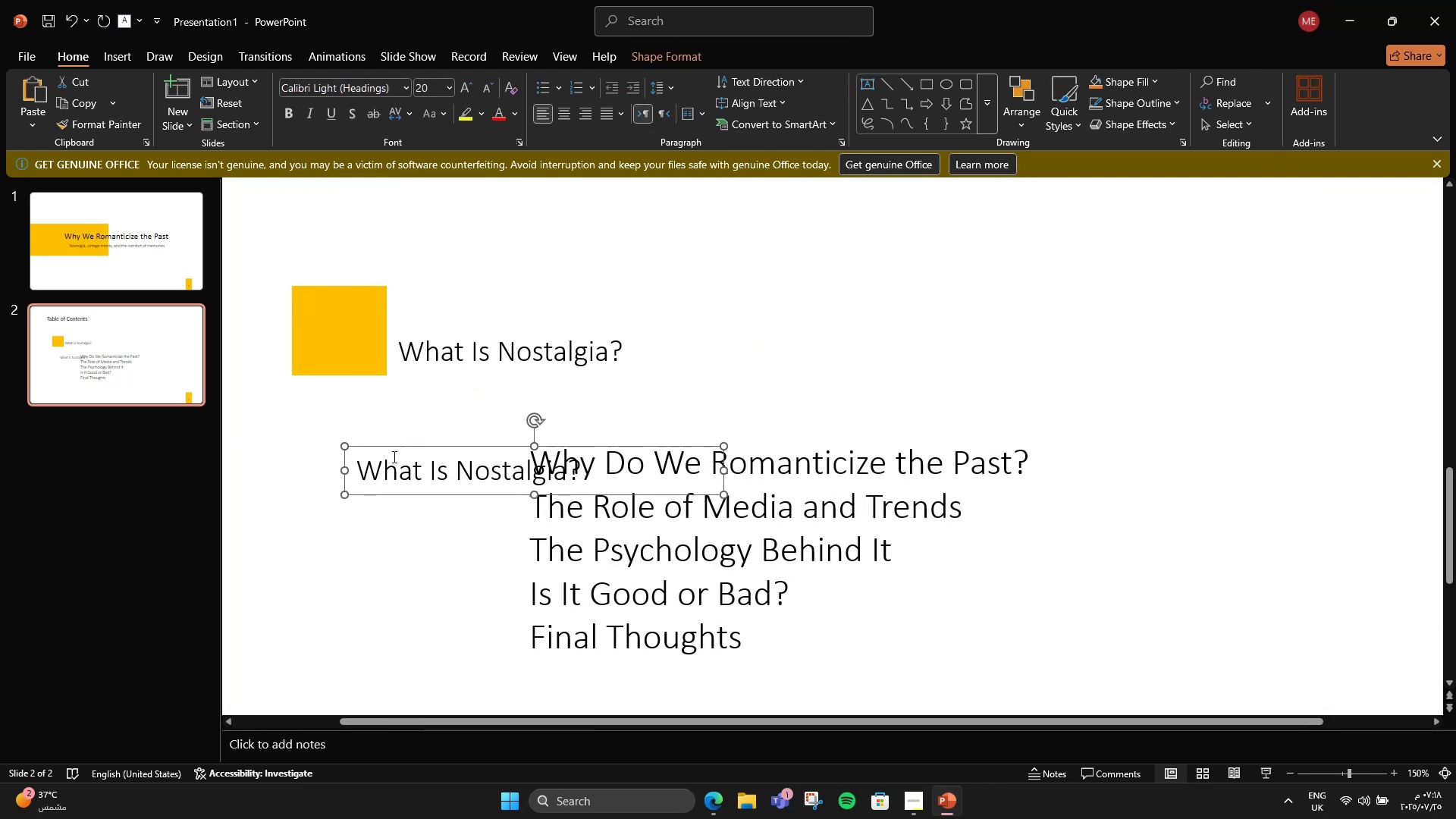 
double_click([392, 457])
 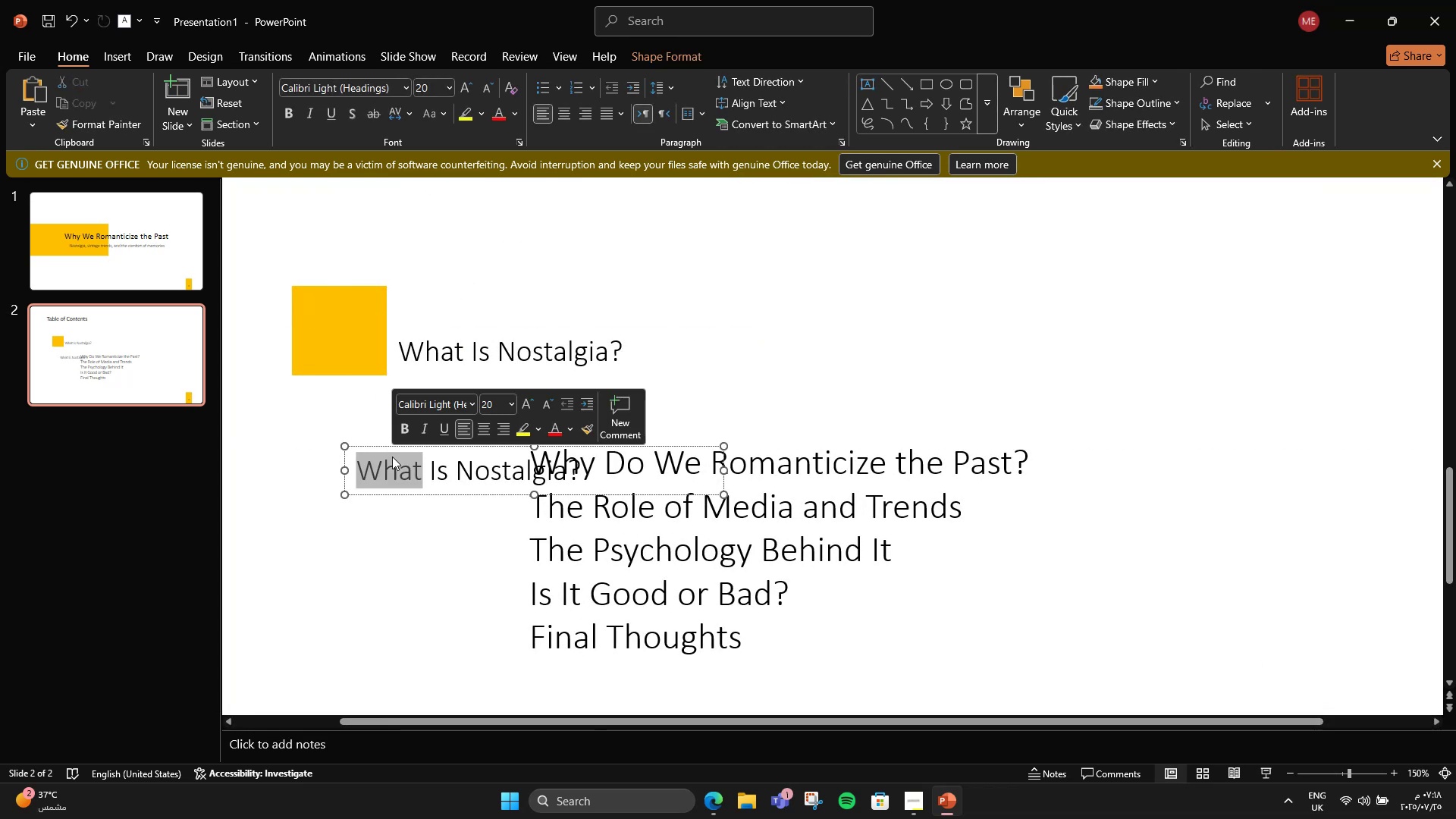 
triple_click([392, 457])
 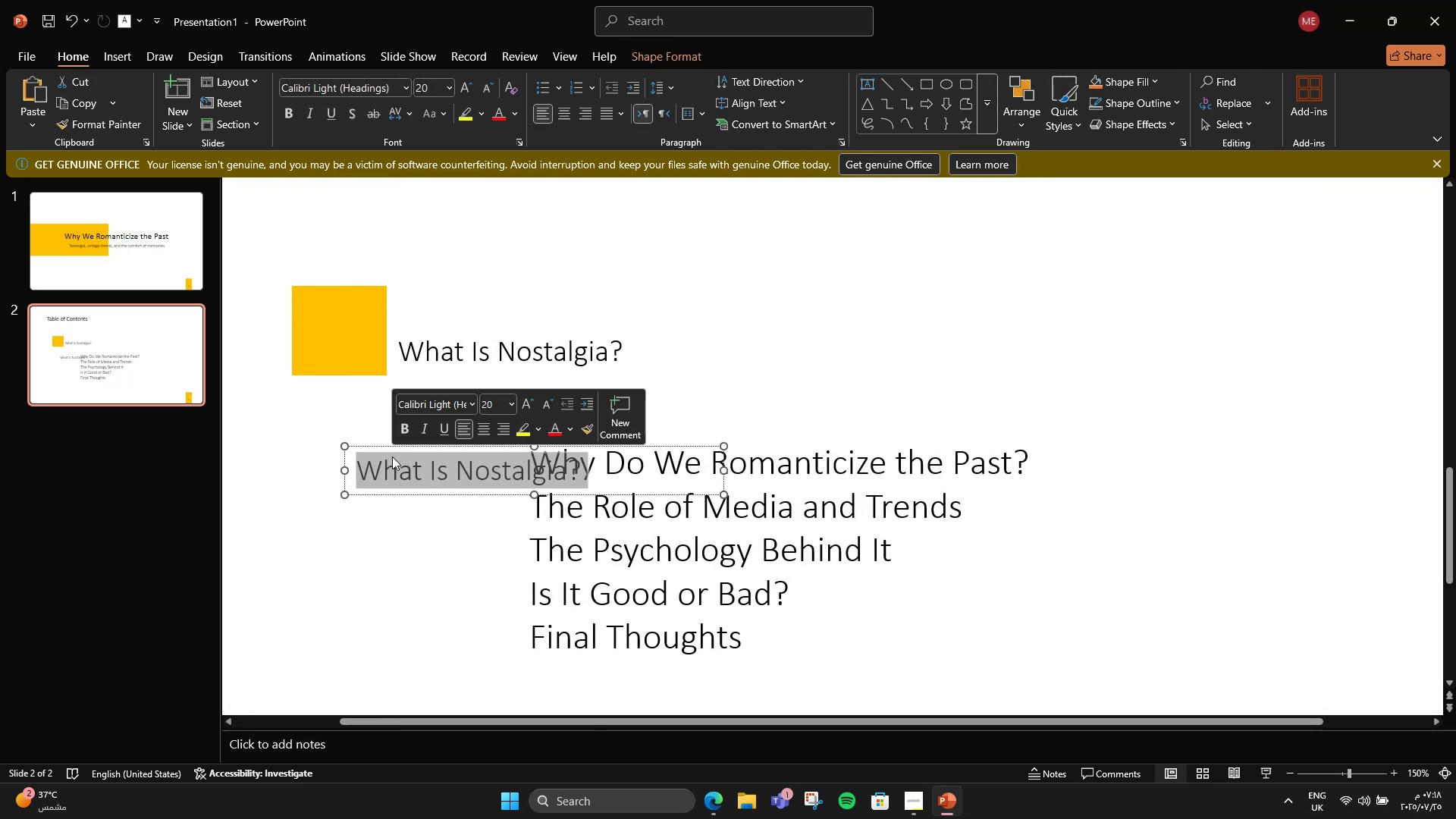 
key(Numpad1)
 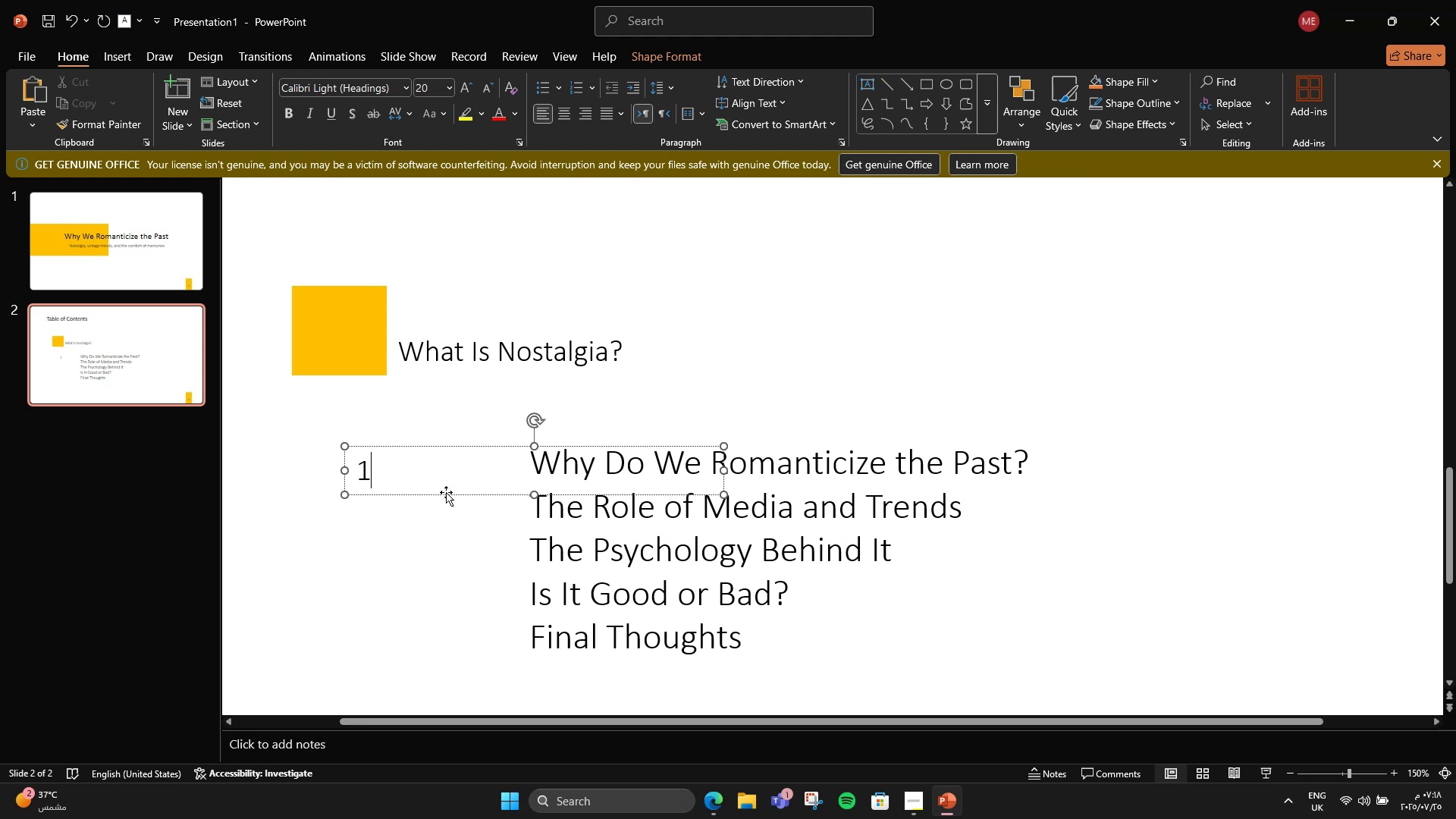 
double_click([365, 465])
 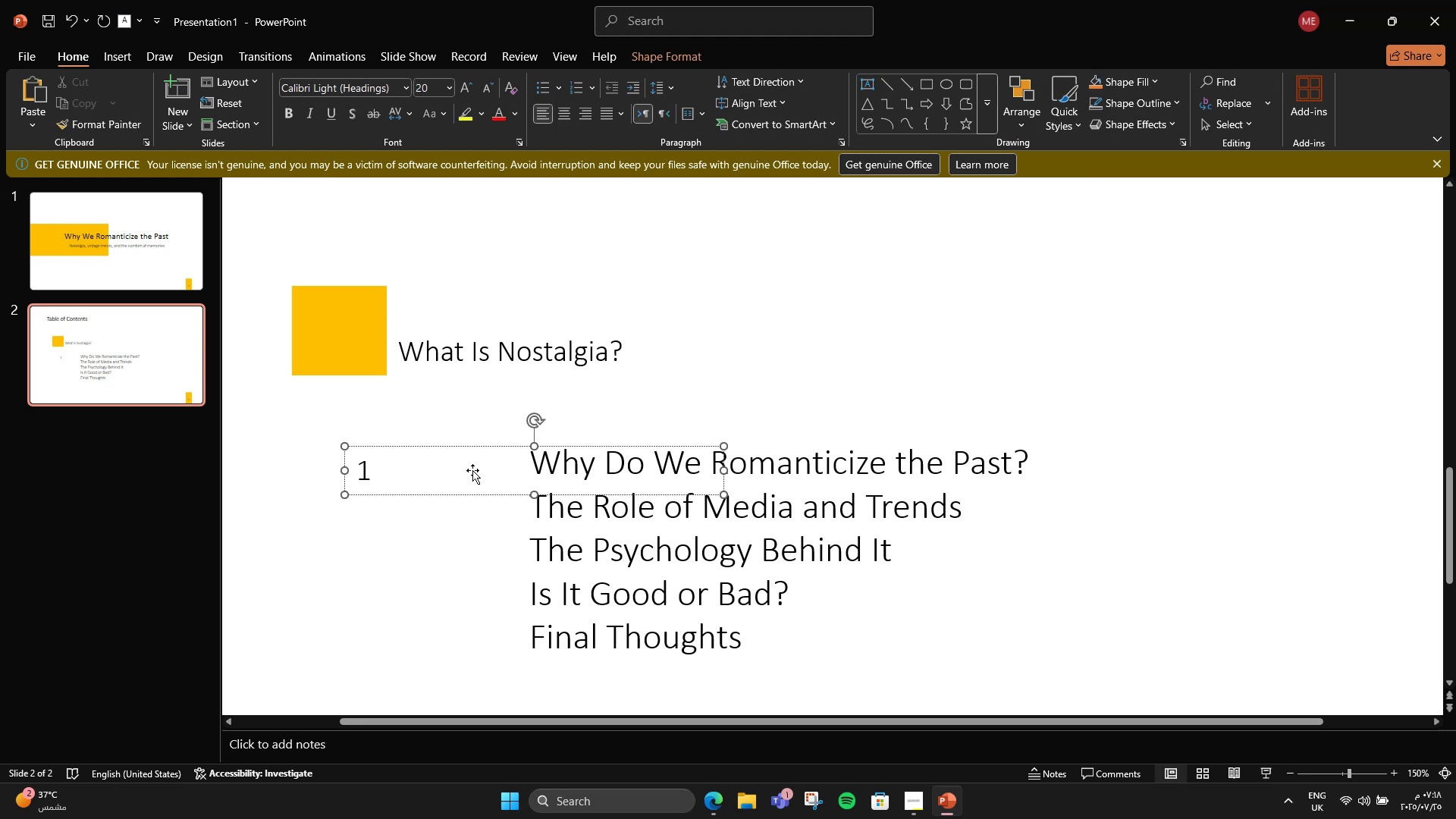 
left_click([437, 450])
 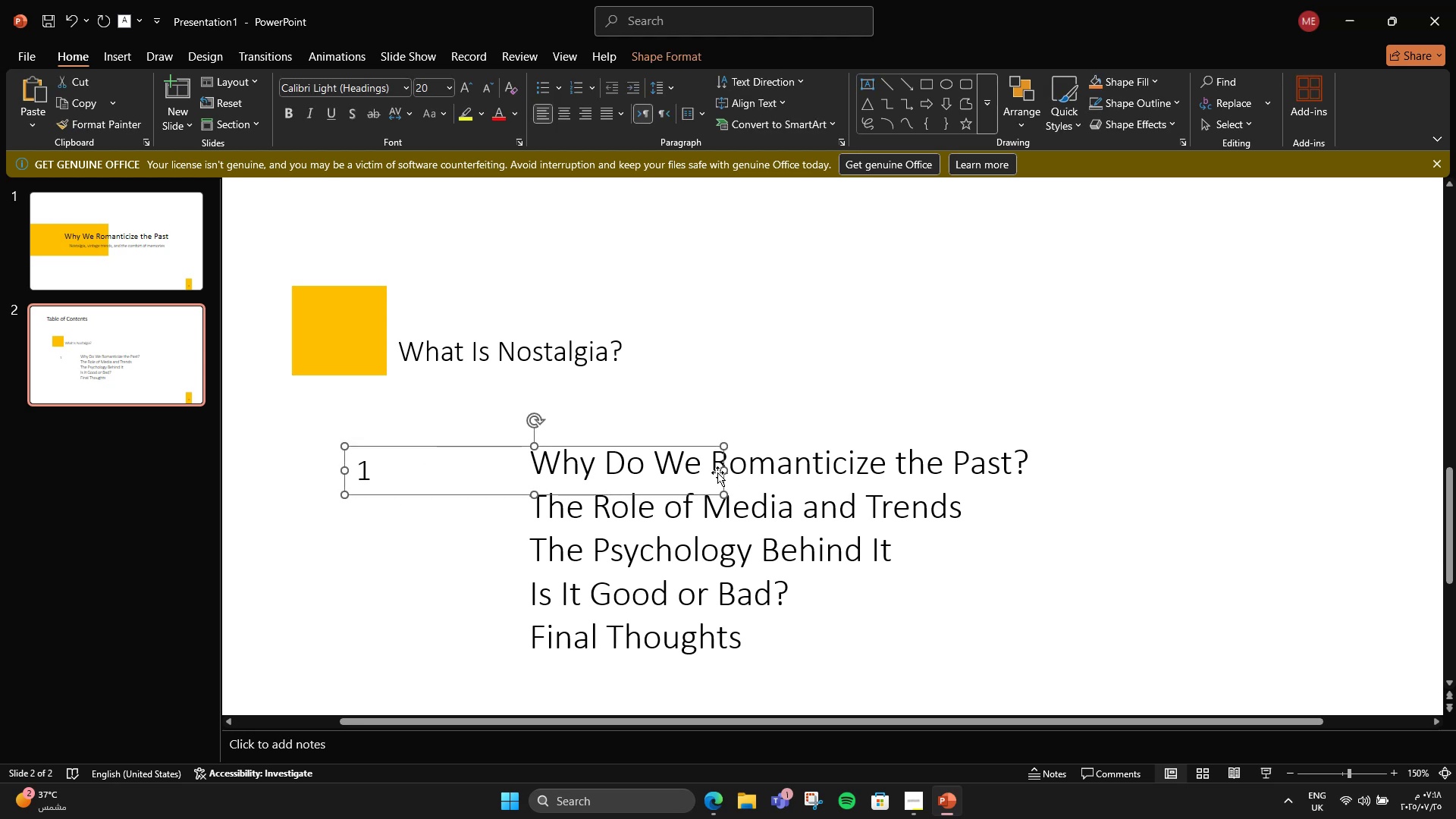 
left_click_drag(start_coordinate=[724, 471], to_coordinate=[388, 459])
 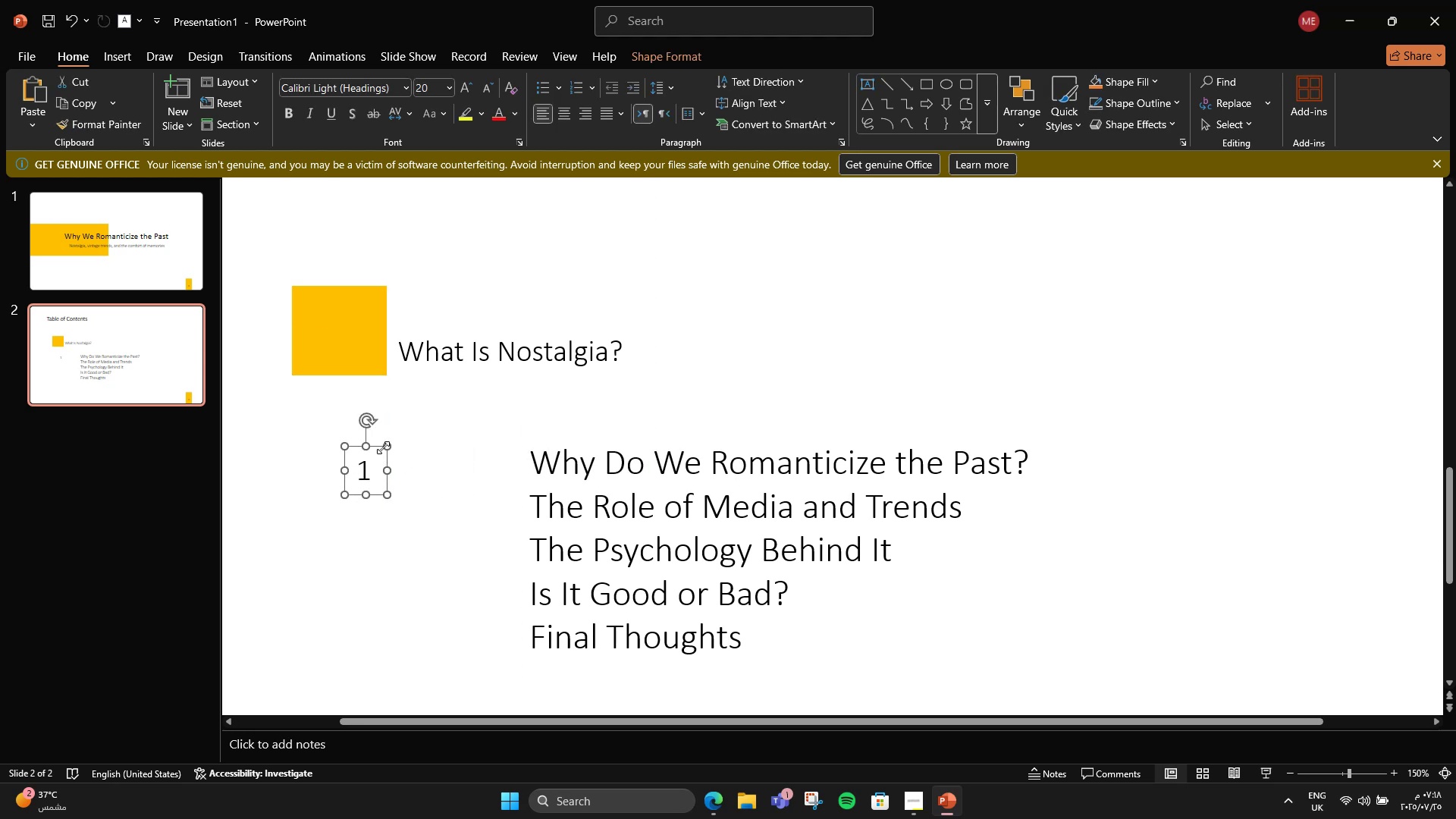 
left_click_drag(start_coordinate=[380, 447], to_coordinate=[384, 325])
 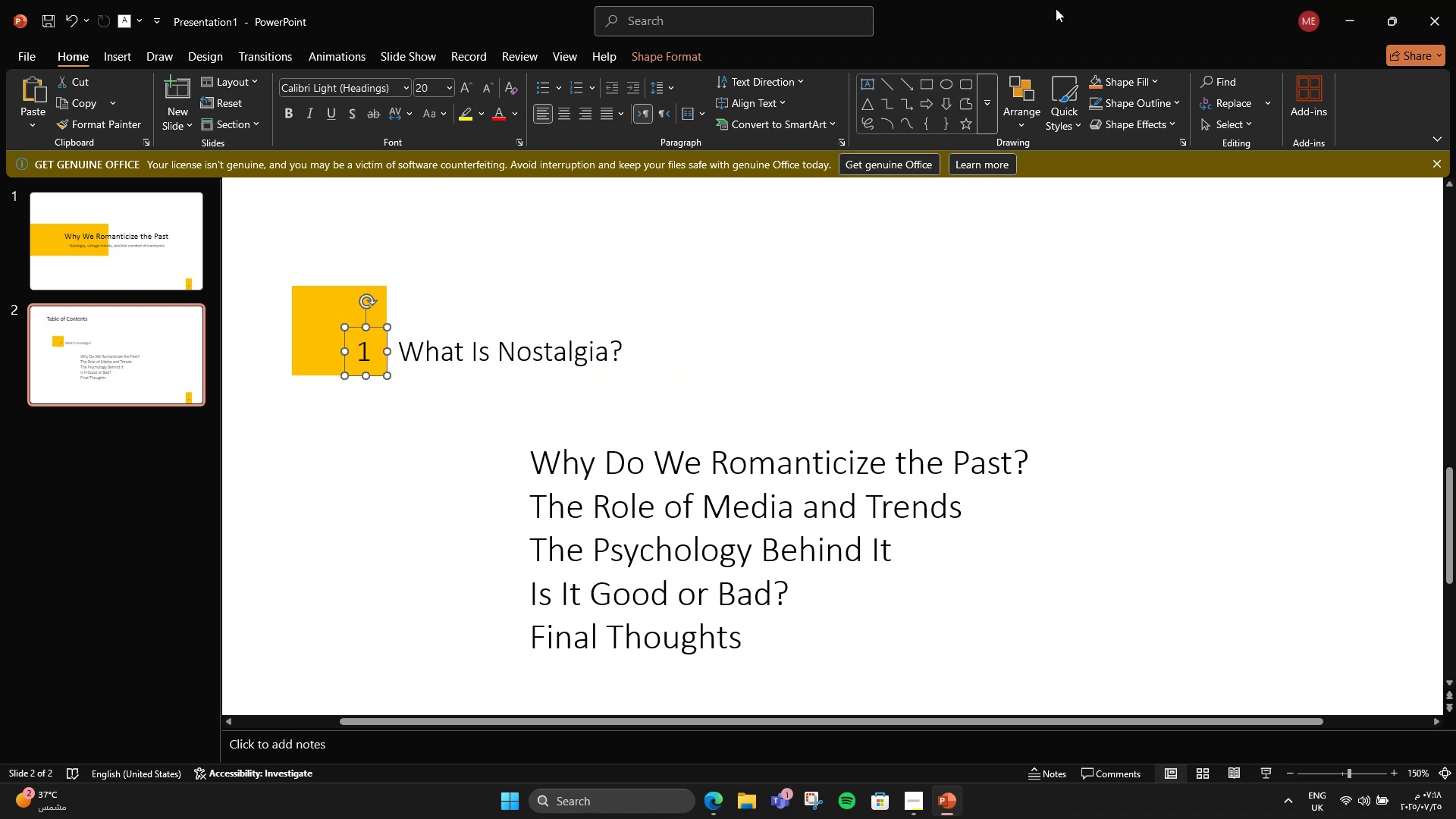 
left_click([660, 54])
 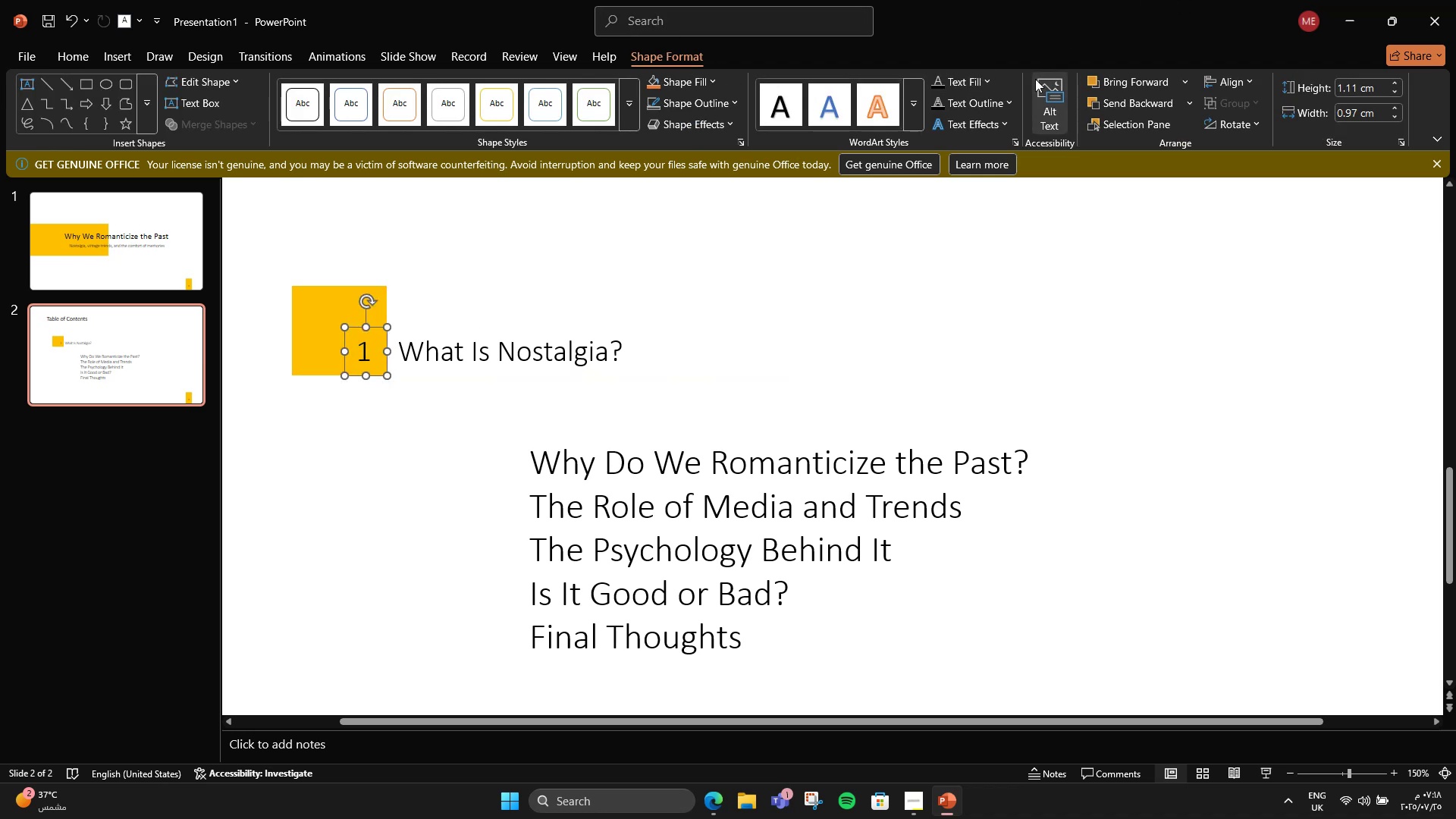 
left_click([959, 77])
 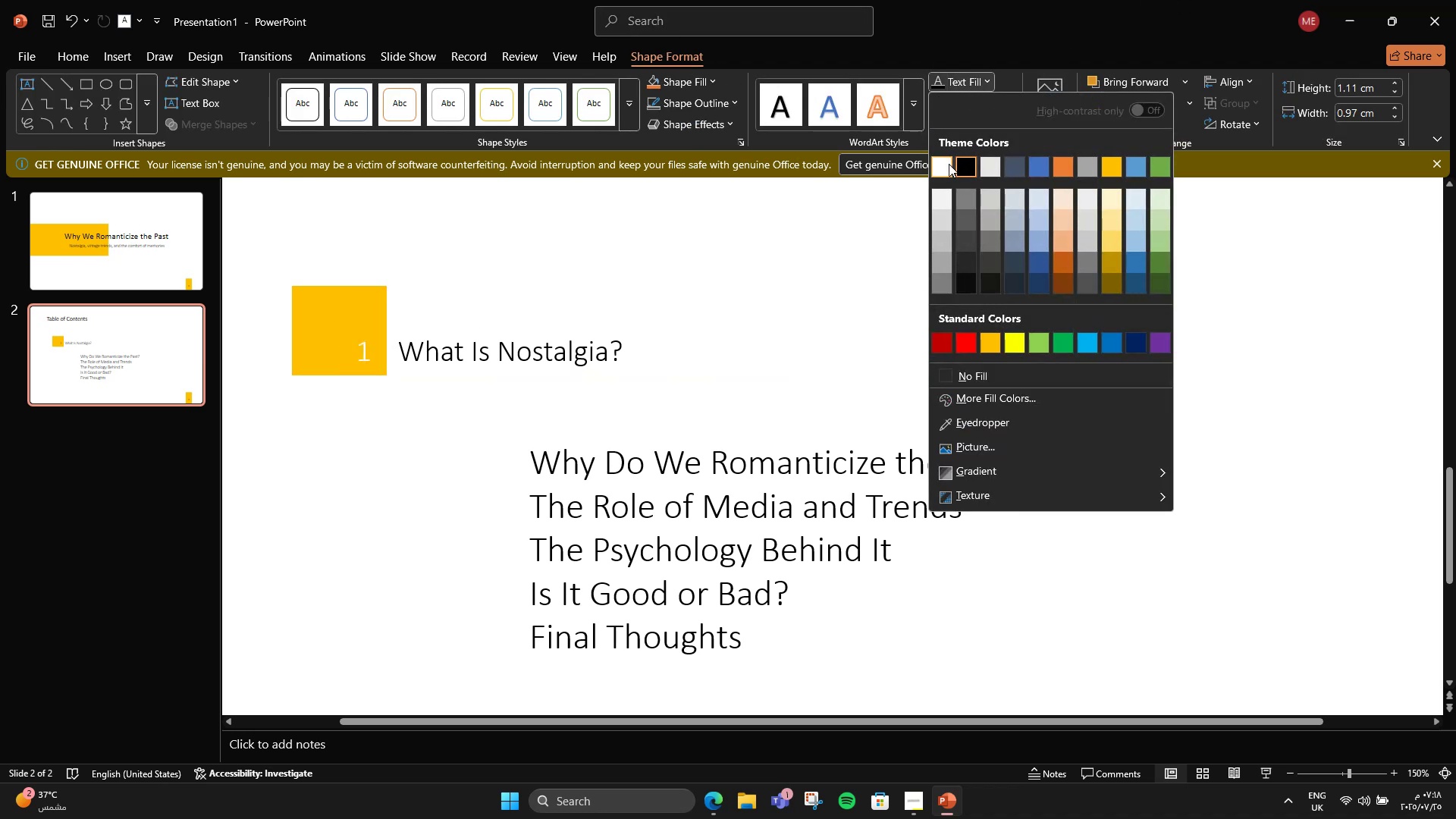 
left_click([949, 164])
 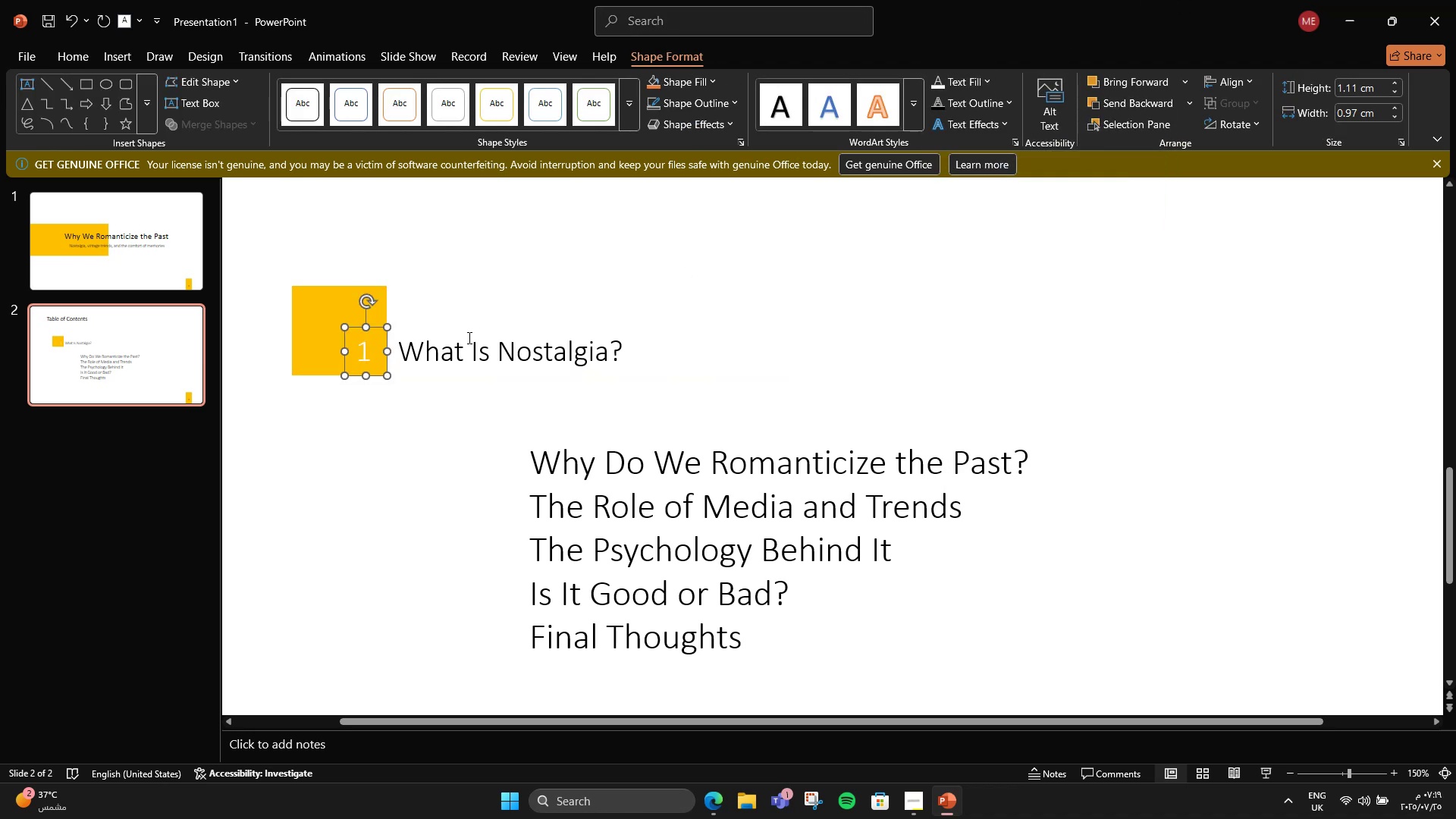 
left_click([484, 358])
 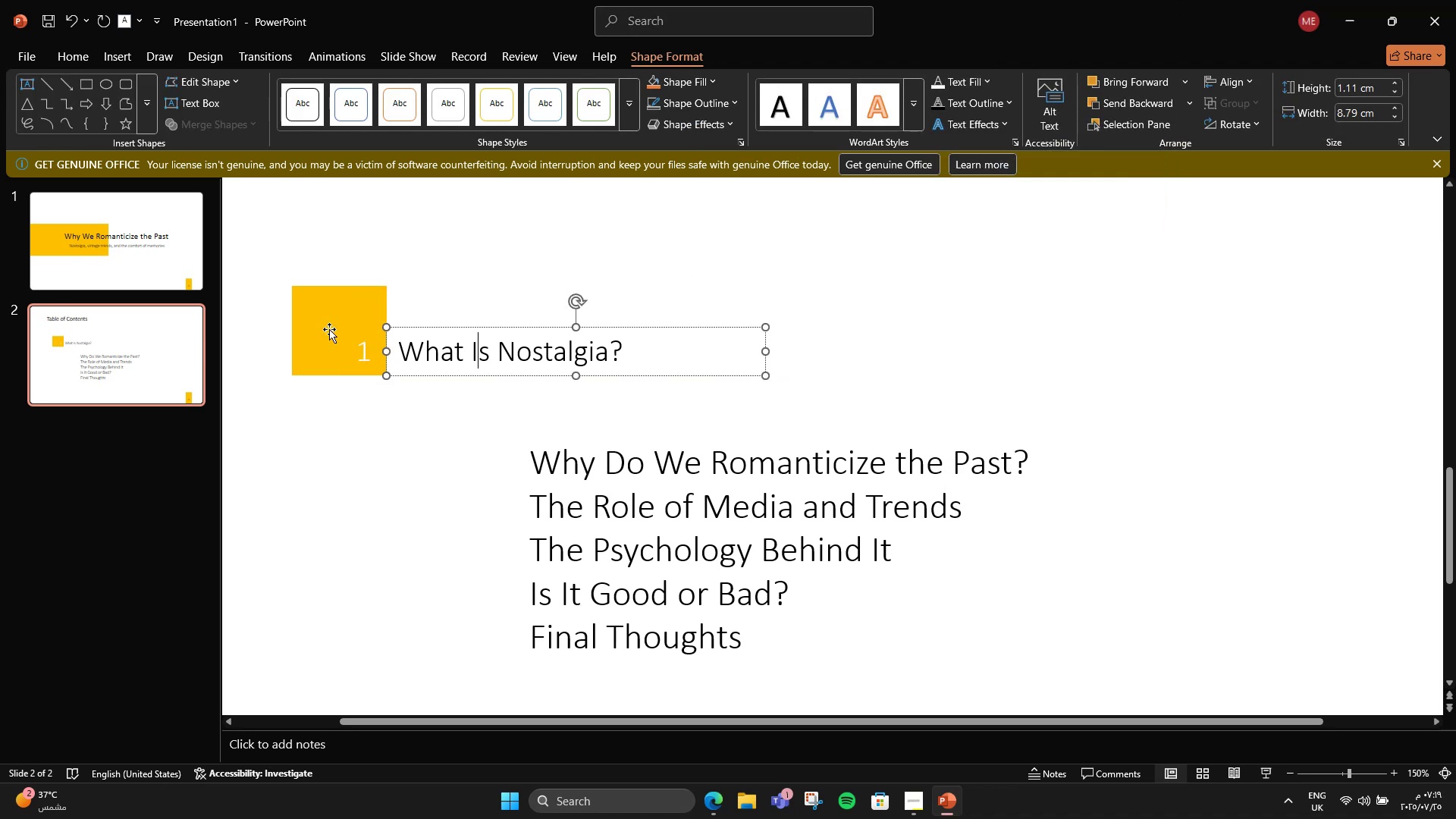 
hold_key(key=ShiftLeft, duration=0.4)
left_click([359, 354])
 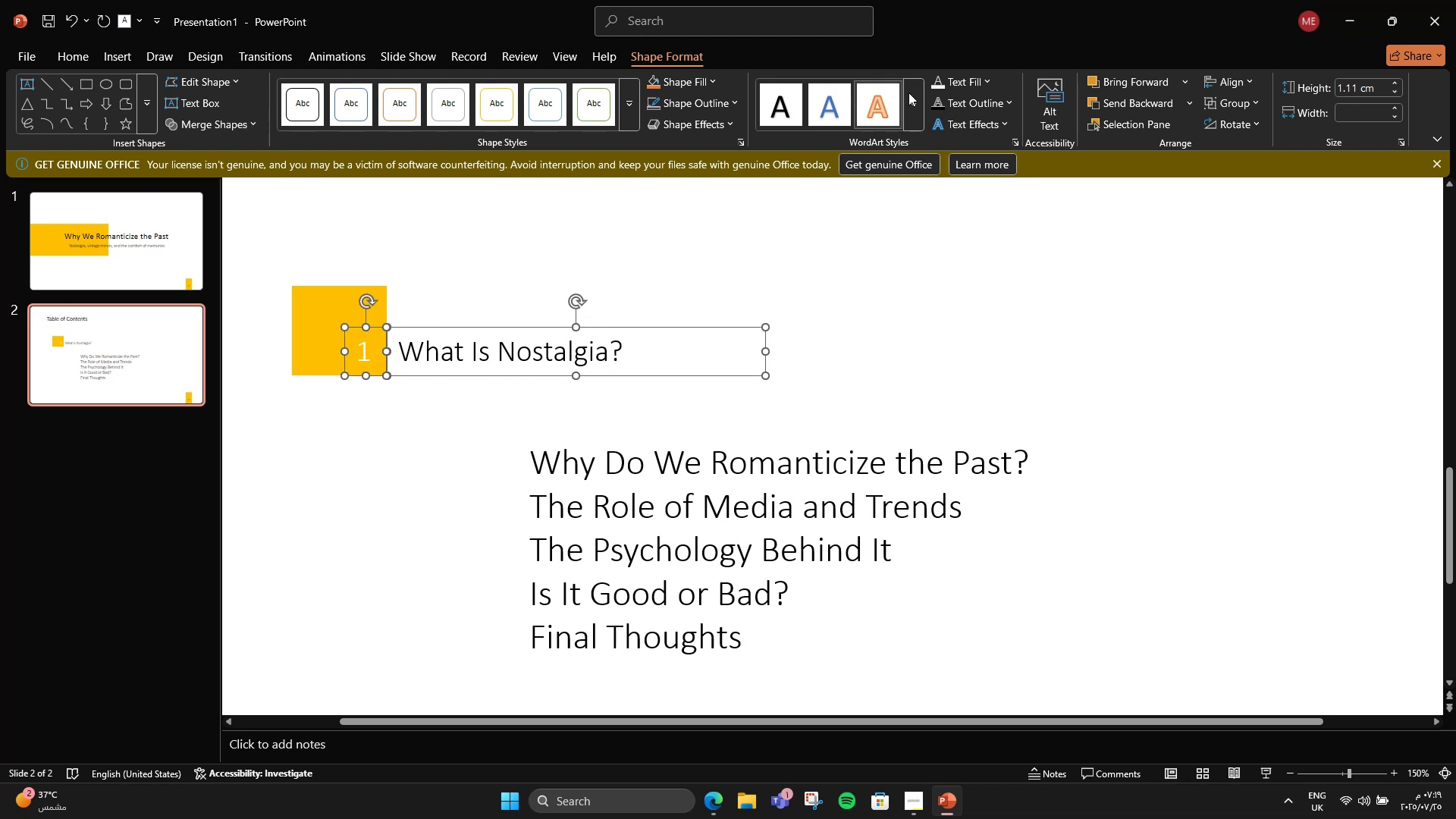 
left_click([951, 78])
 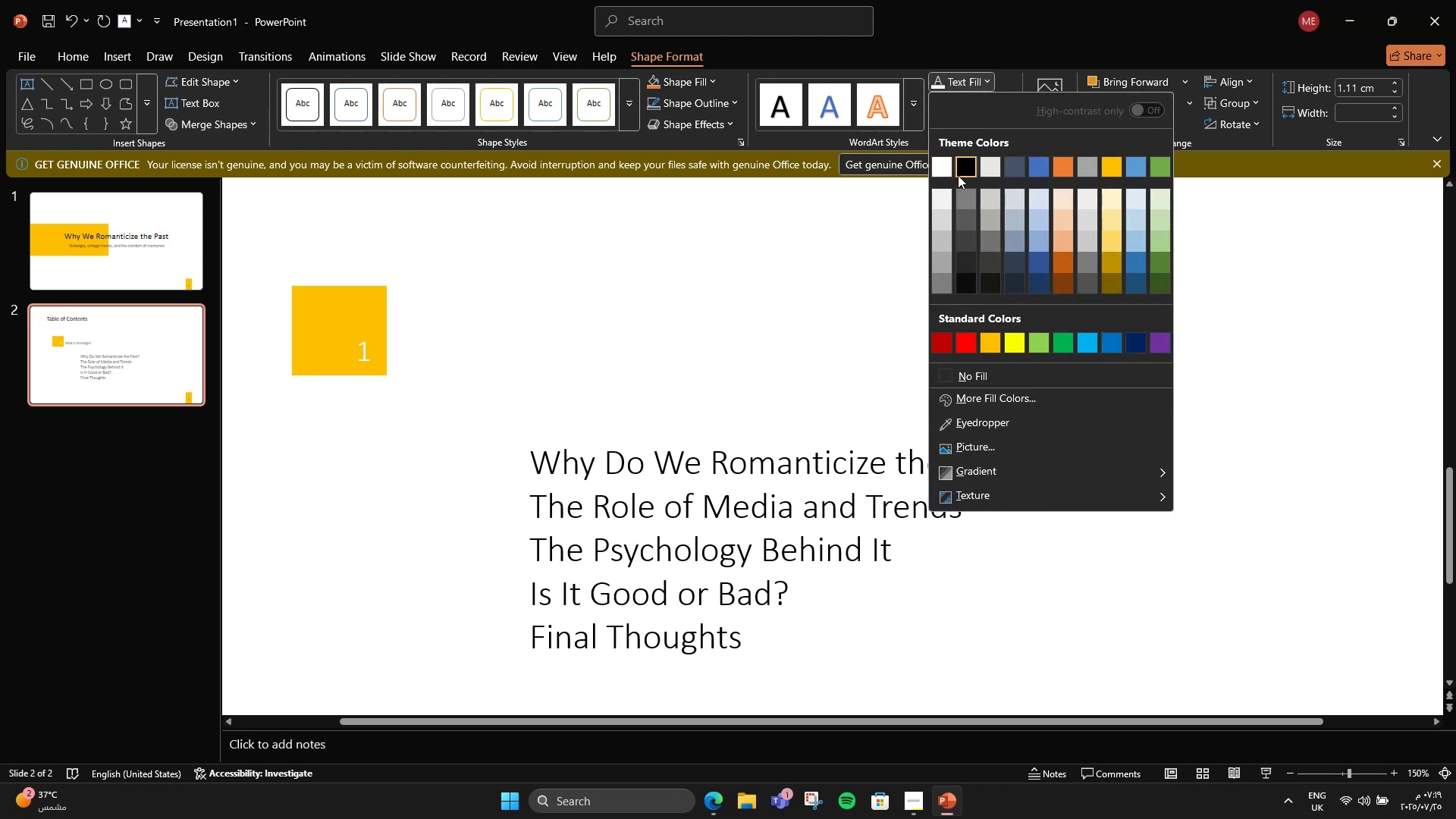 
left_click([971, 169])
 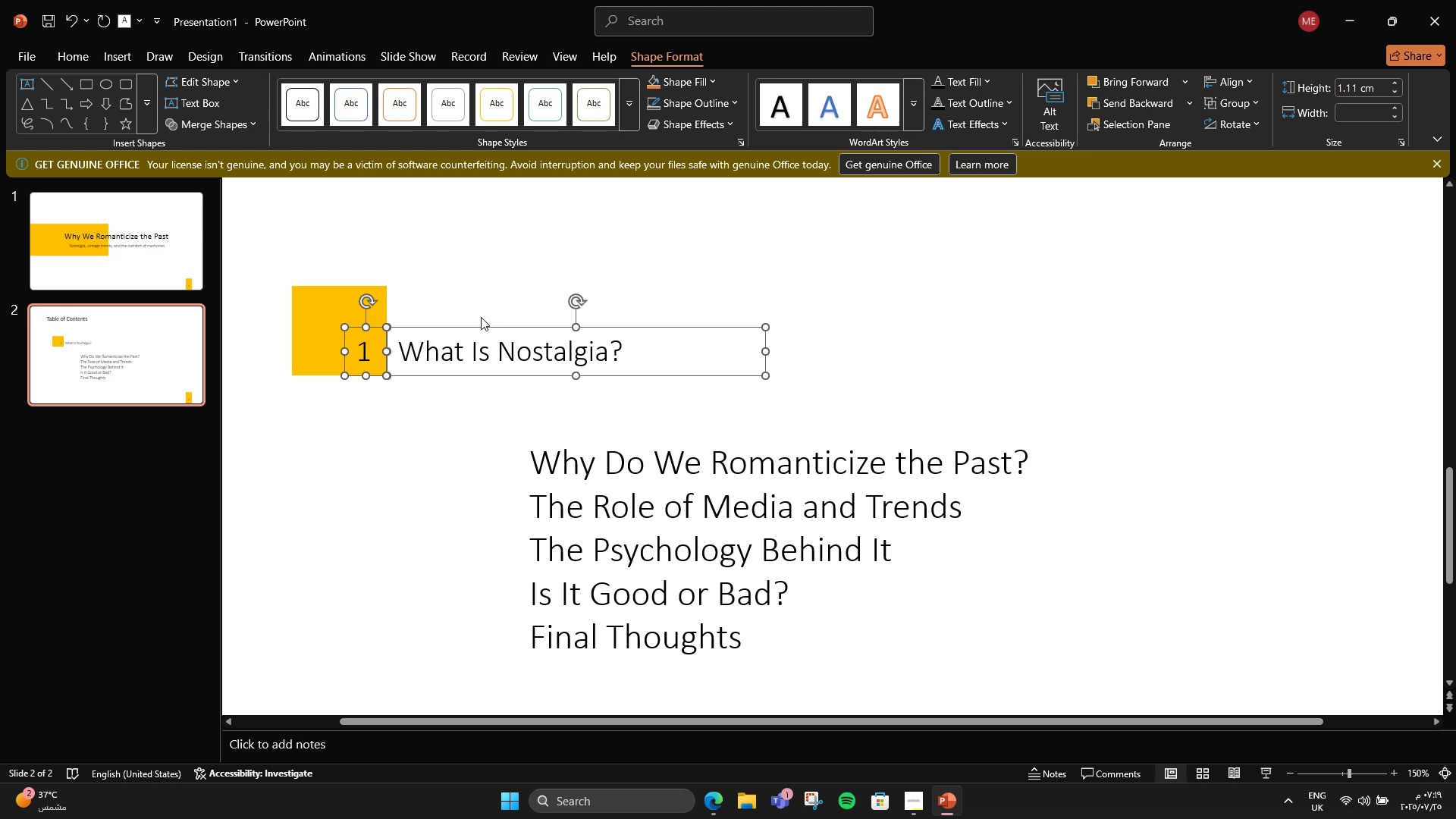 
double_click([491, 342])
 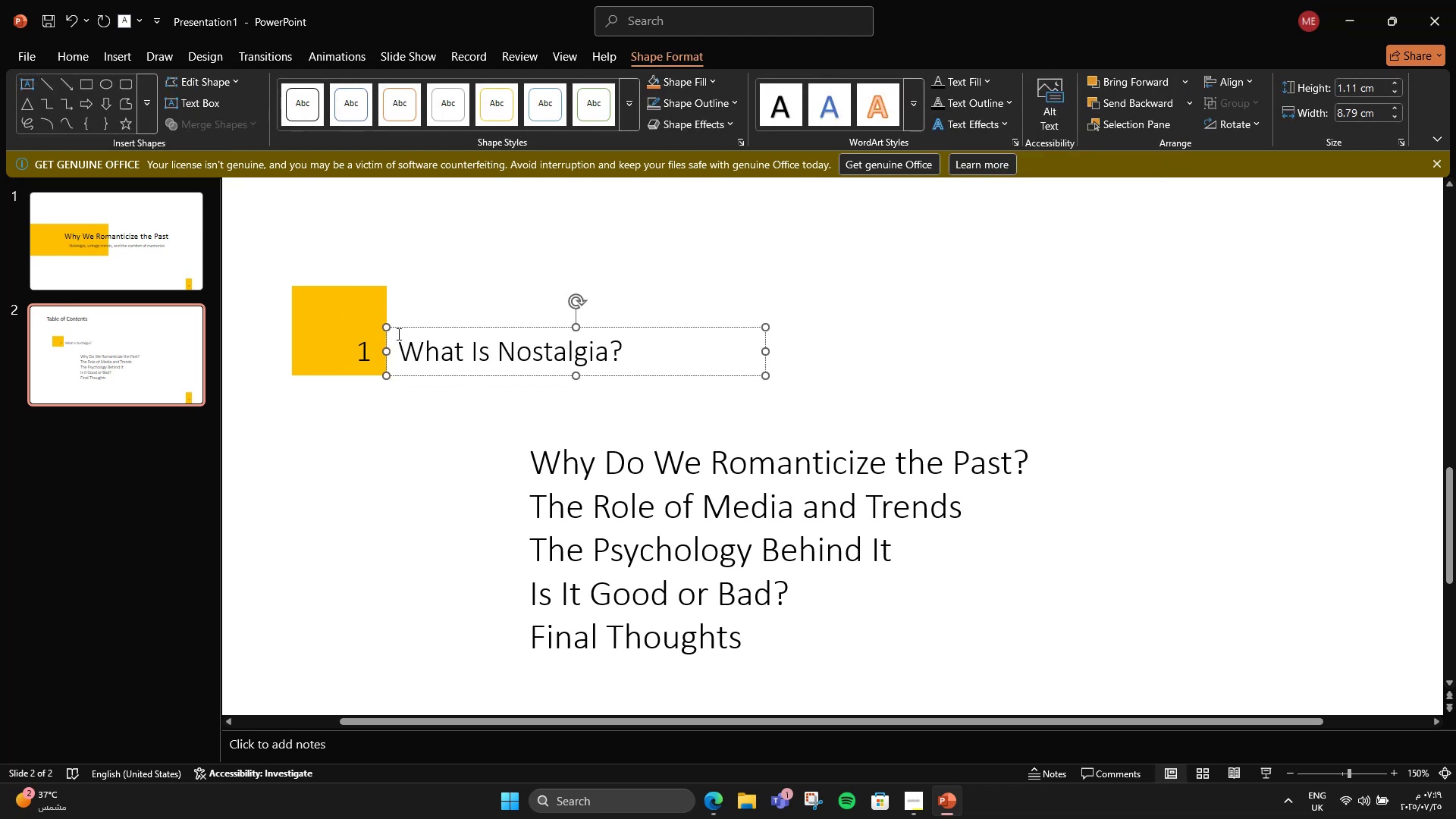 
left_click([370, 346])
 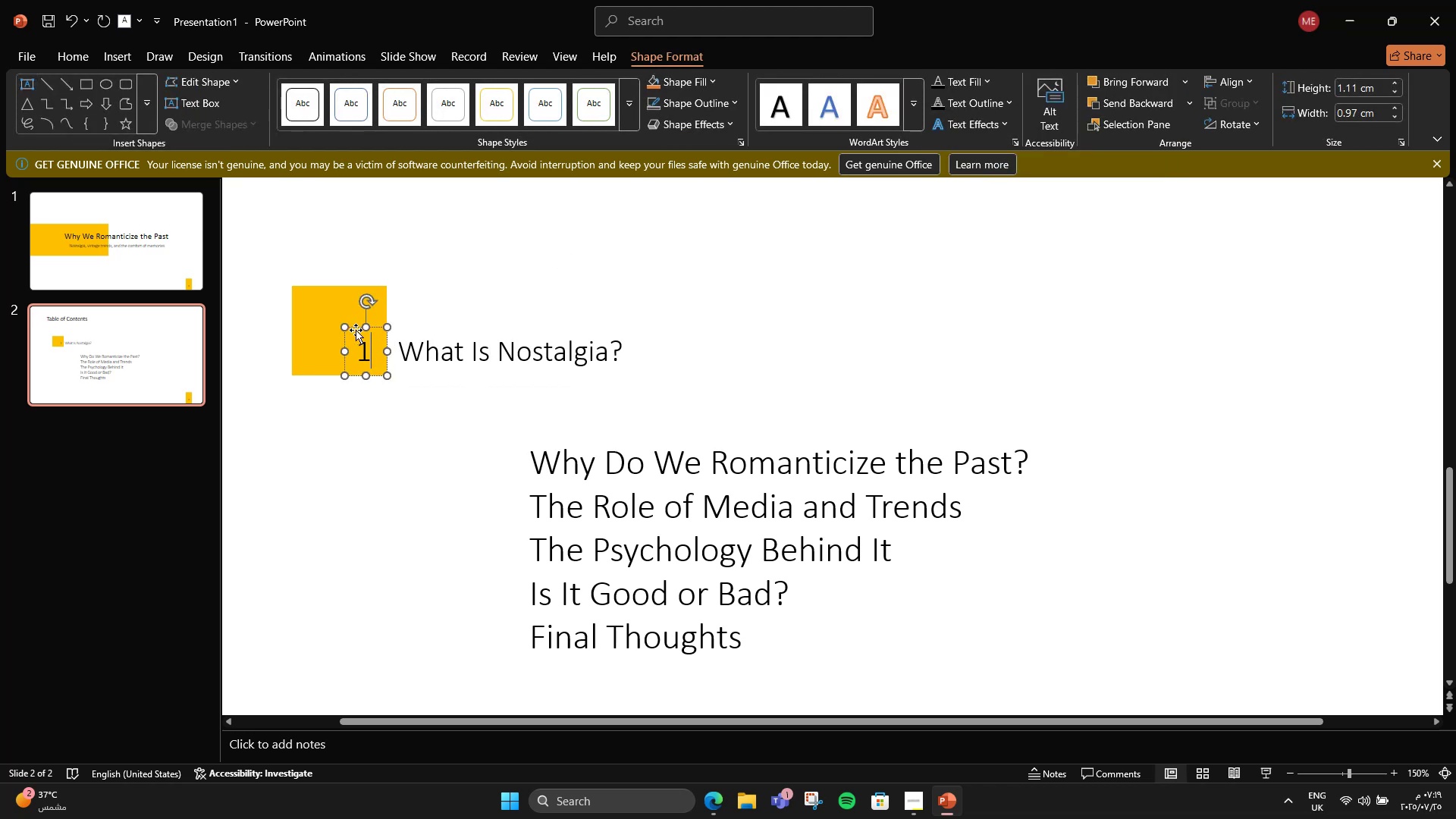 
left_click_drag(start_coordinate=[352, 328], to_coordinate=[297, 332])
 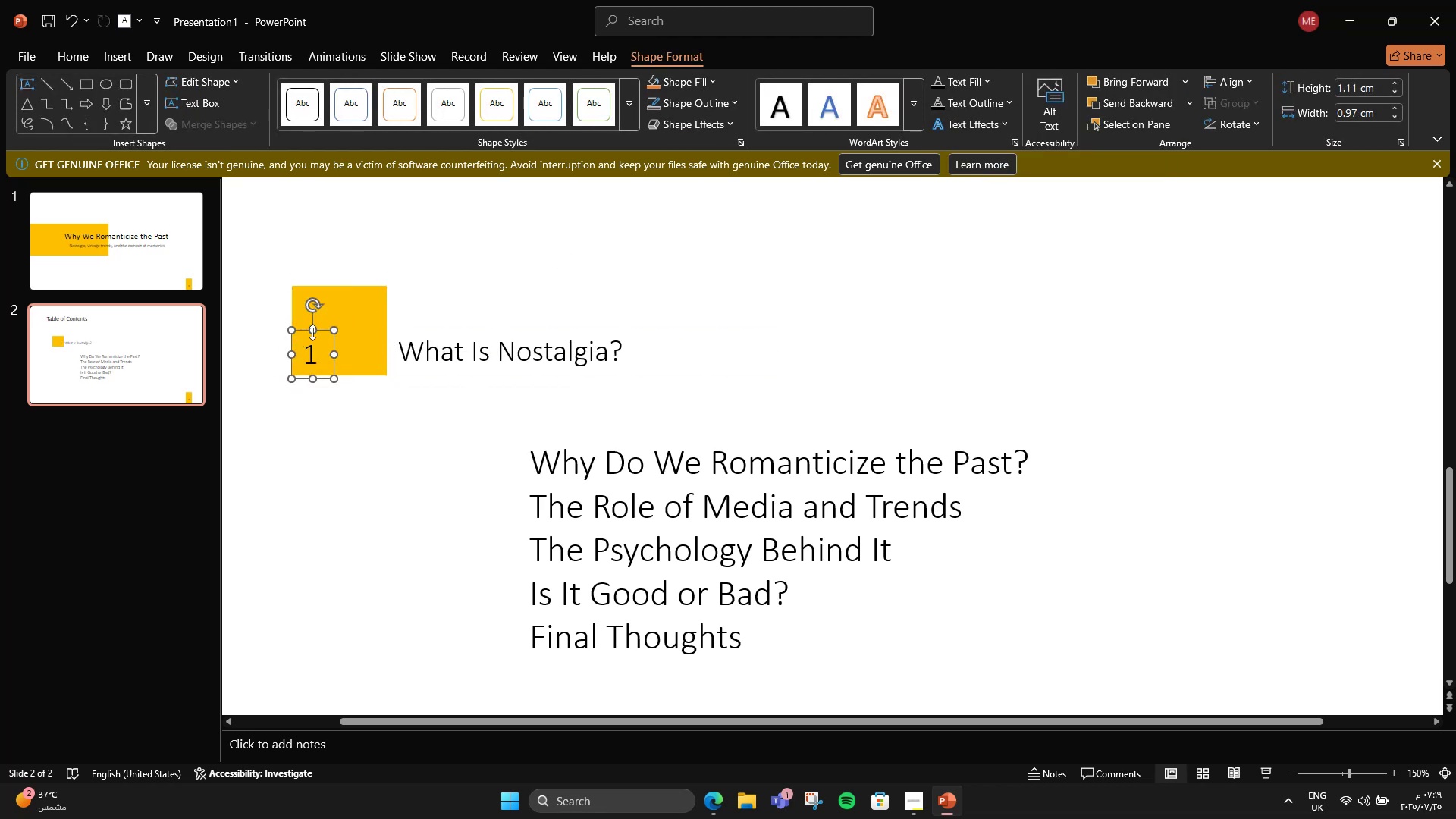 
key(Control+Z)
 